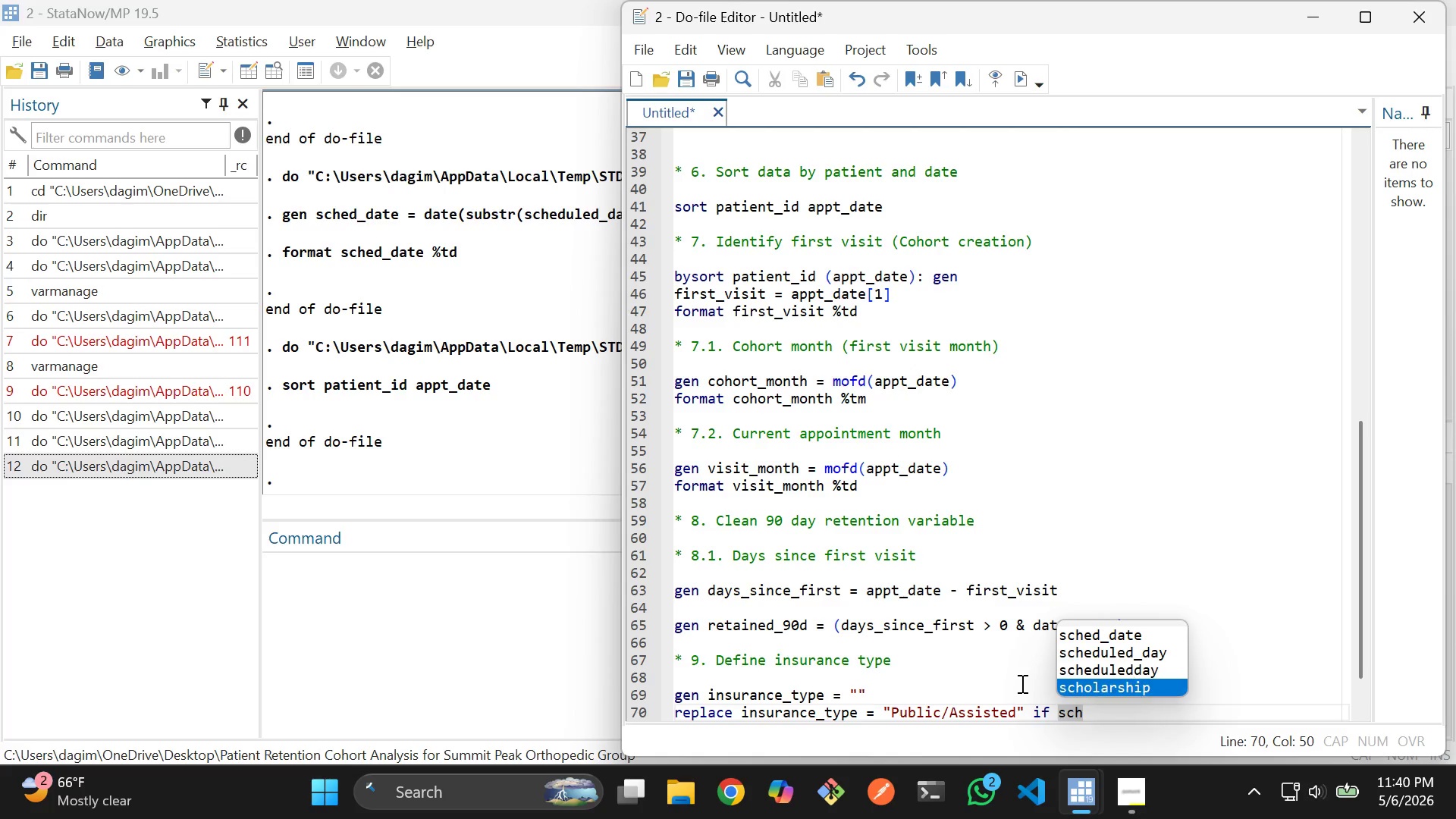 
key(ArrowDown)
 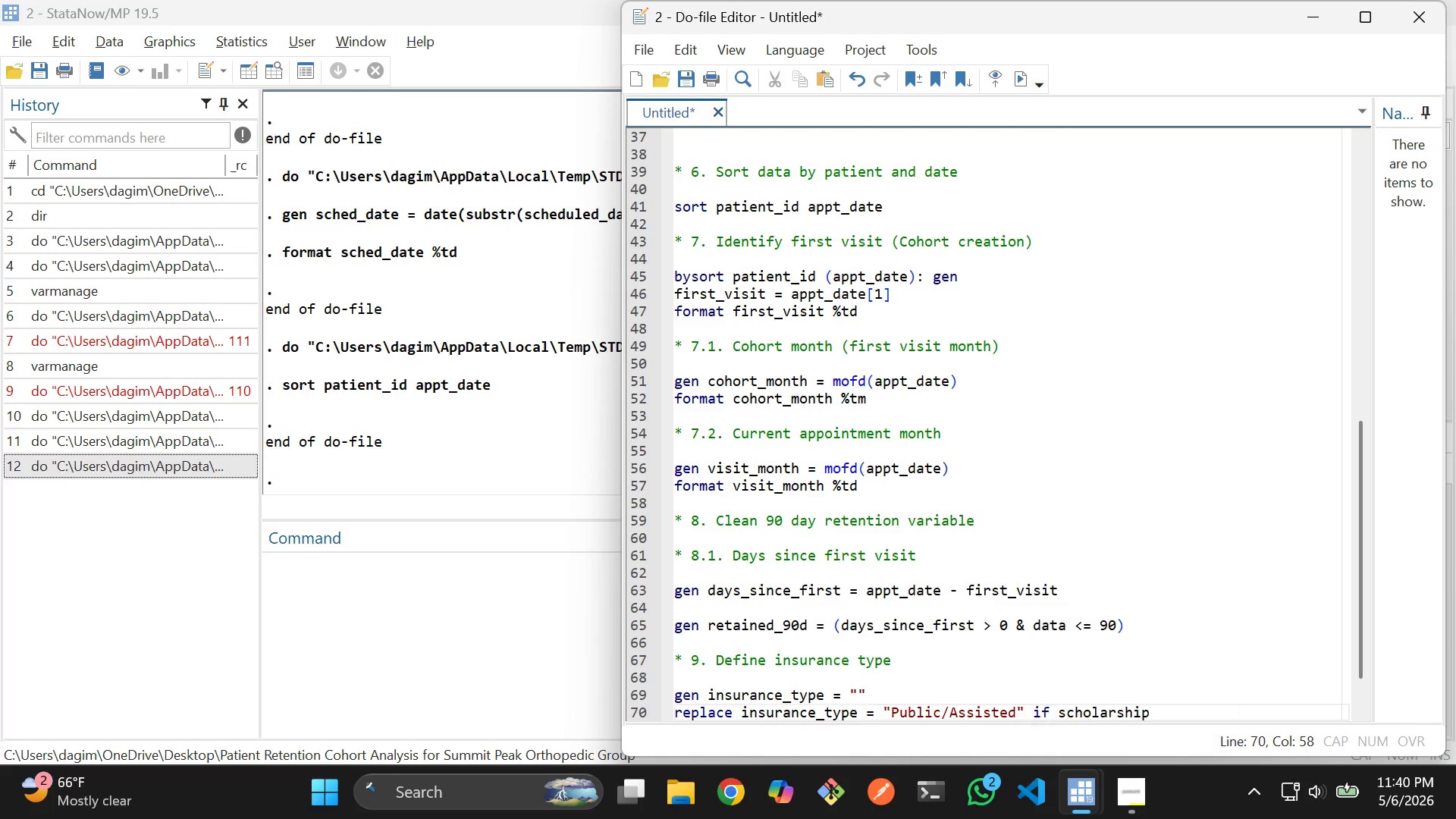 
key(Enter)
 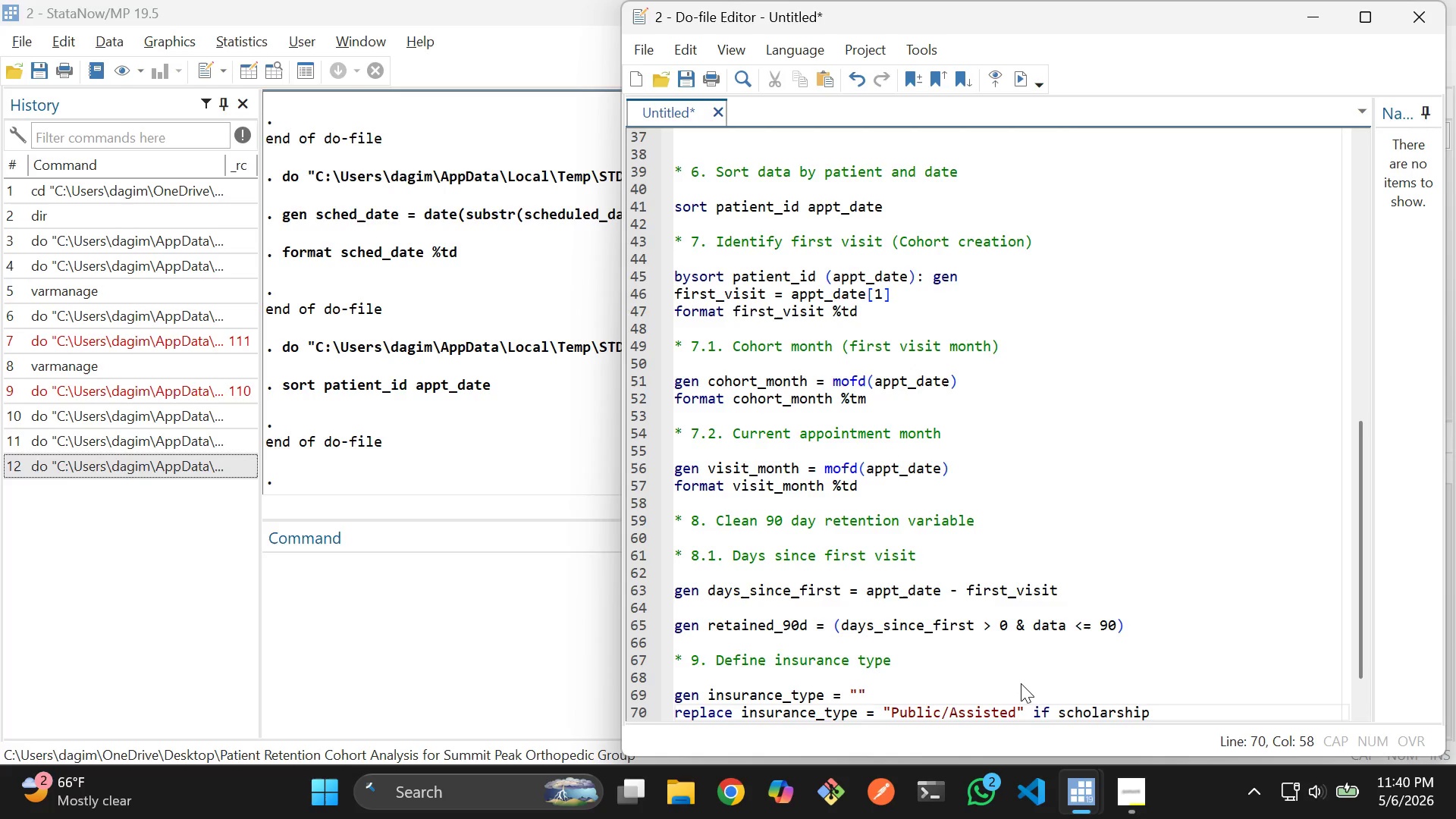 
key(Space)
 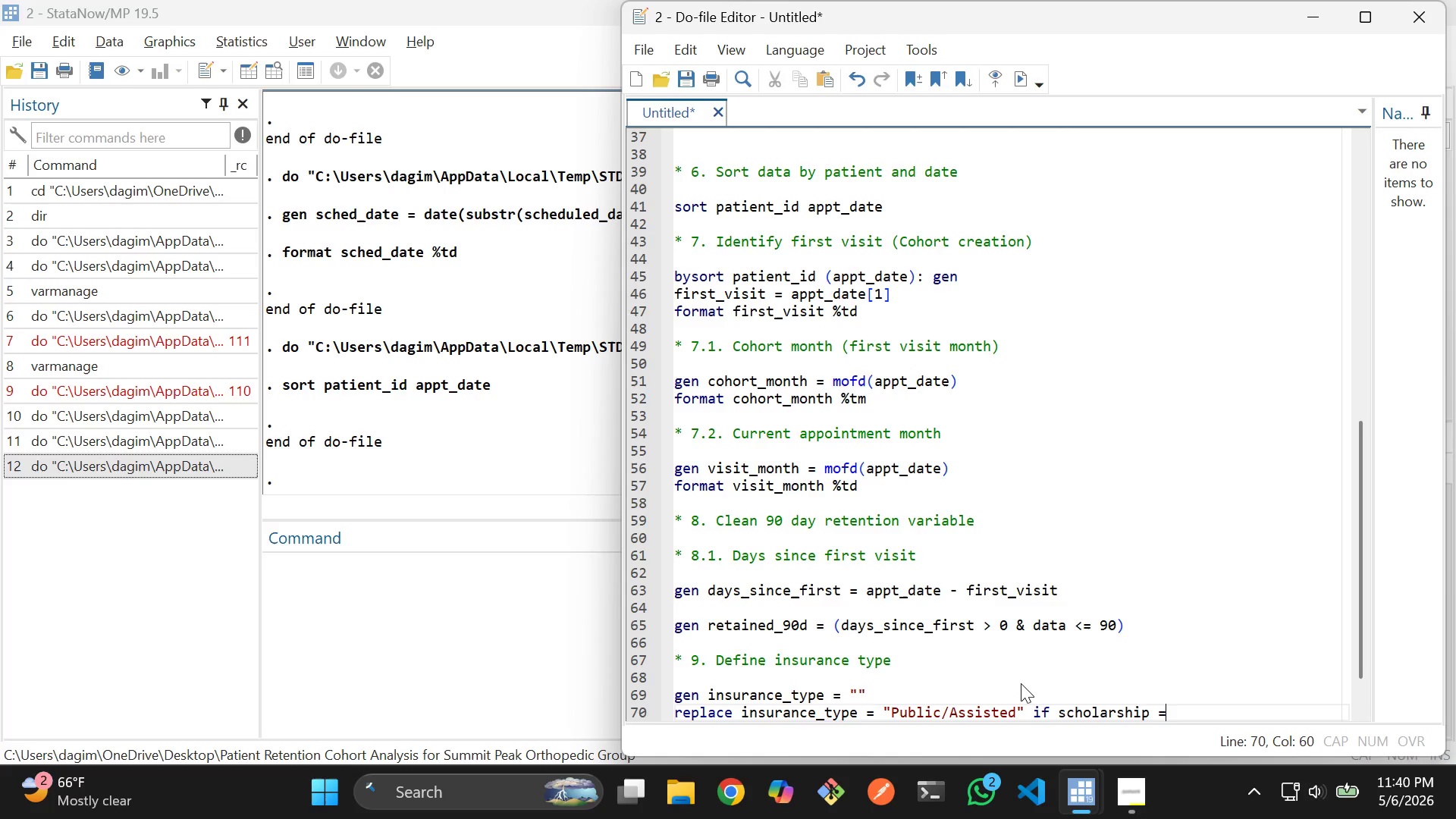 
key(Equal)
 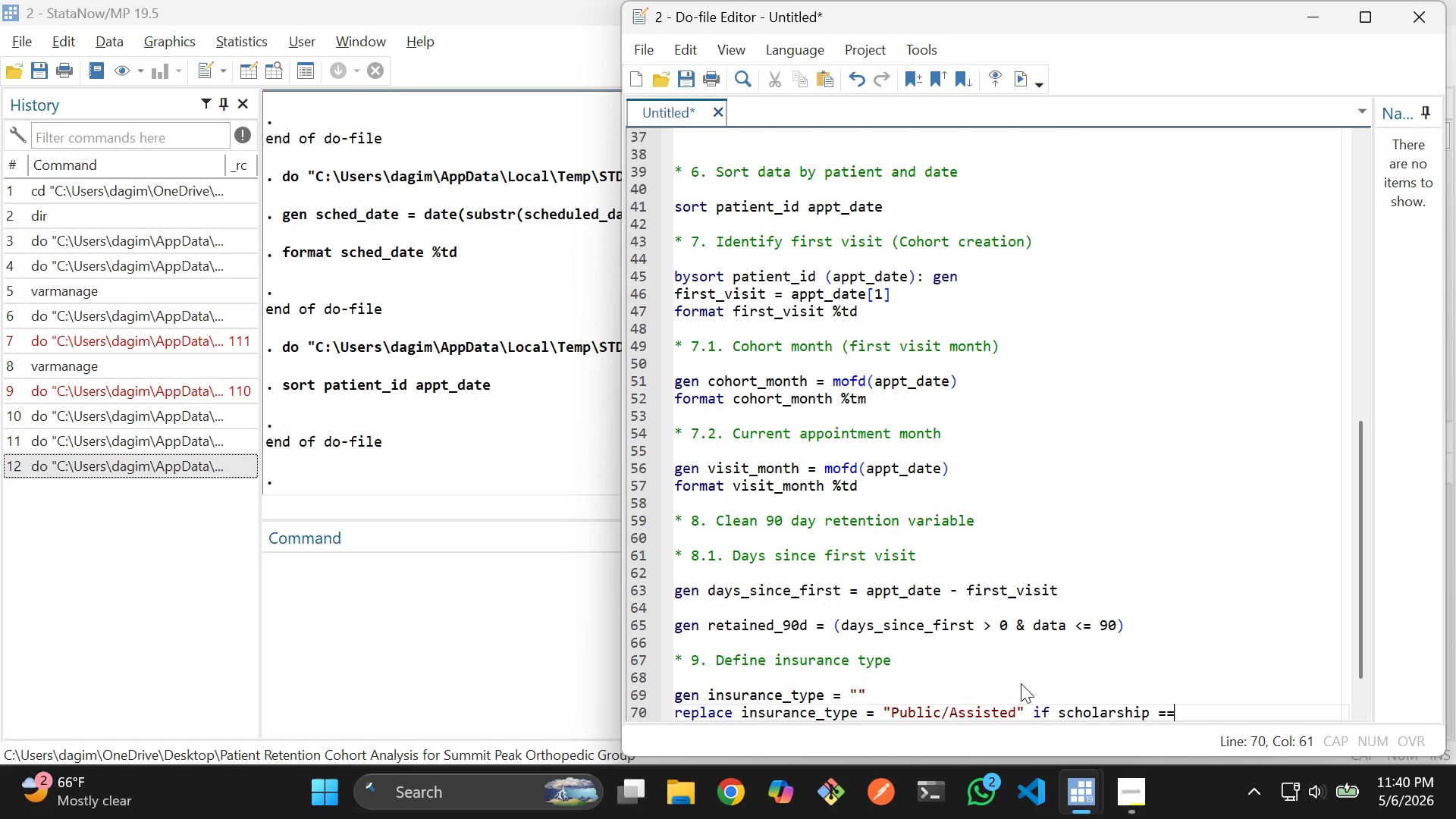 
key(Equal)
 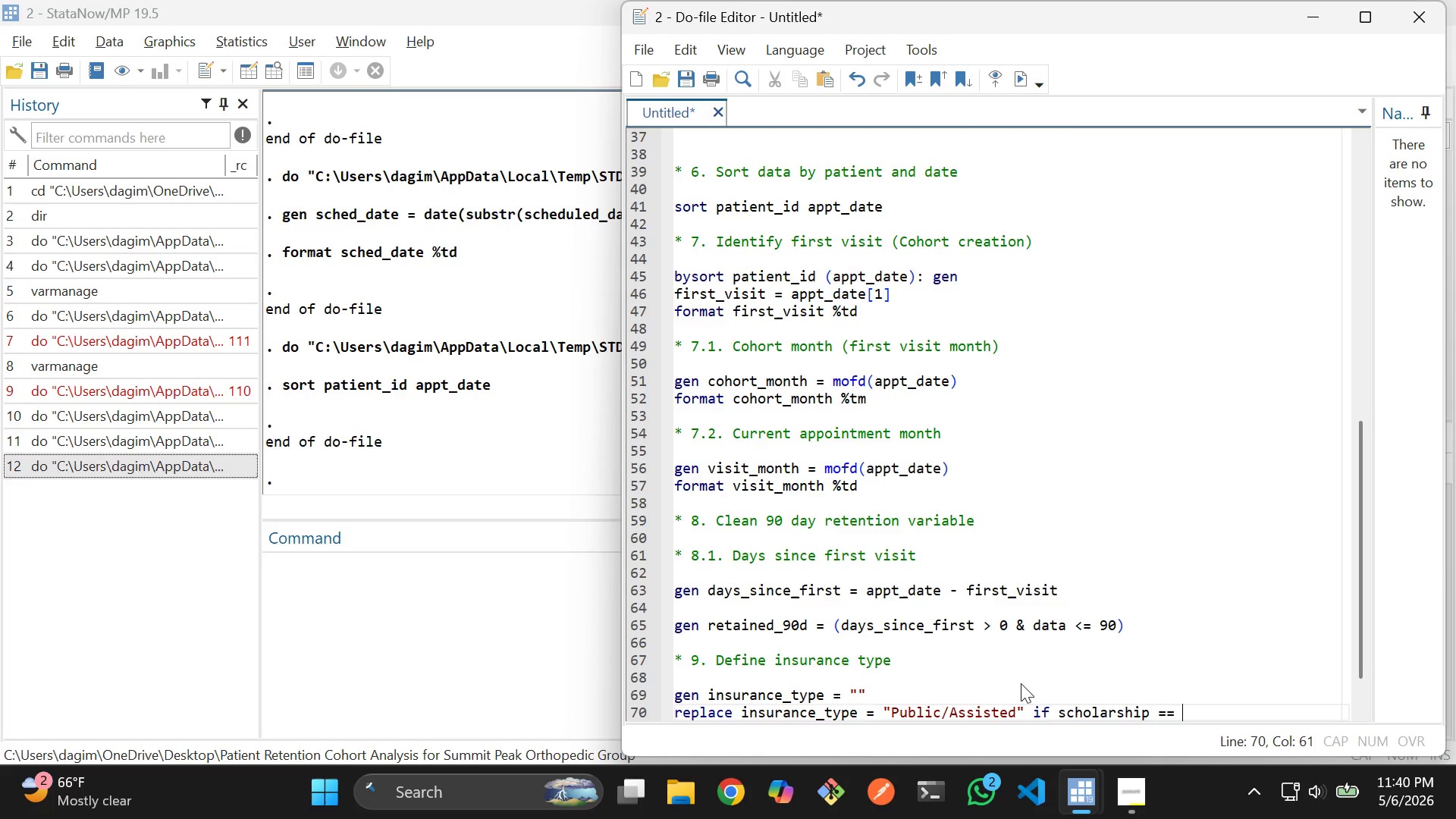 
key(Space)
 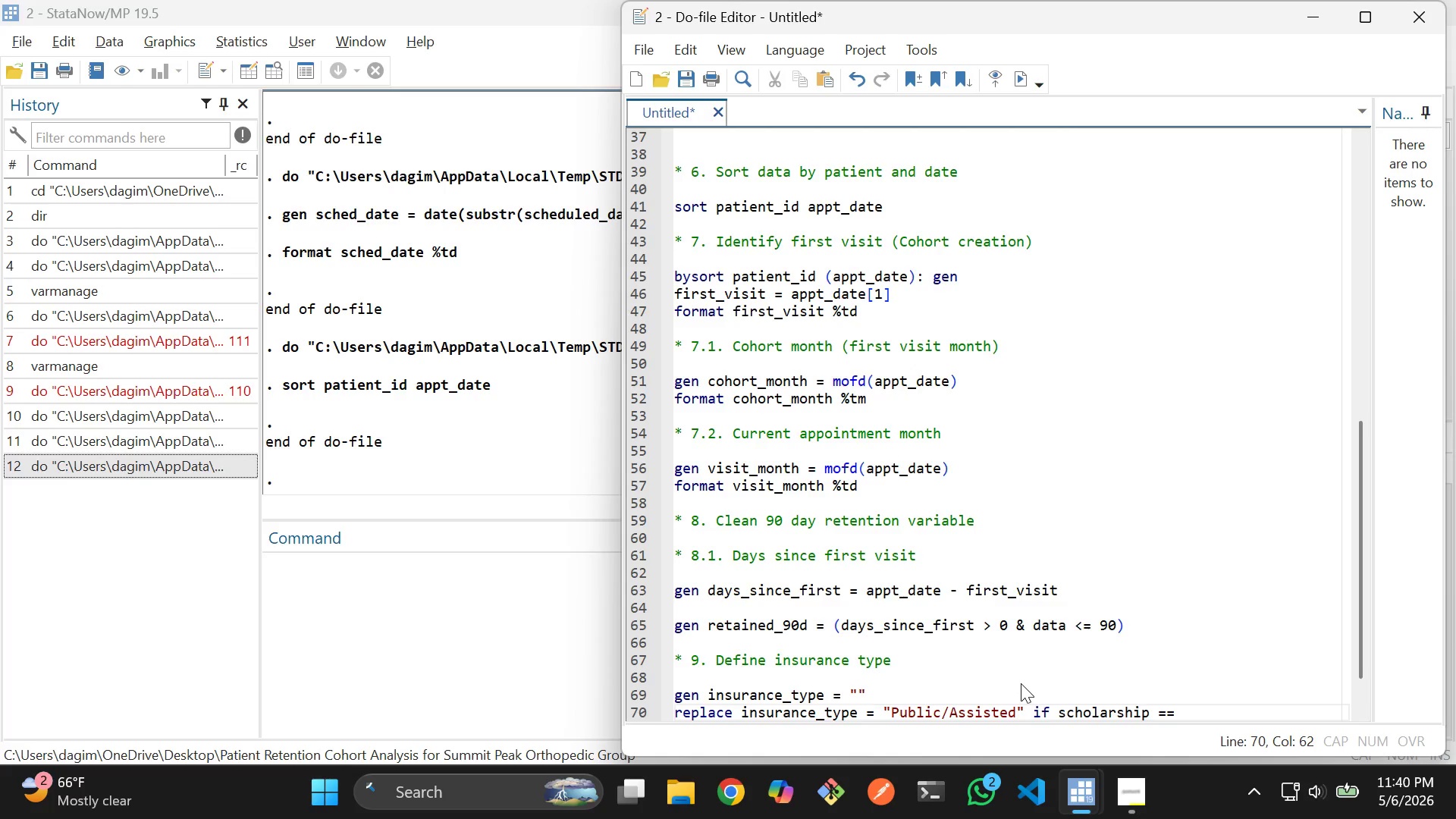 
key(1)
 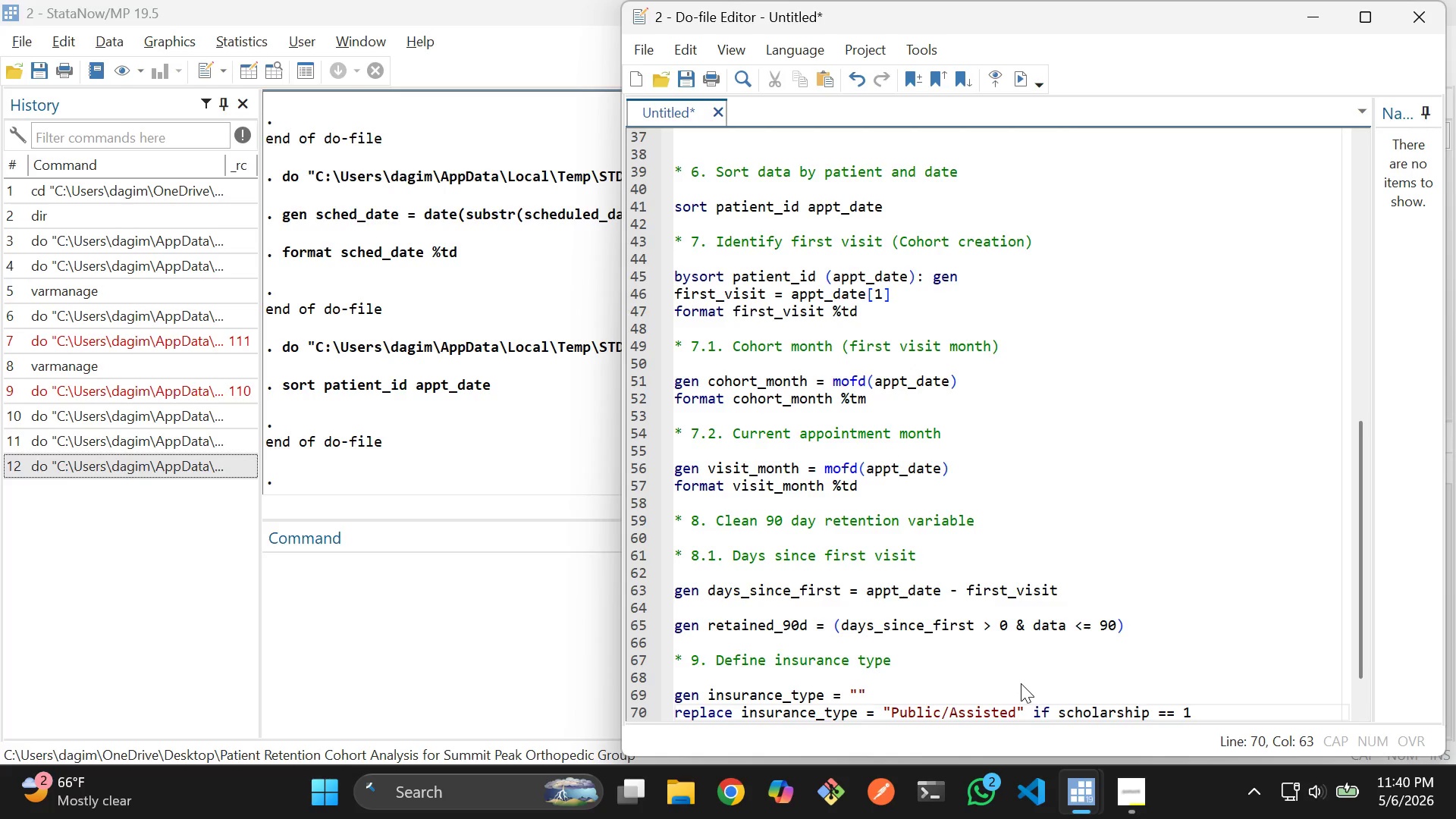 
key(Enter)
 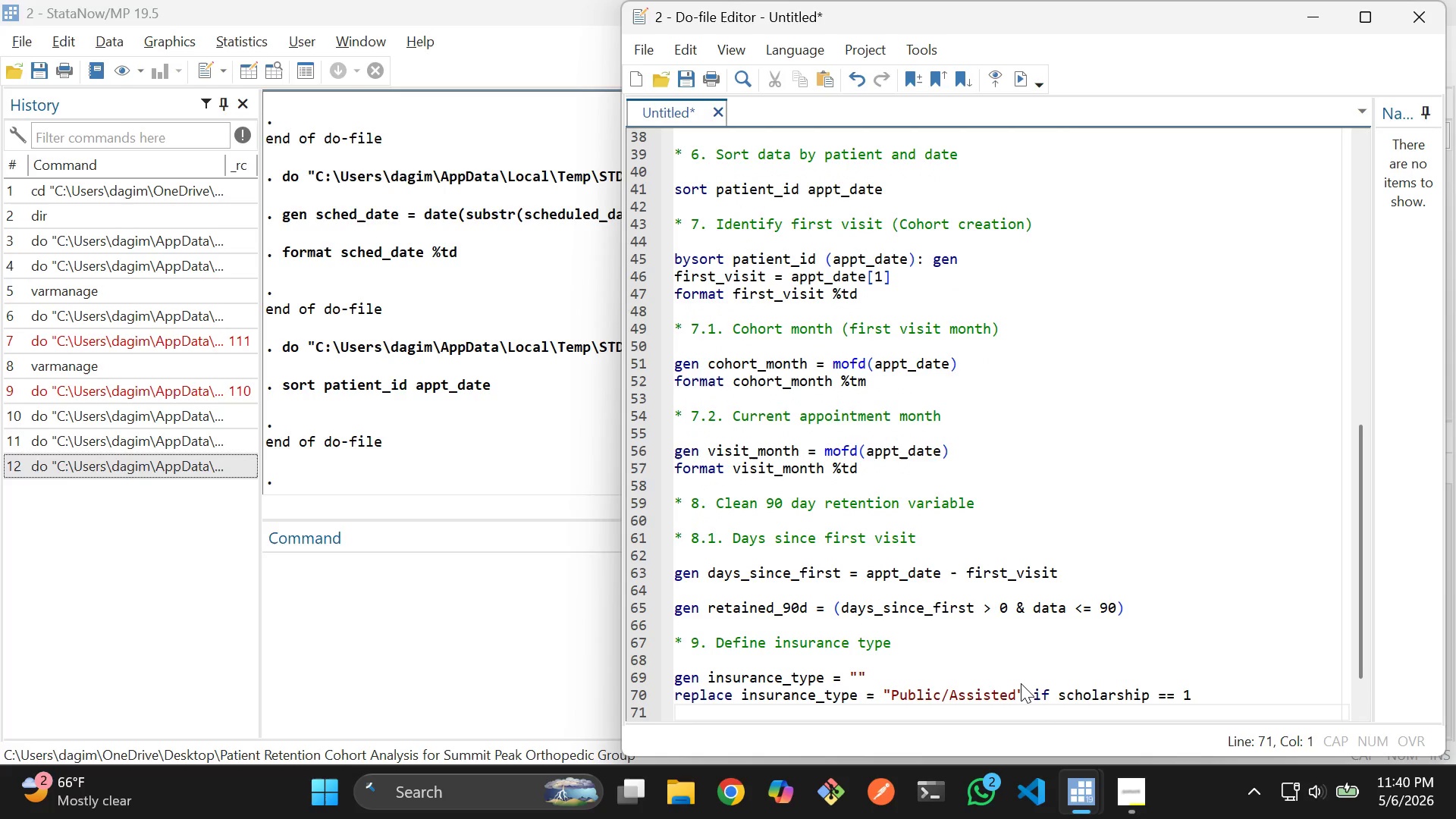 
type(replace in)
 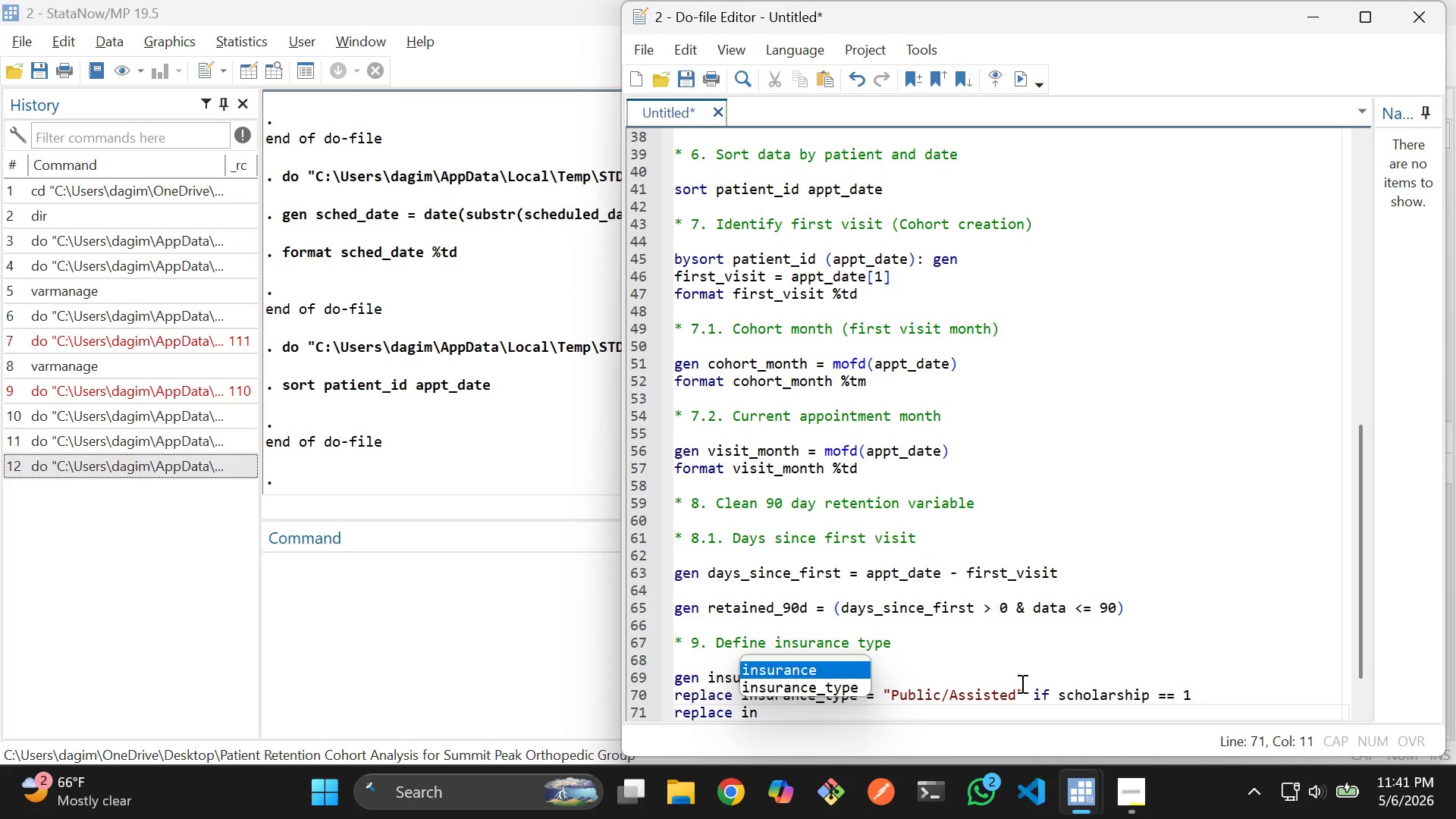 
key(ArrowDown)
 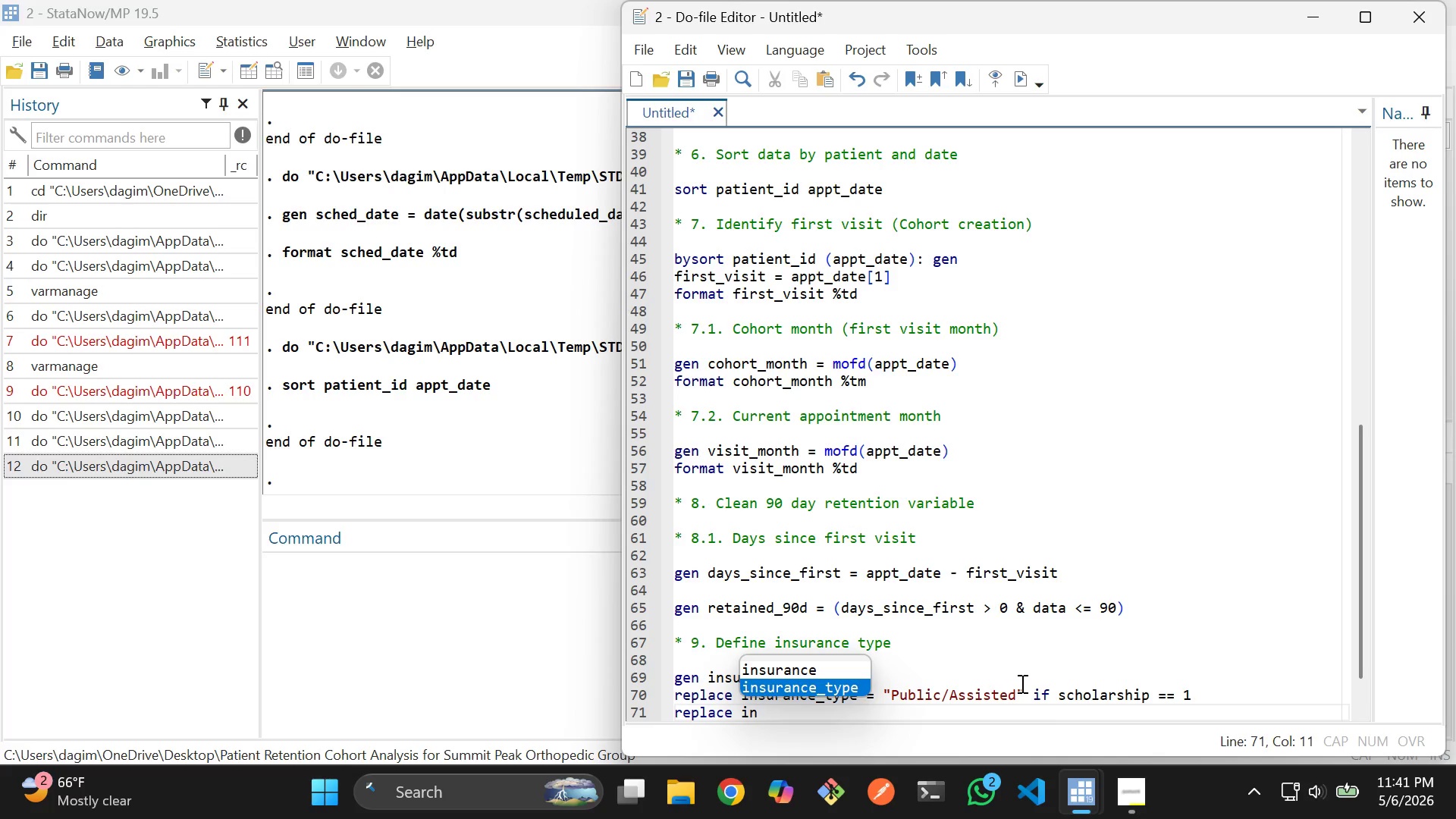 
key(Enter)
 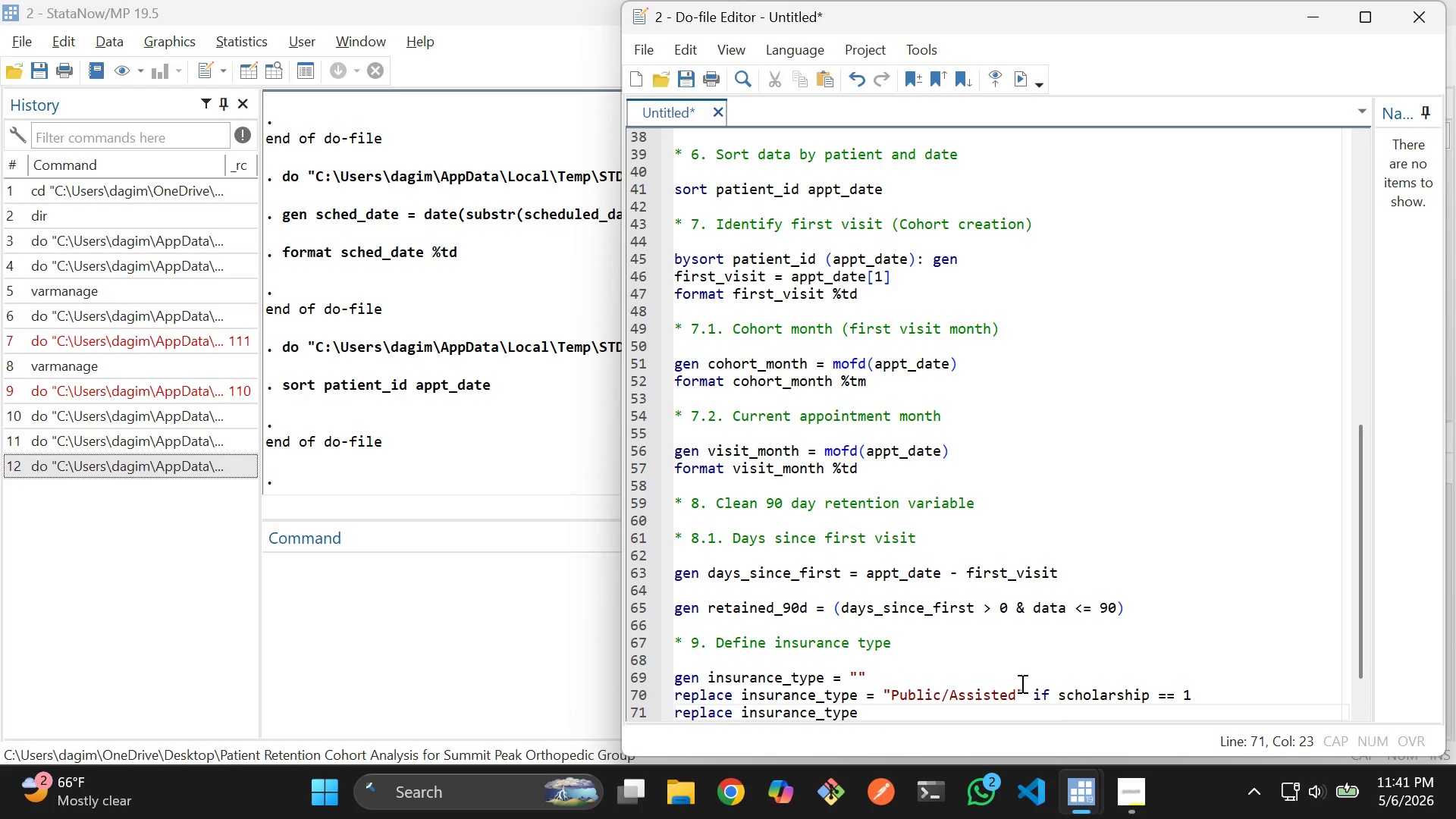 
type( ==)
key(Backspace)
type( "Private/Standard)
 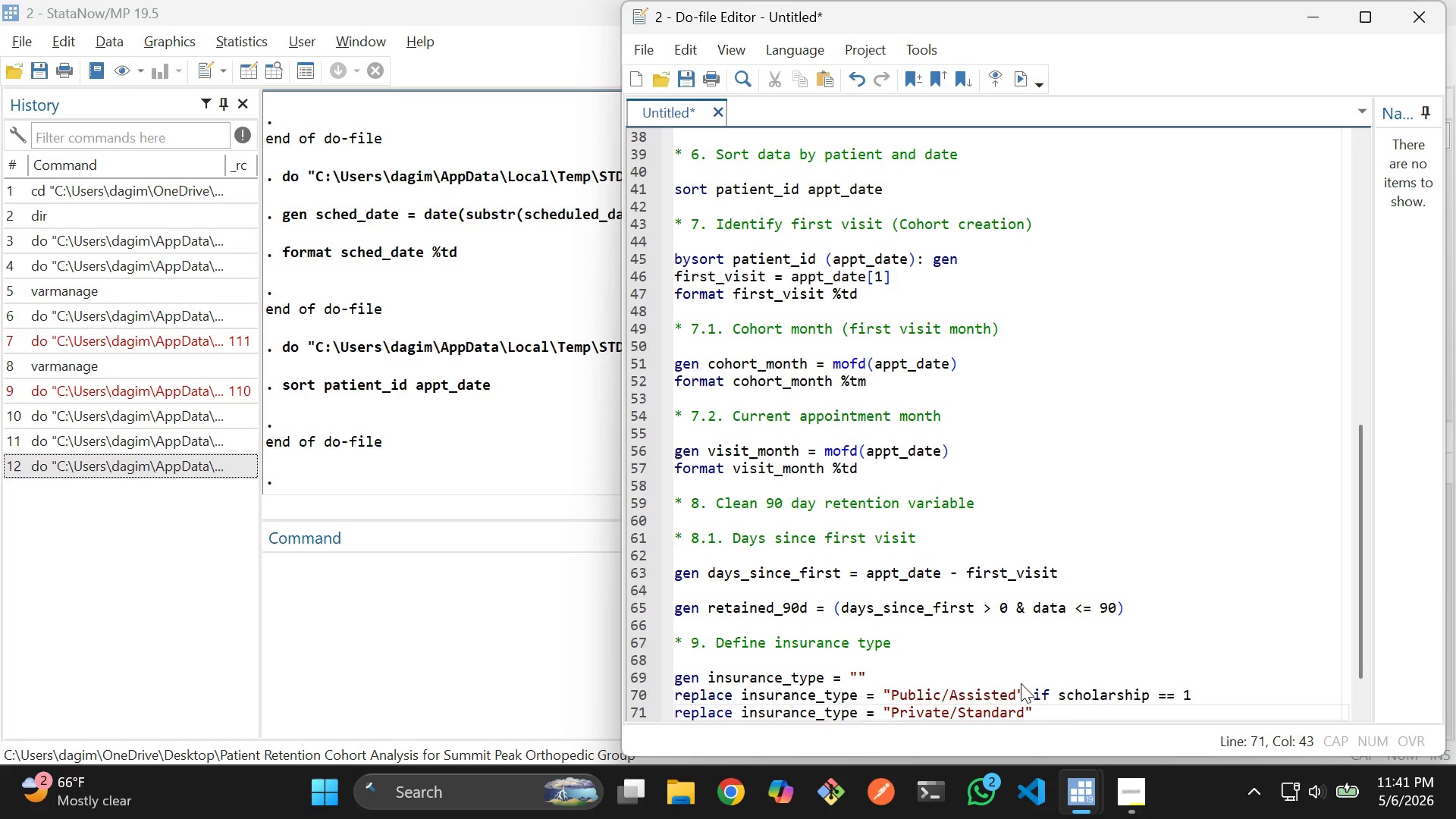 
key(ArrowRight)
 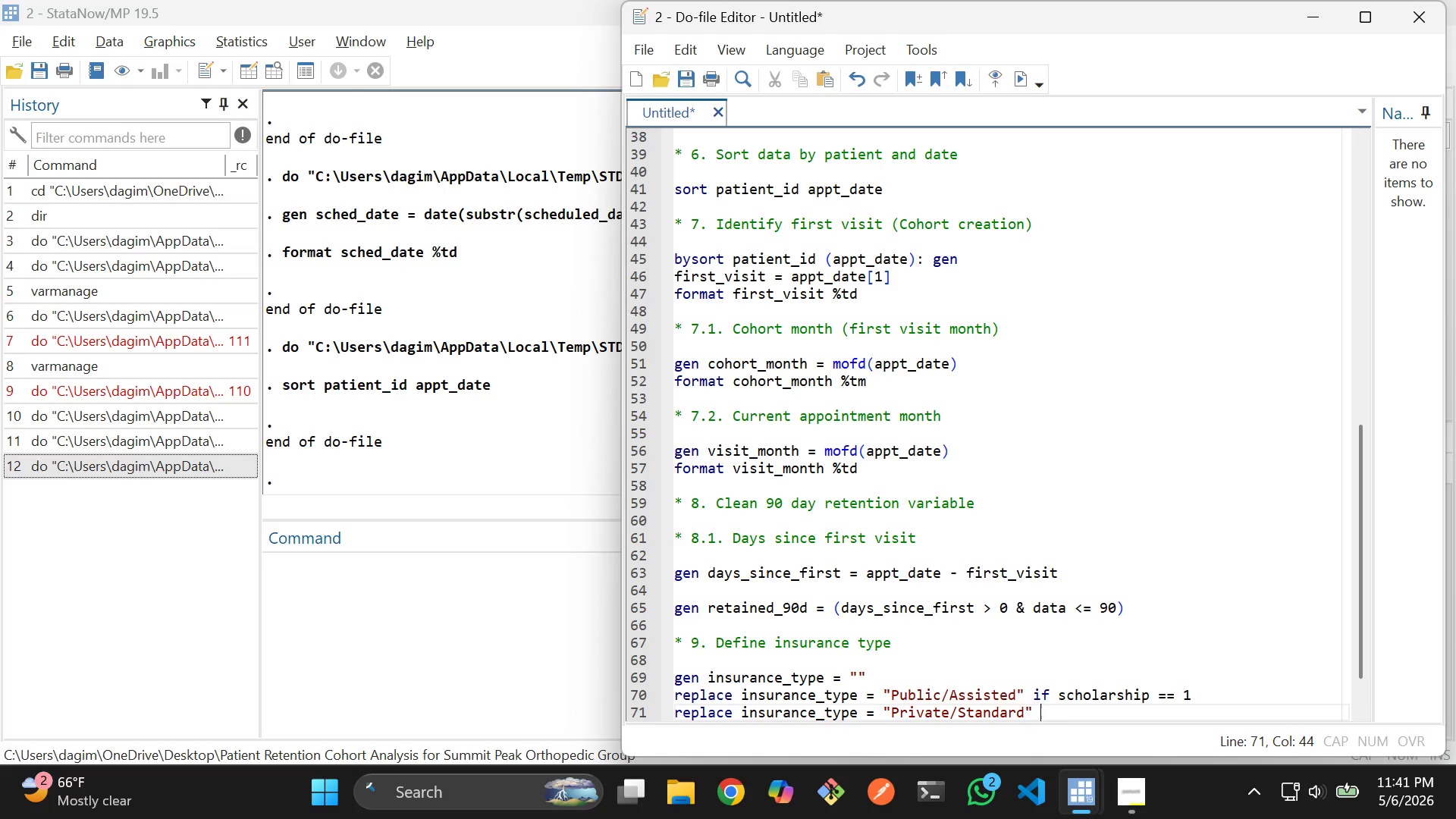 
type( is)
key(Backspace)
type(f sc)
 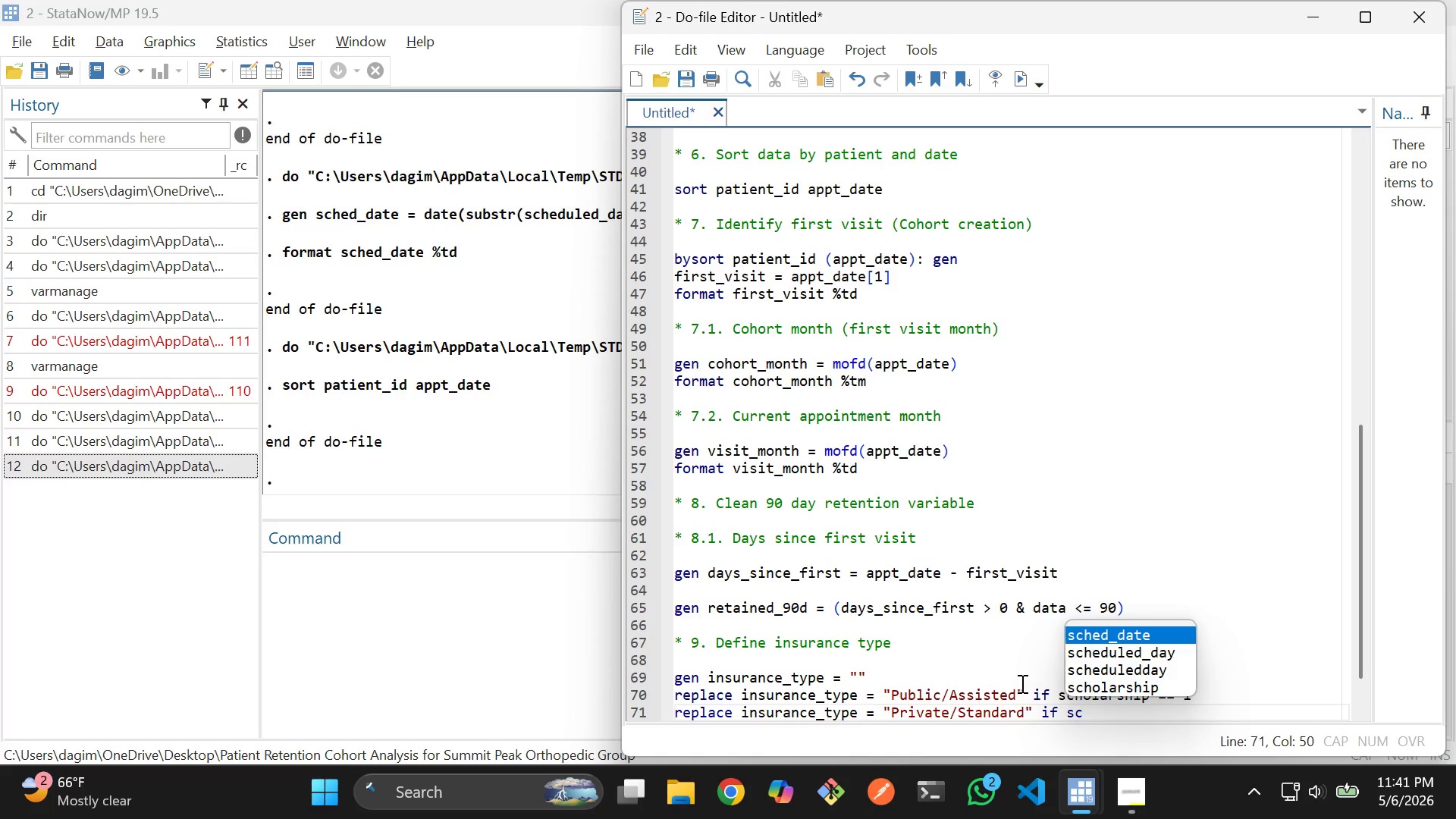 
key(ArrowDown)
 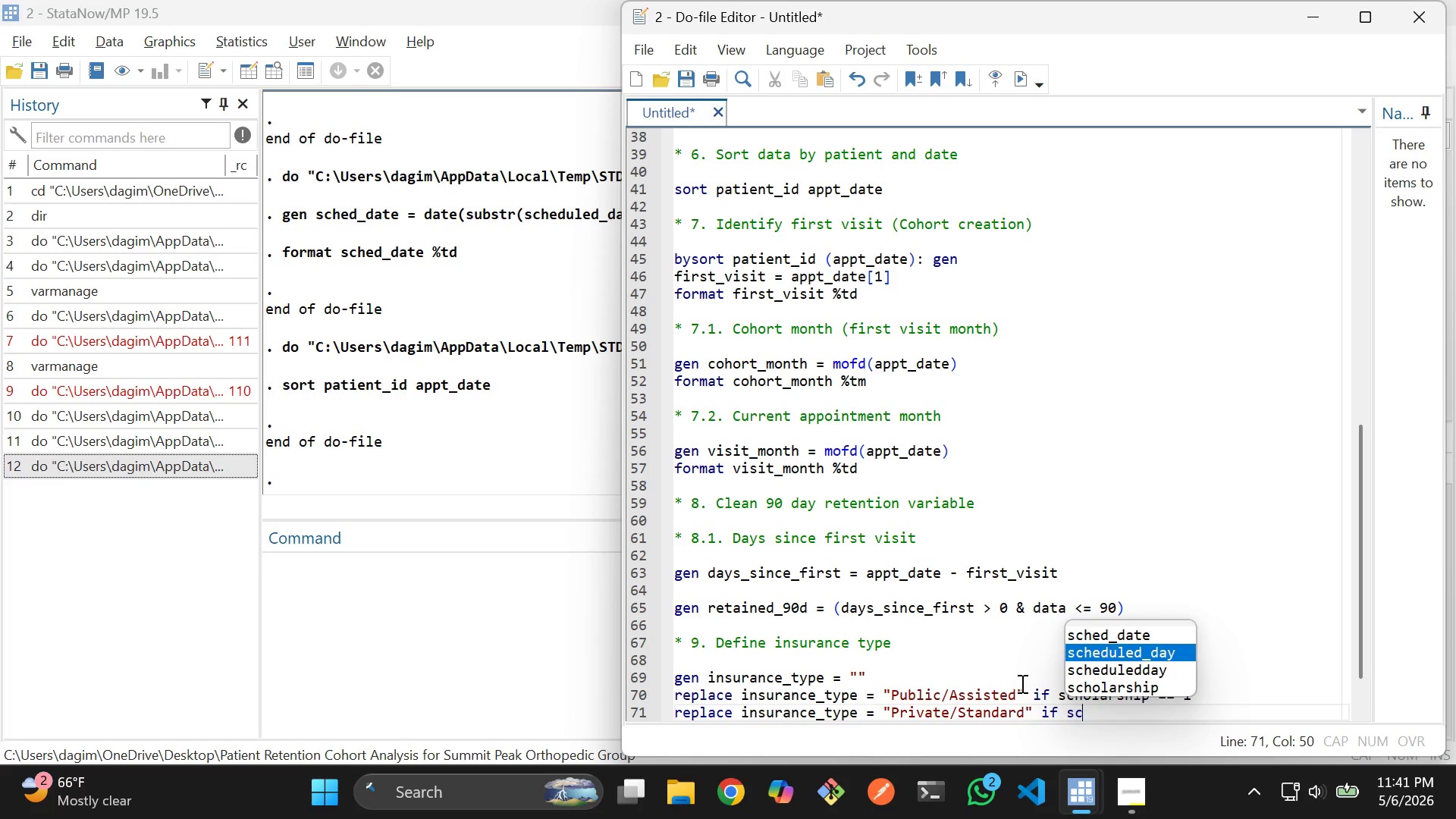 
key(ArrowDown)
 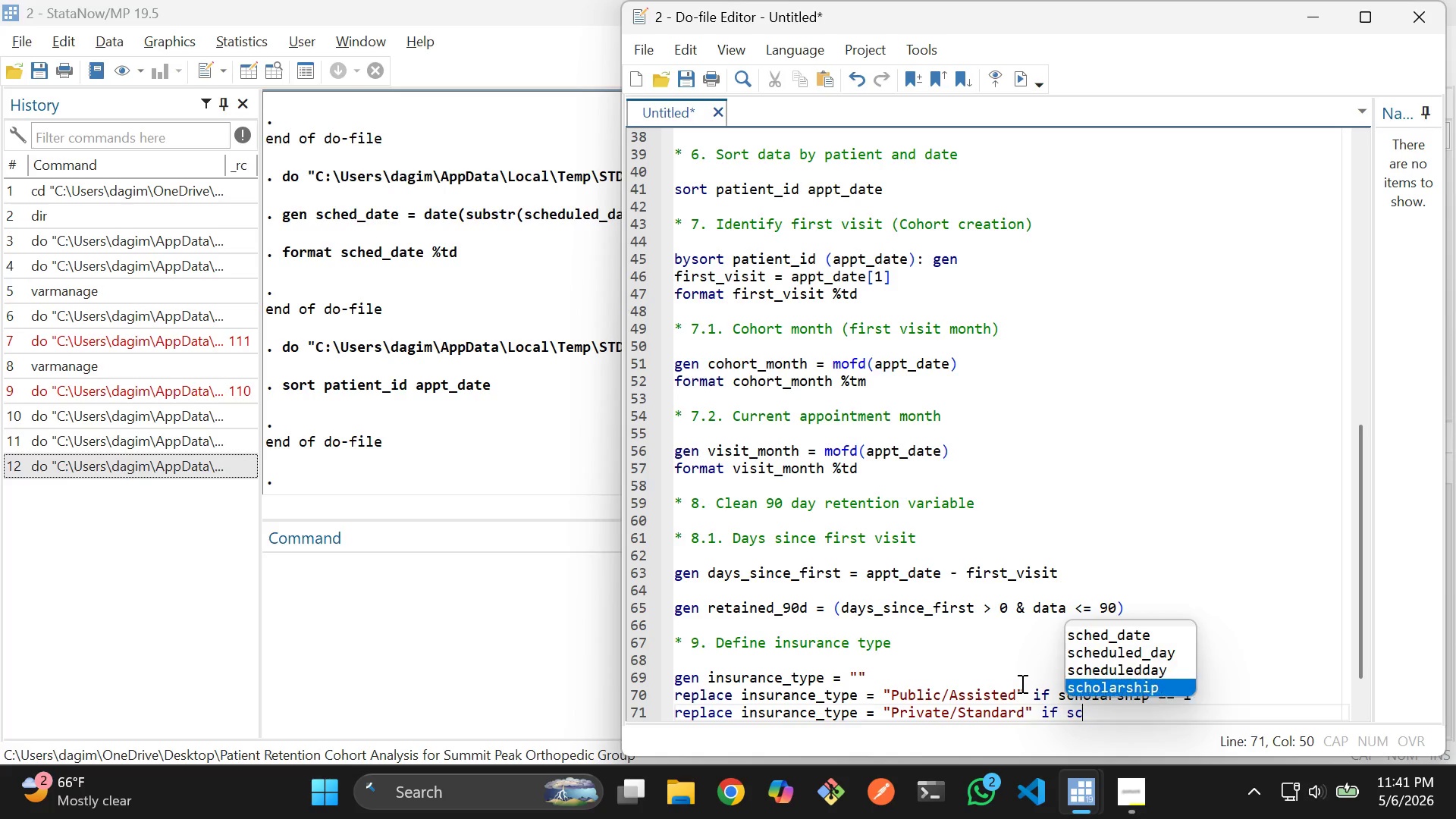 
key(ArrowDown)
 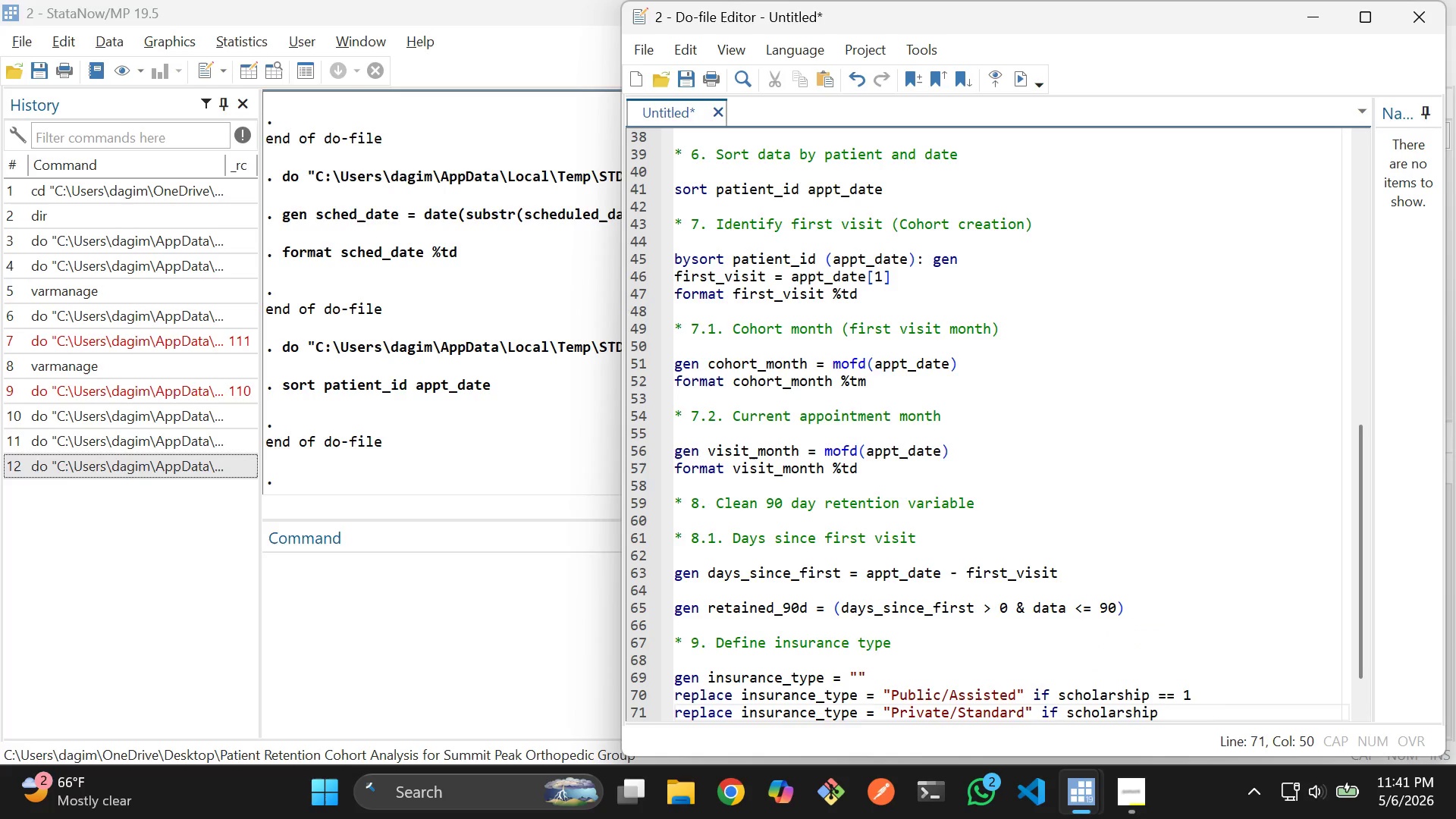 
key(Enter)
 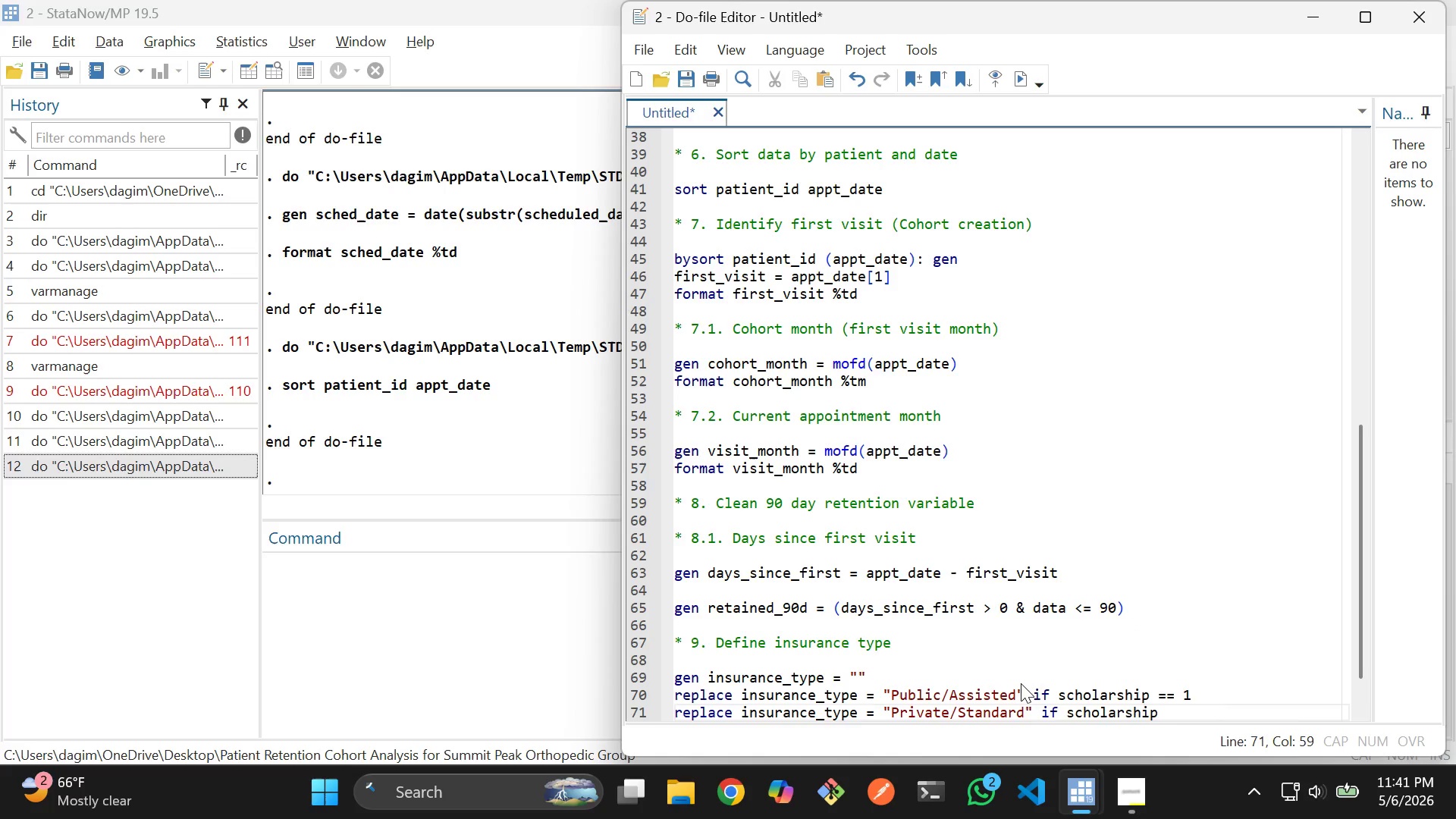 
key(Space)
 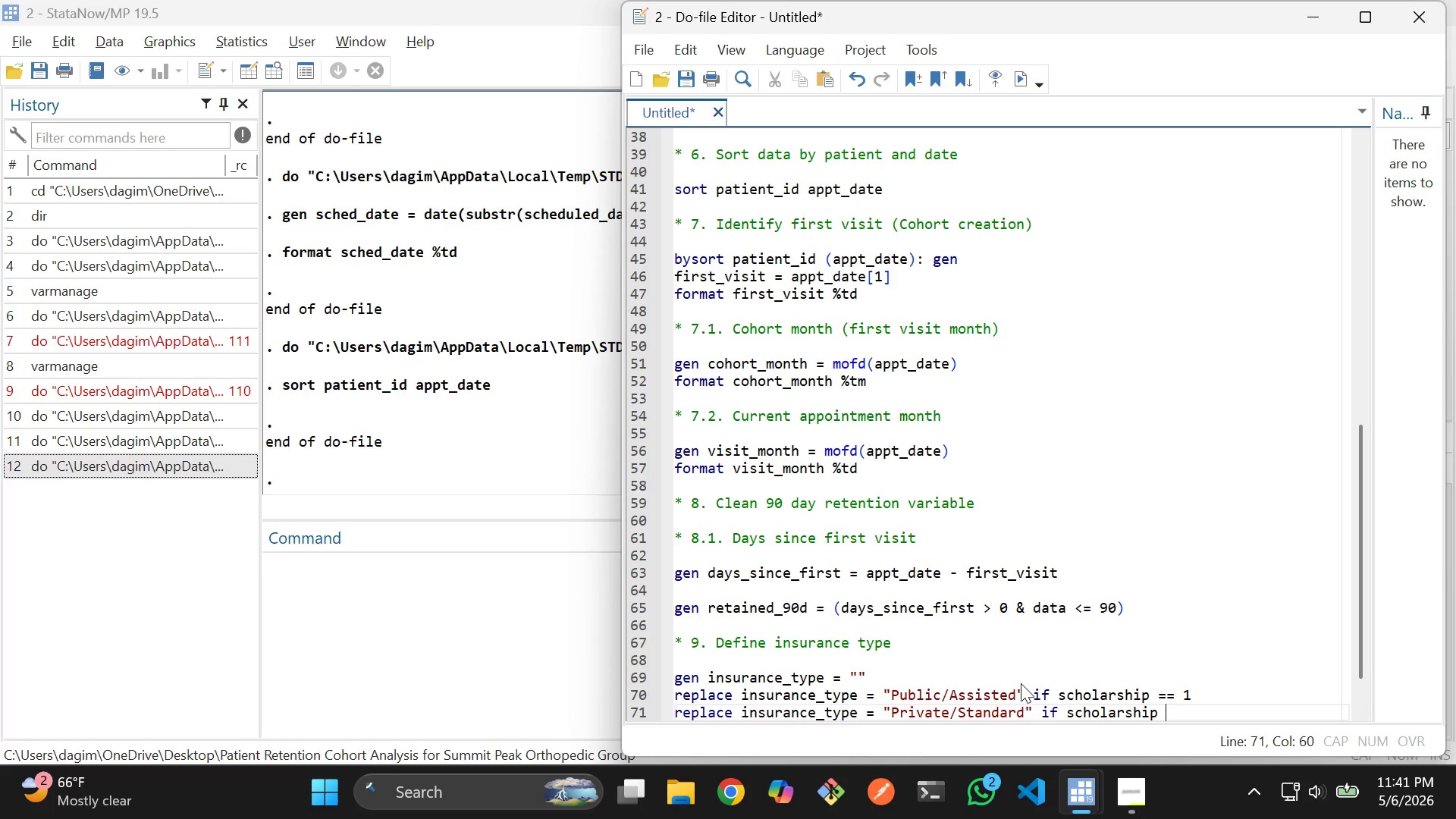 
key(Equal)
 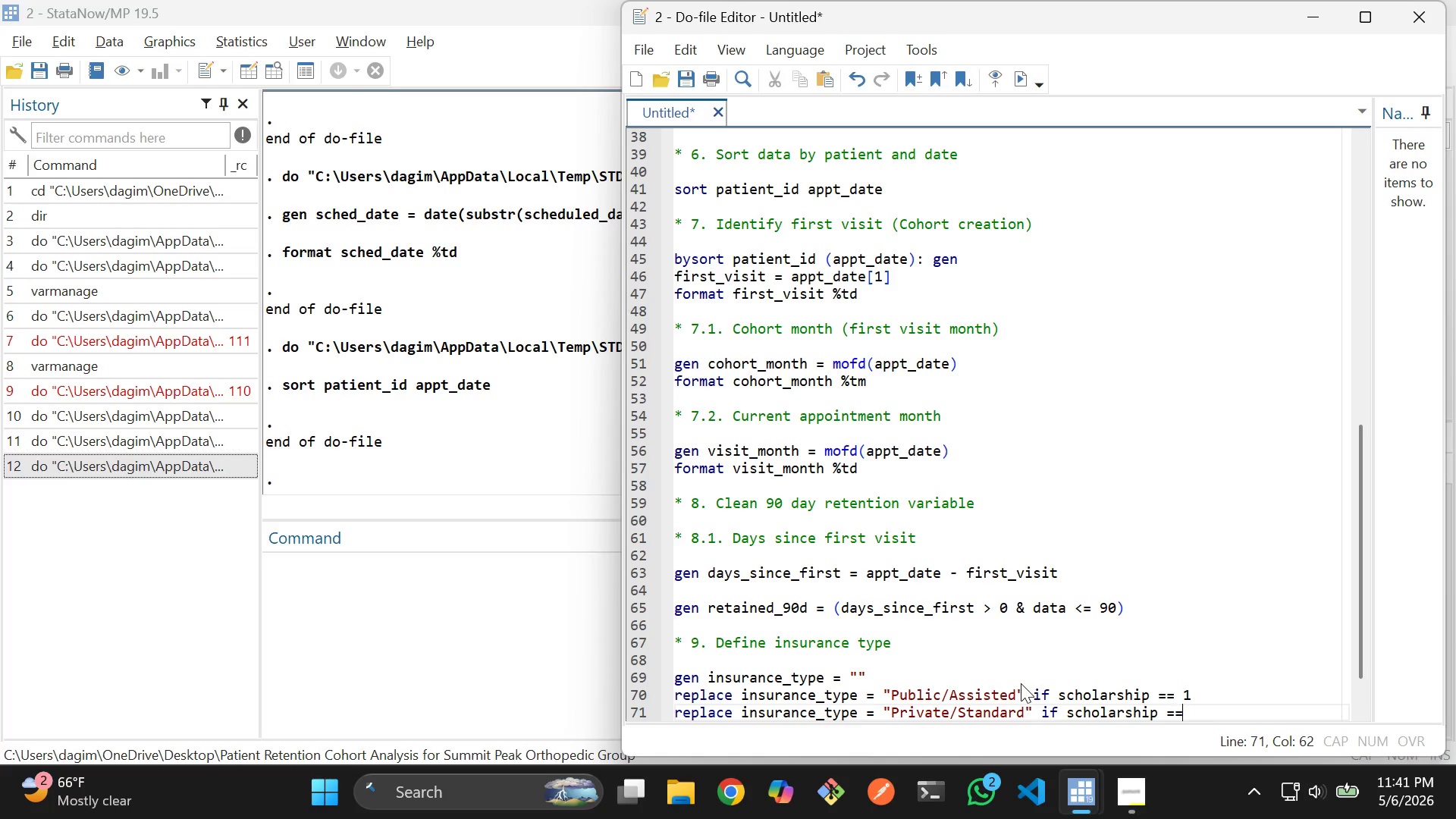 
key(Equal)
 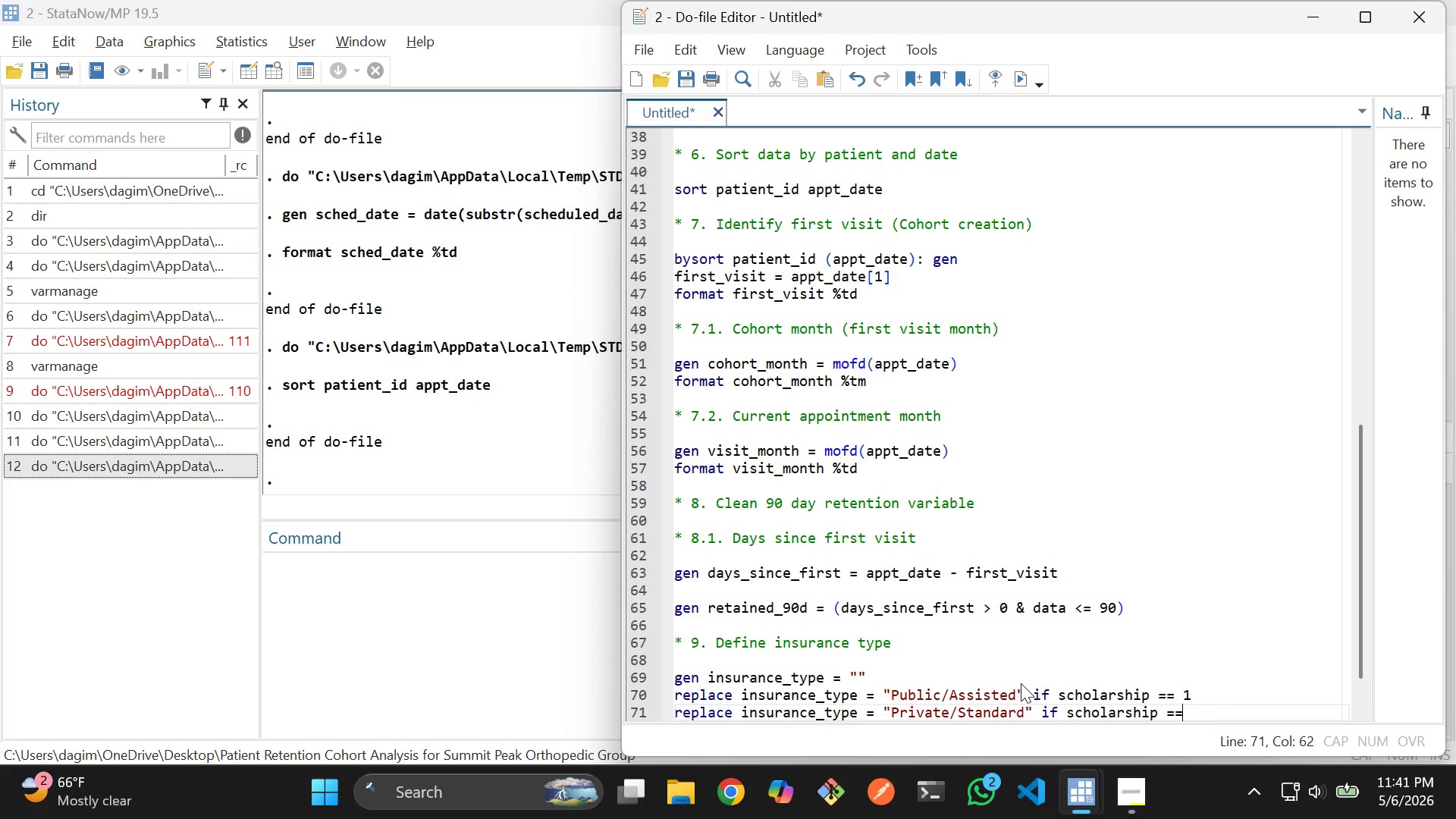 
key(Space)
 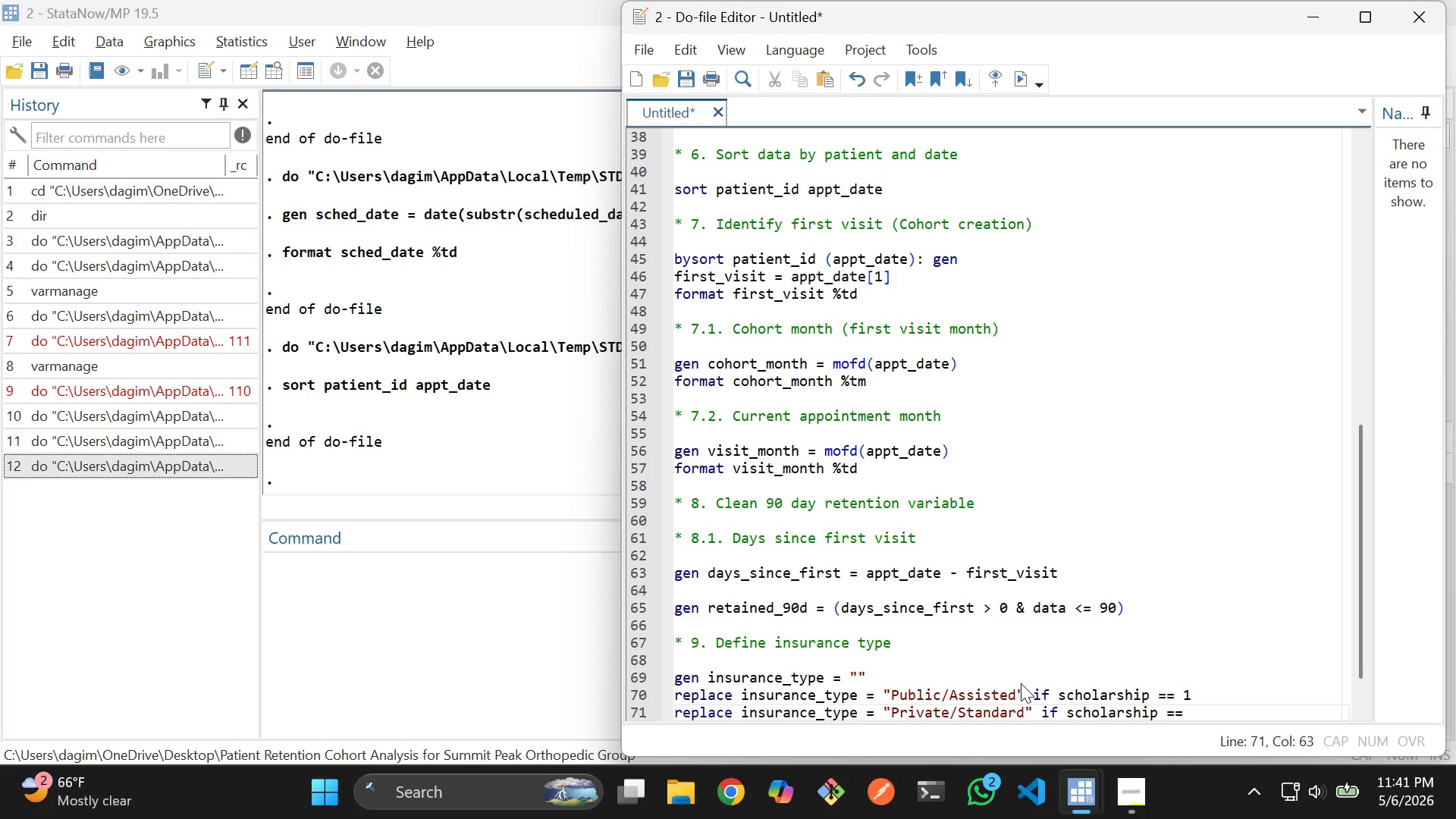 
key(0)
 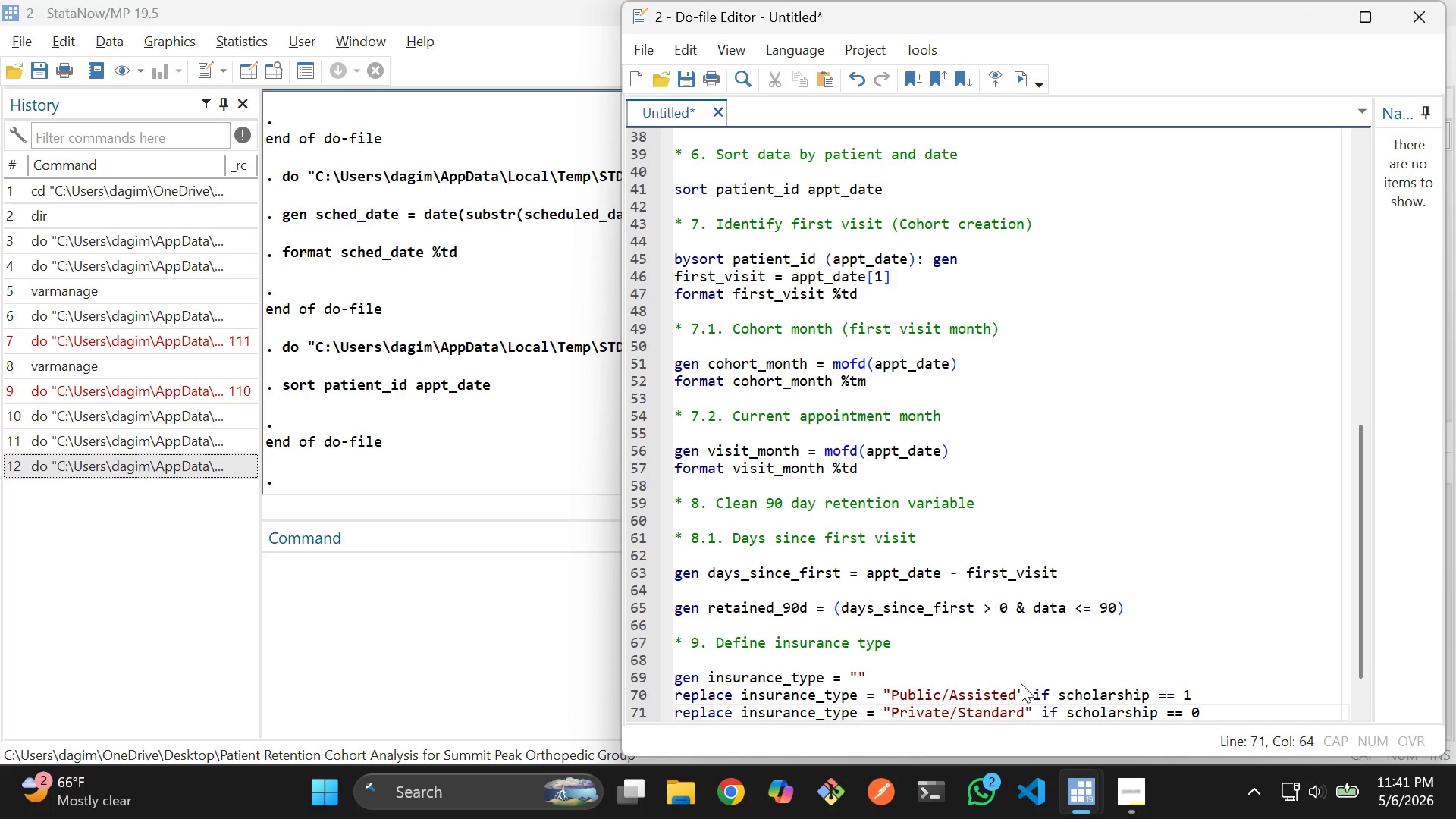 
key(Enter)
 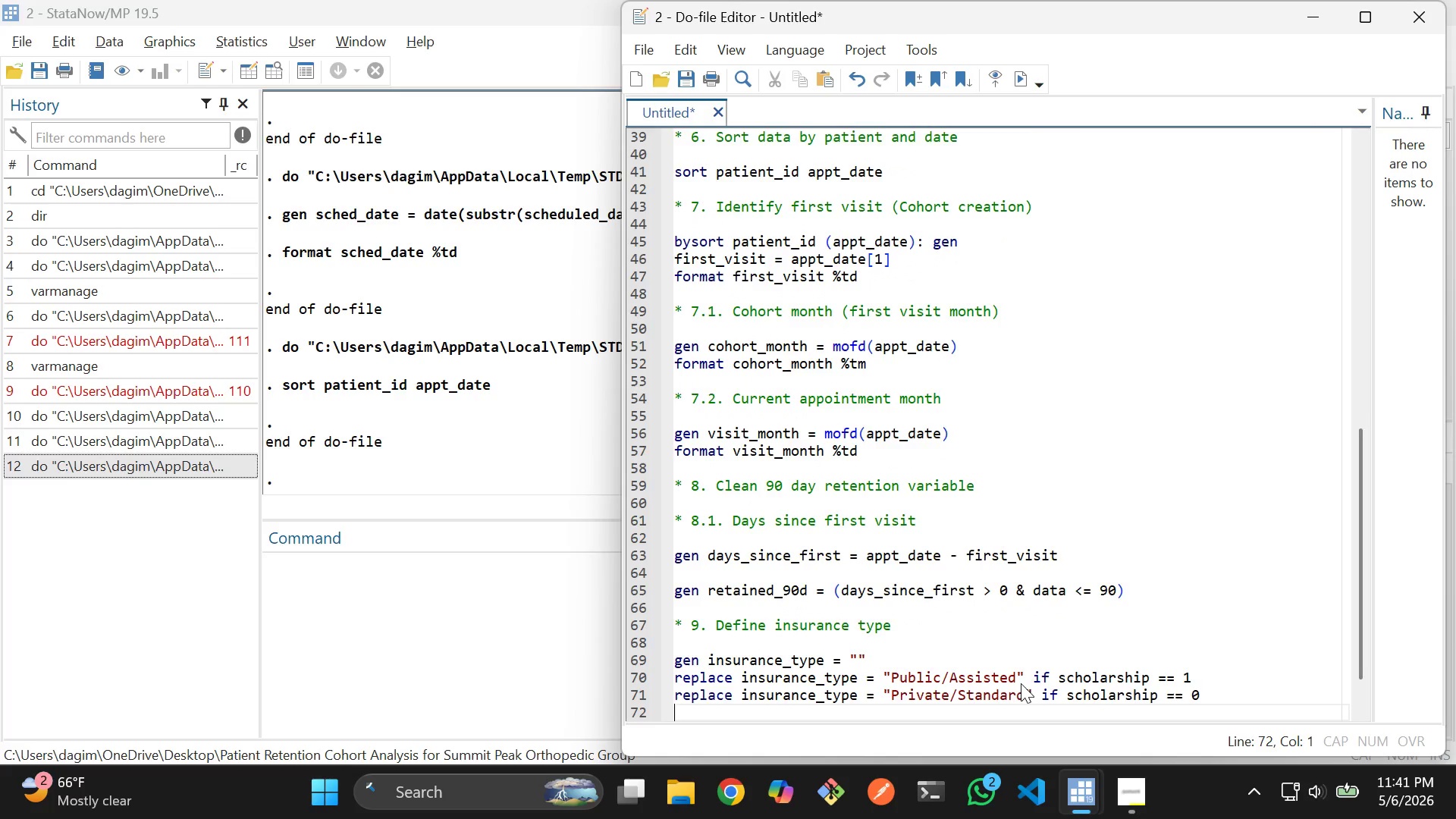 
key(Enter)
 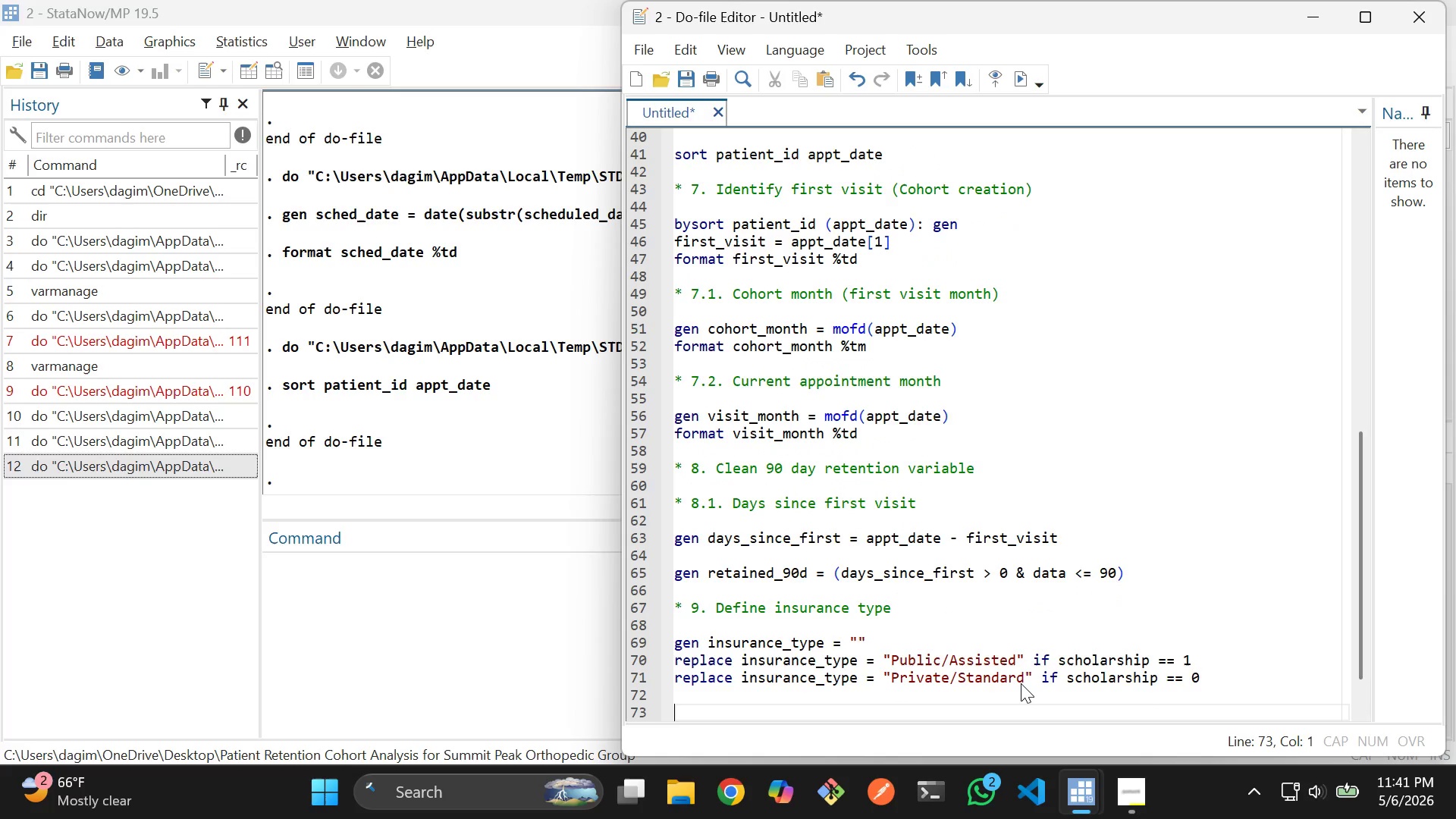 
type(10)
key(Backspace)
key(Backspace)
type(* 10. Desc)
 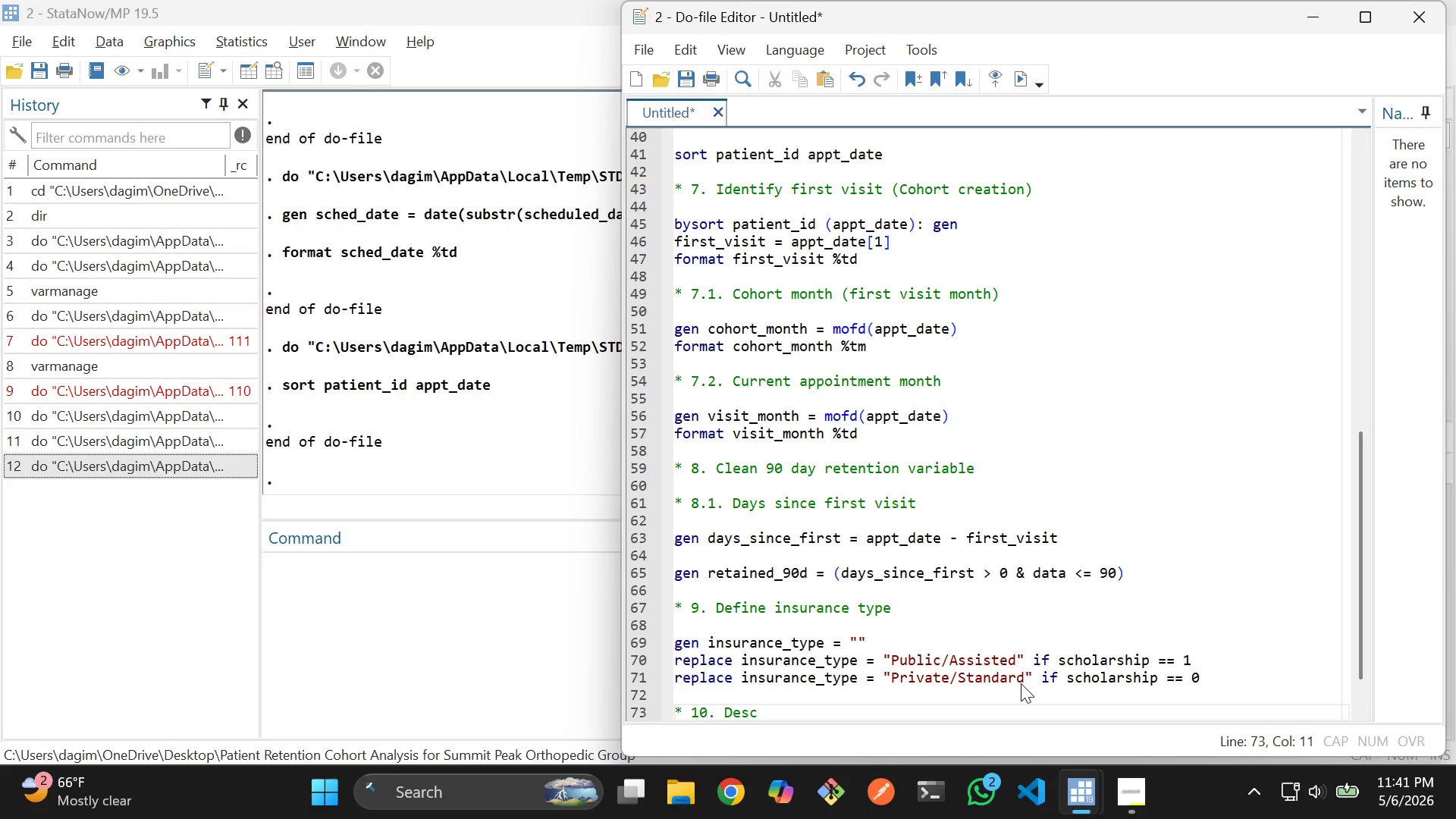 
type(riptive S)
key(Backspace)
type(statistis)
 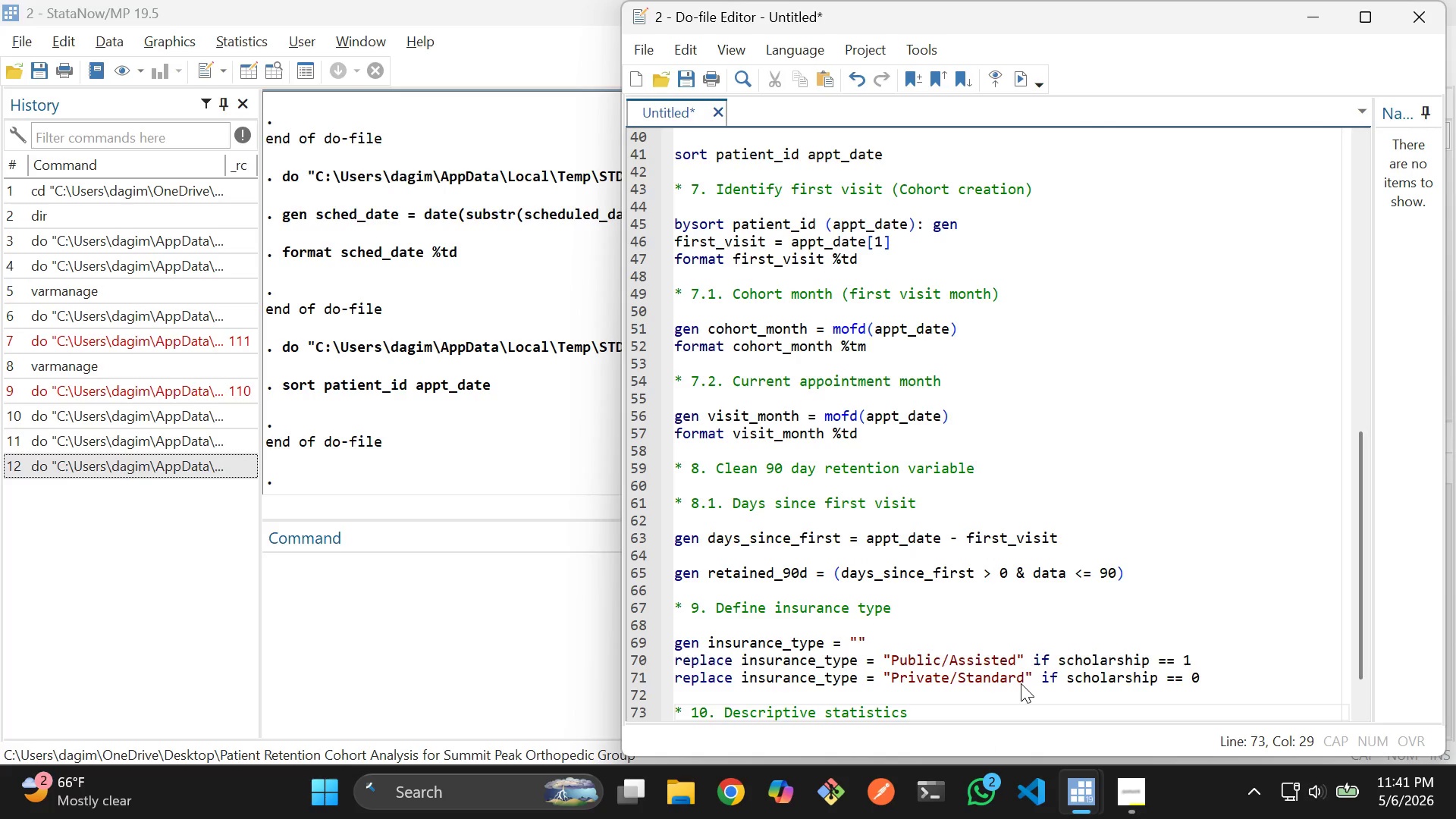 
 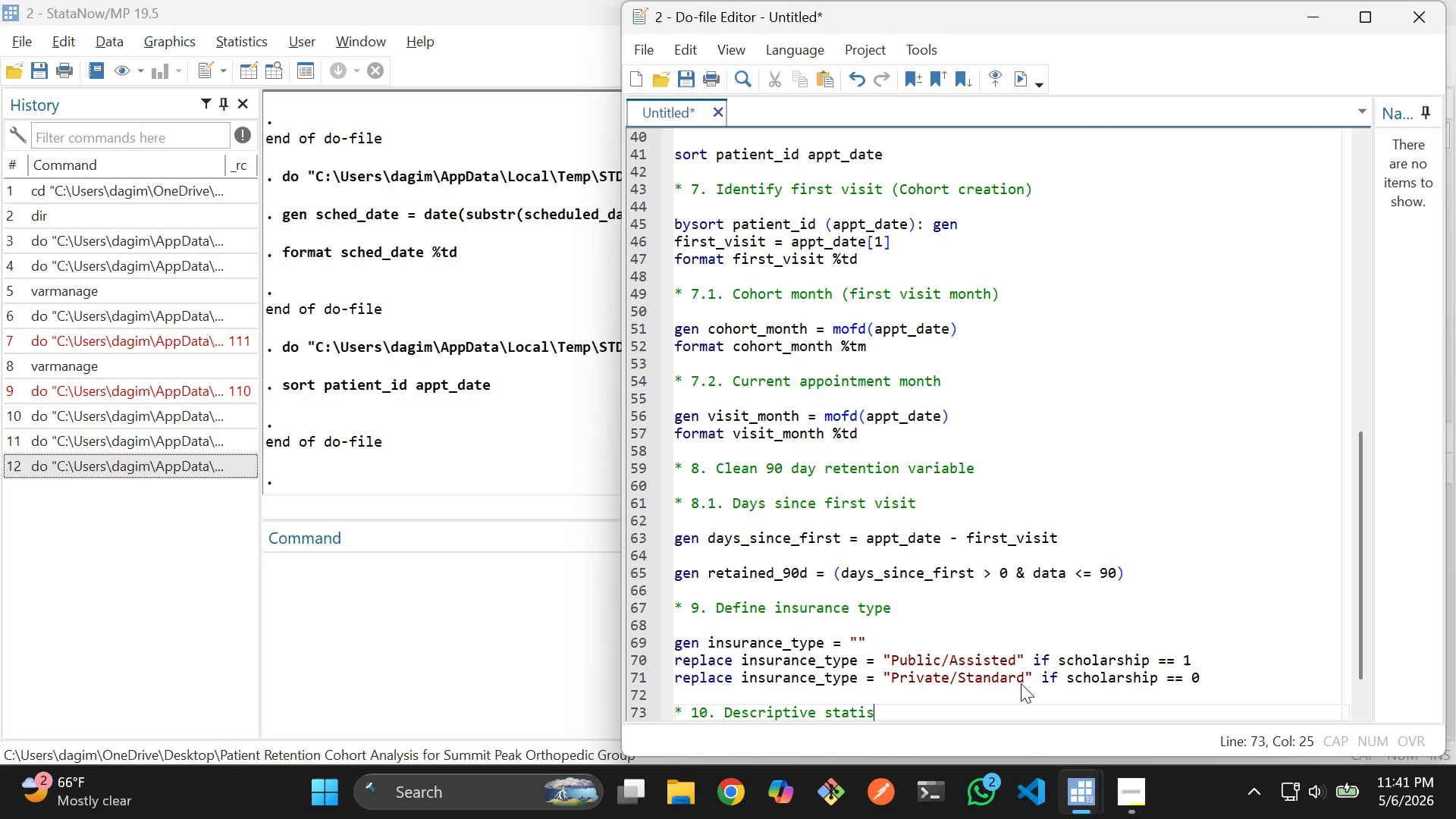 
hold_key(key=C, duration=0.31)
 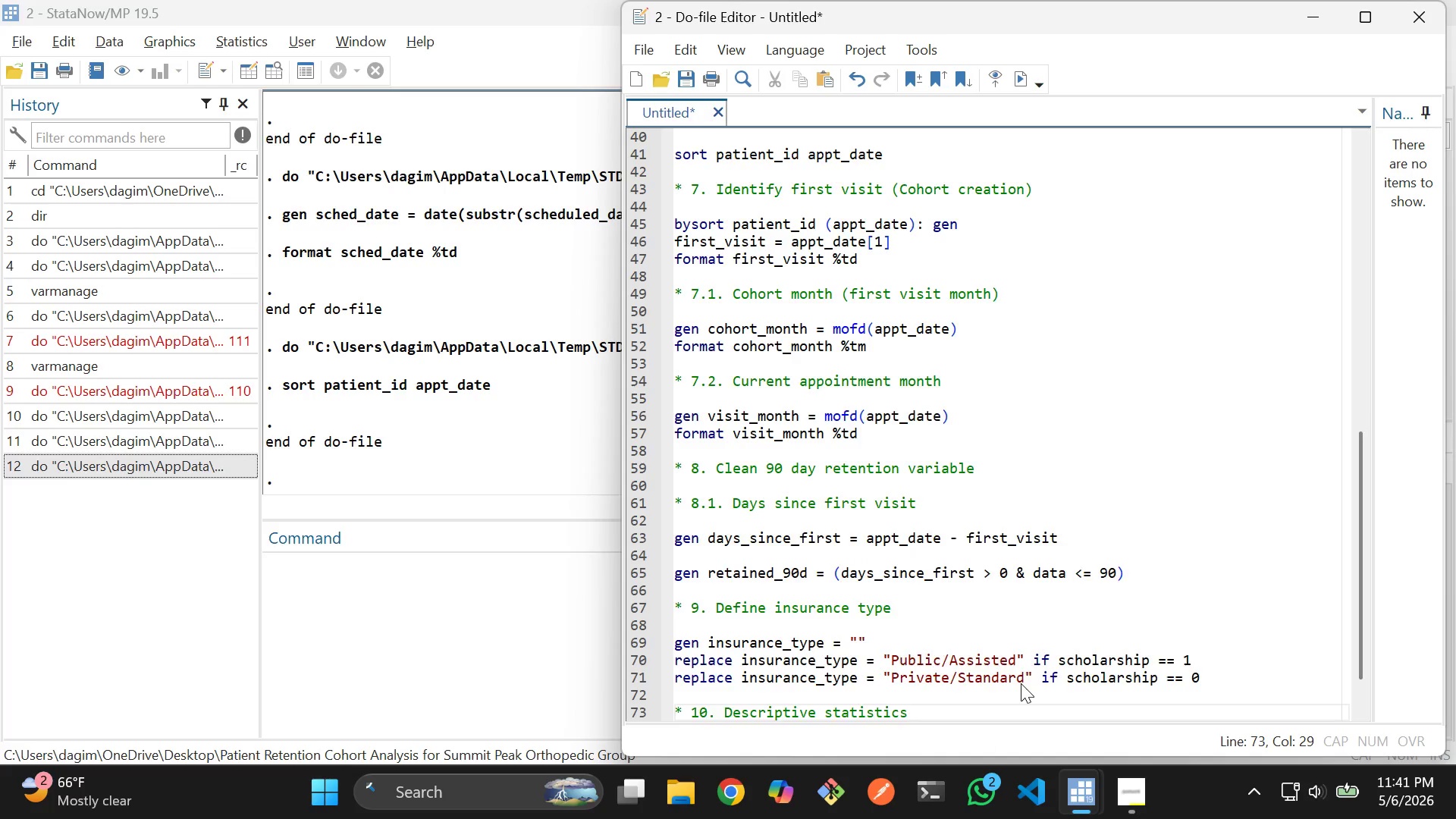 
key(Enter)
 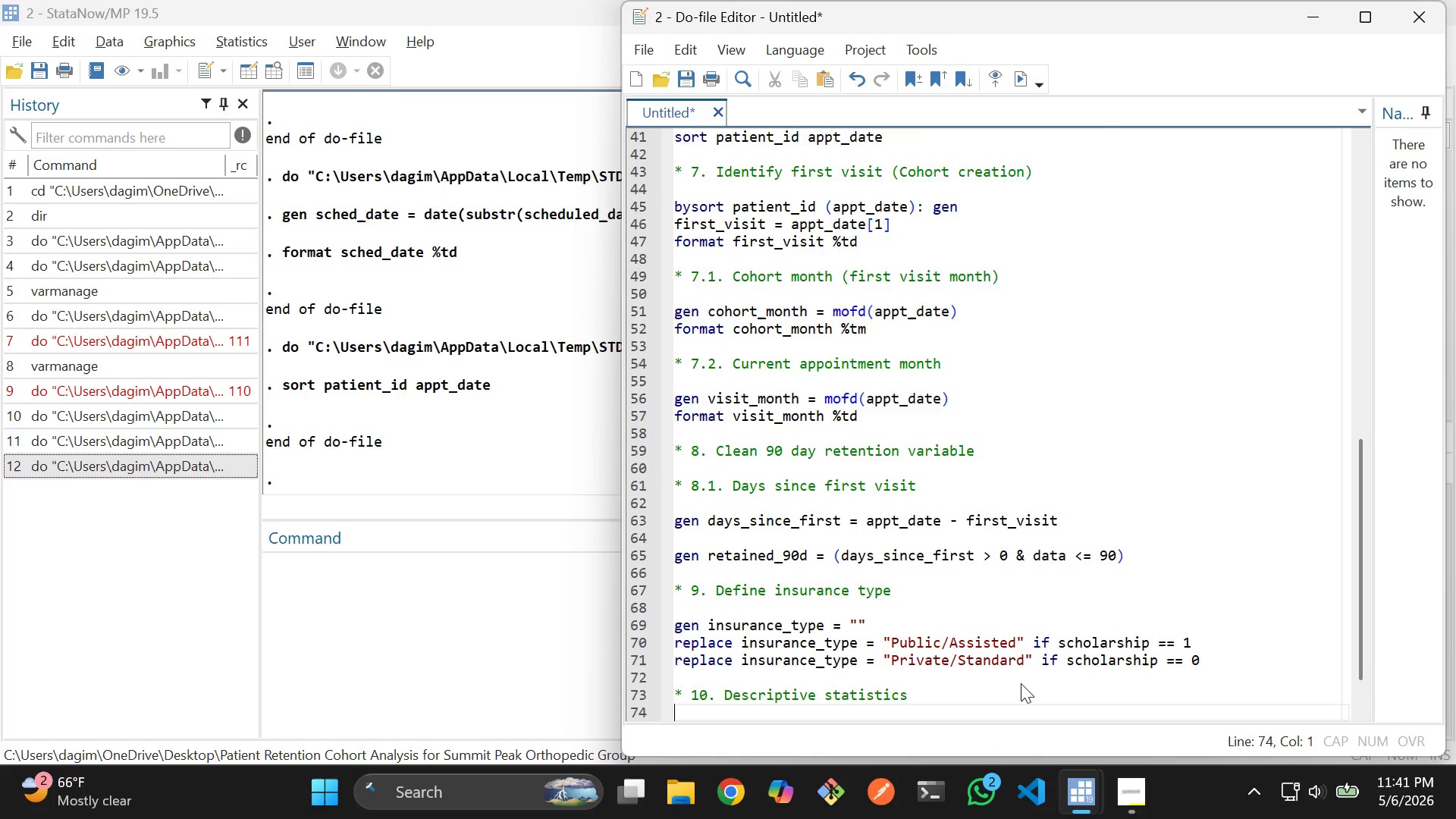 
key(Enter)
 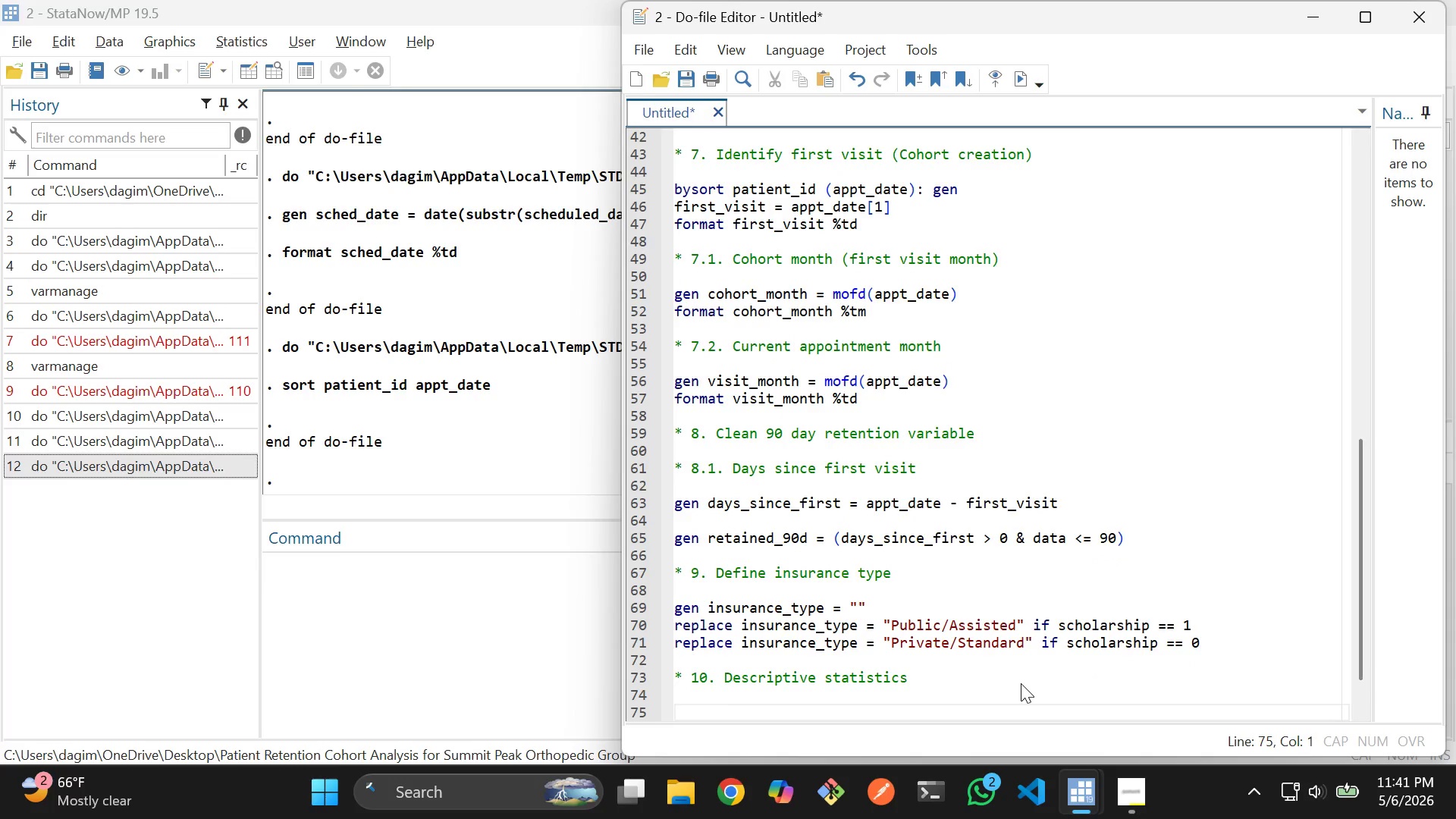 
type(summarize )
 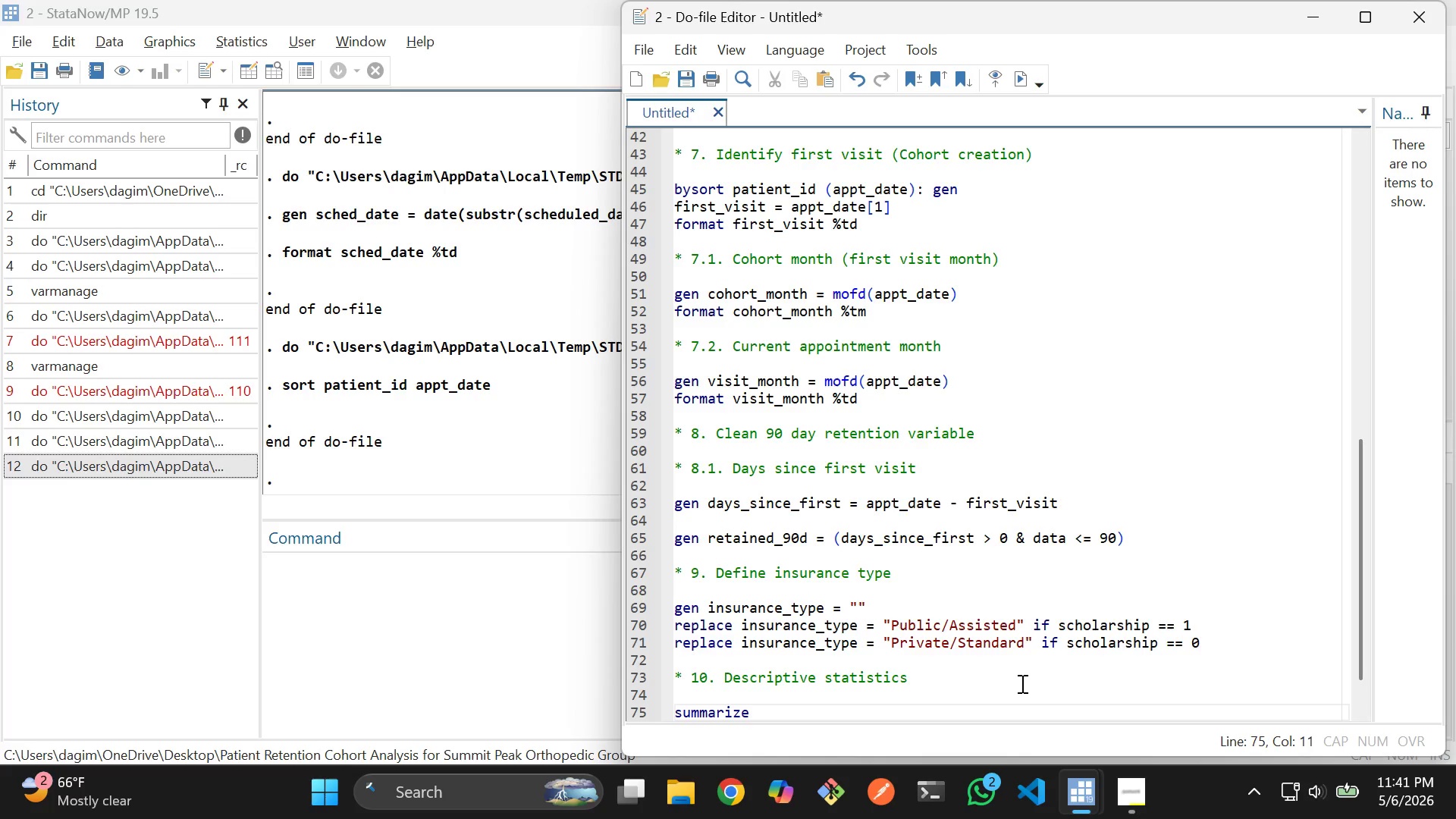 
wait(5.09)
 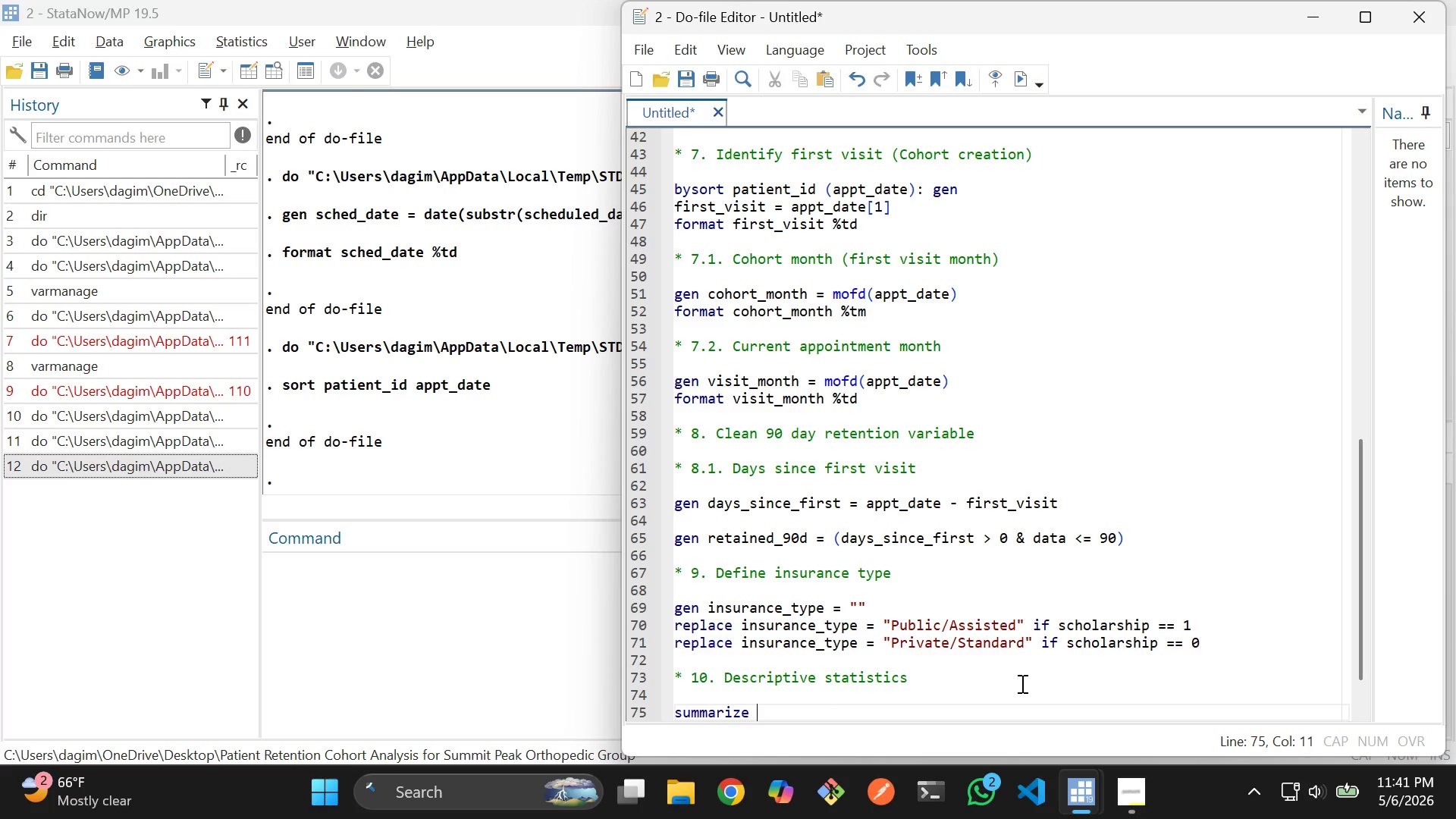 
type(age da)
 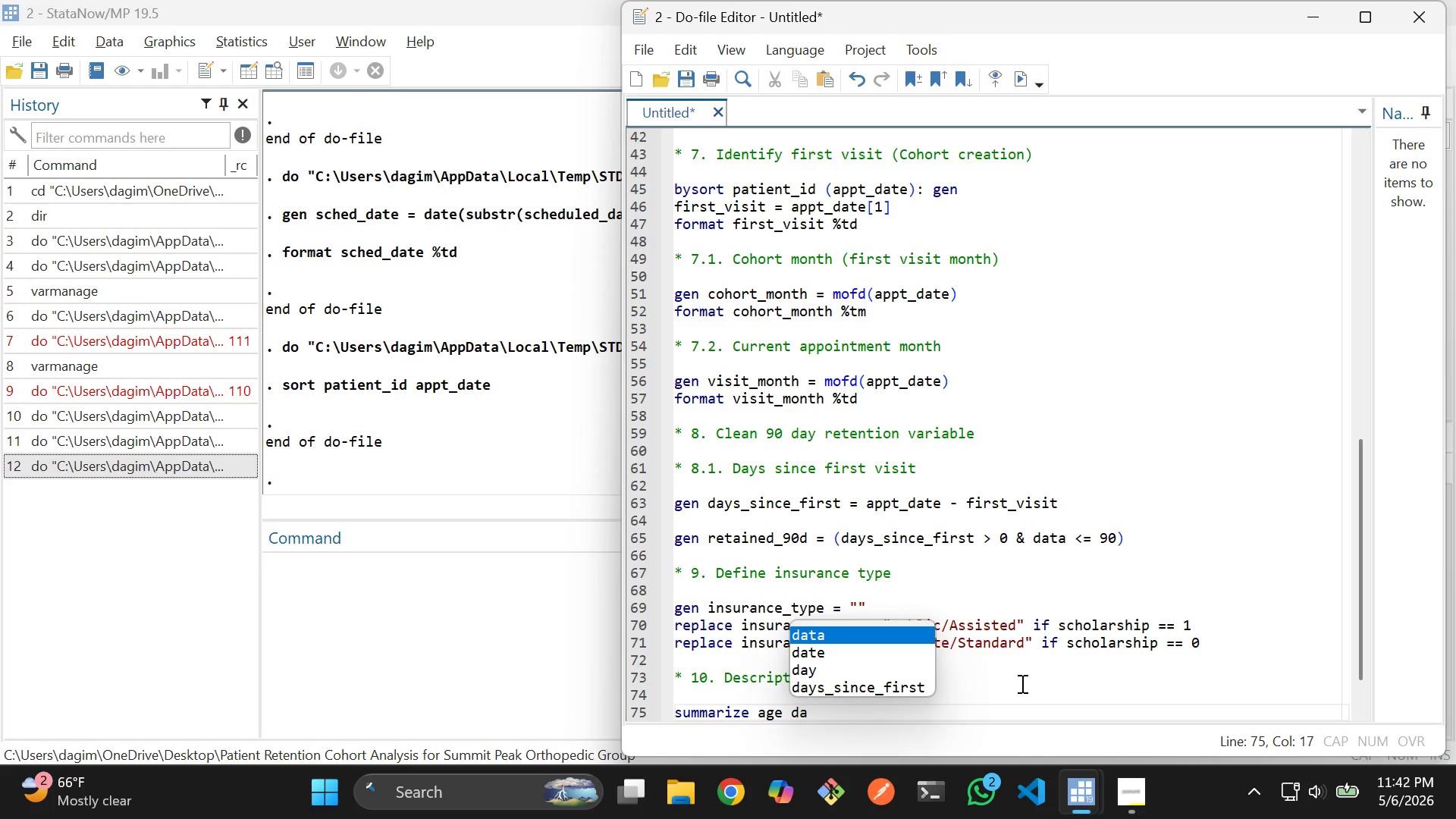 
key(ArrowDown)
 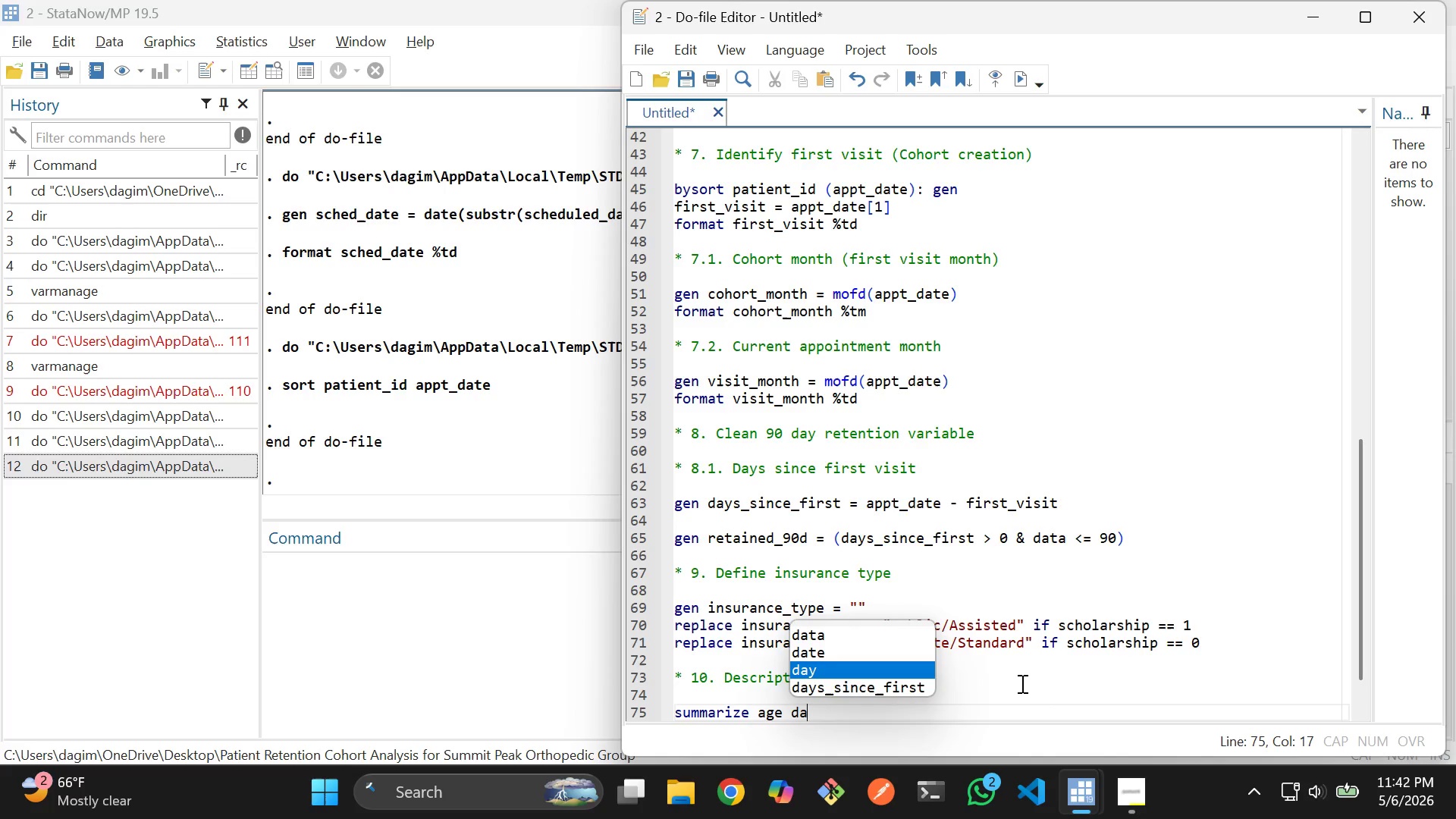 
key(ArrowDown)
 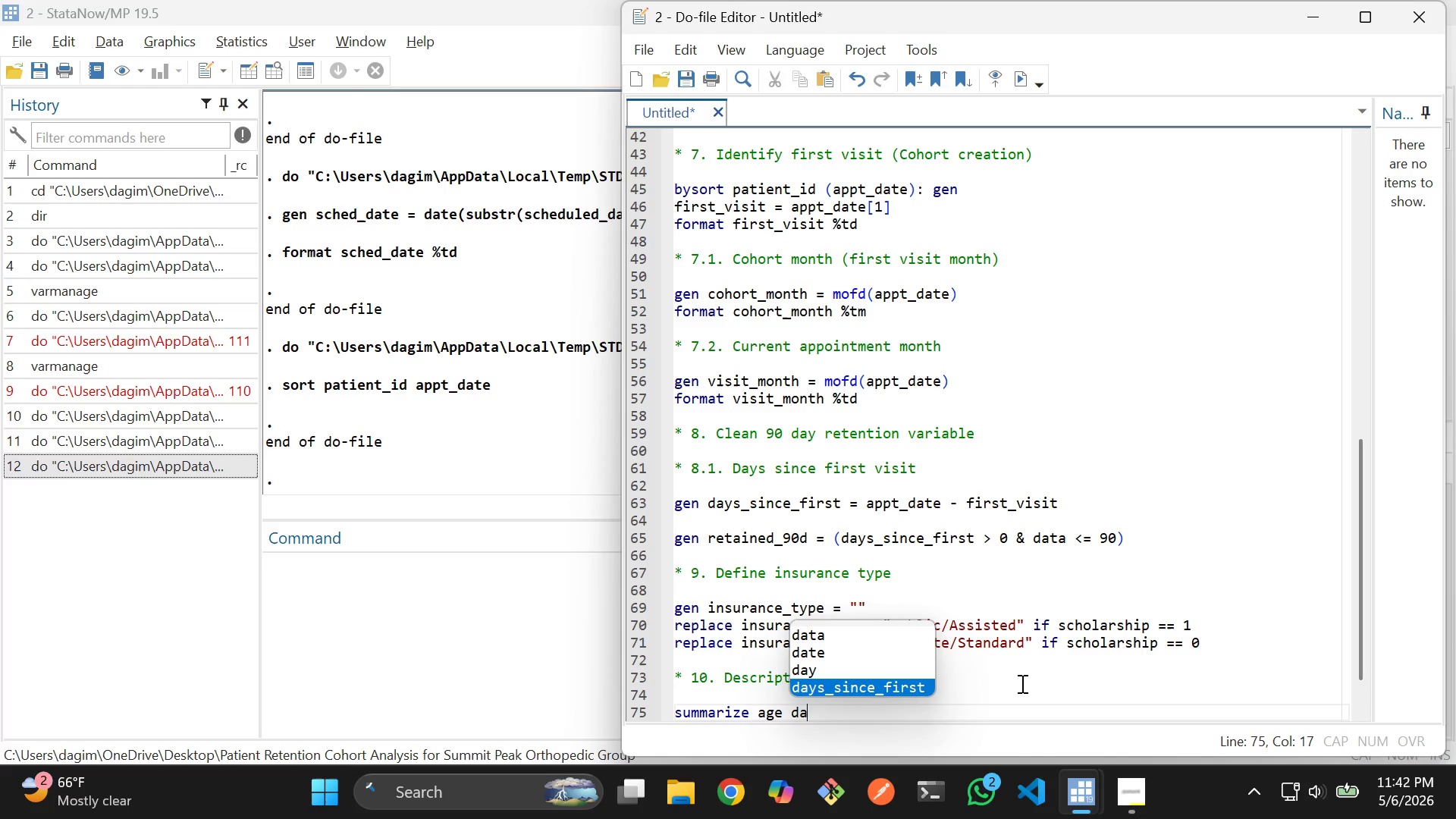 
key(ArrowDown)
 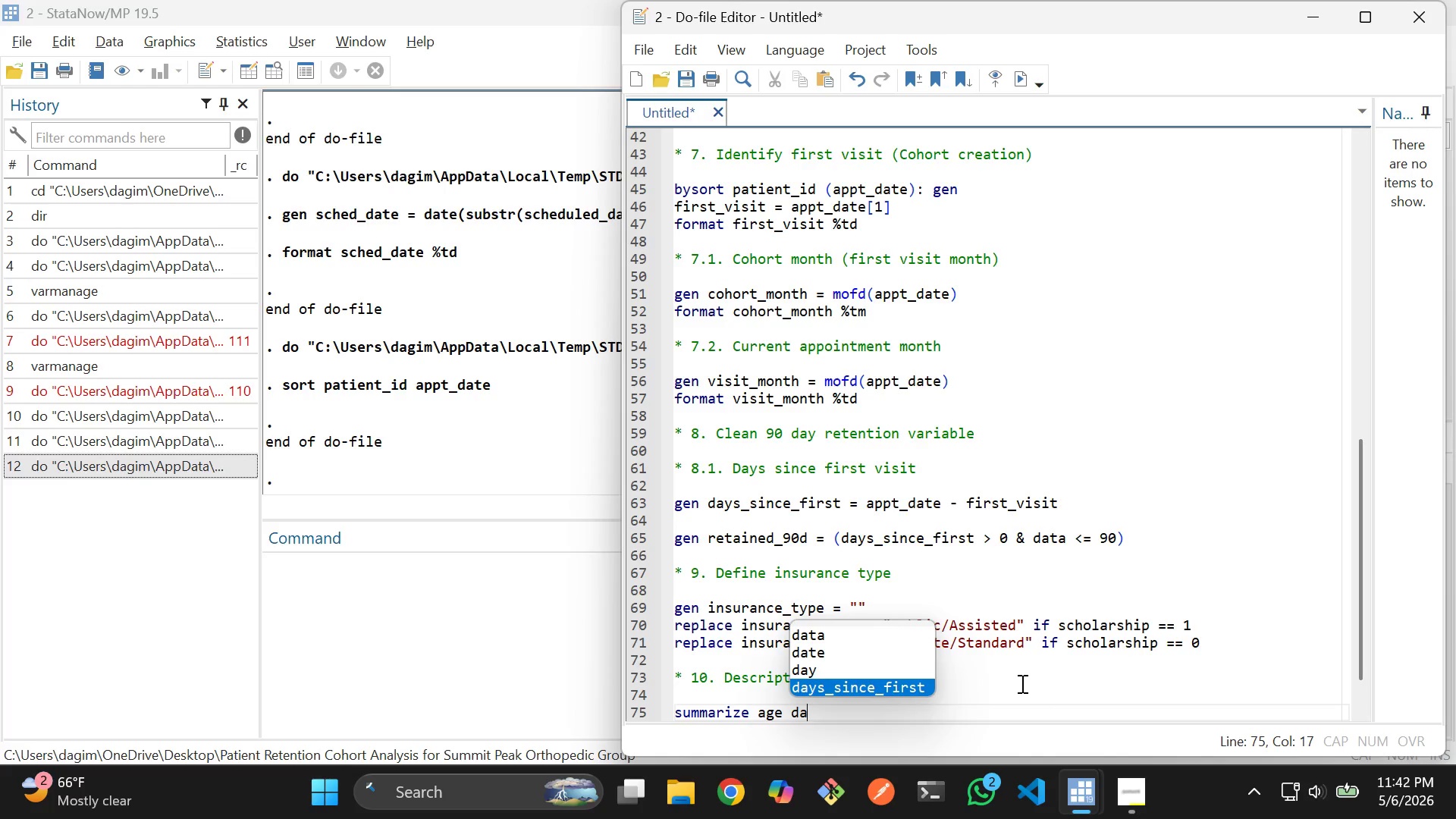 
key(Enter)
 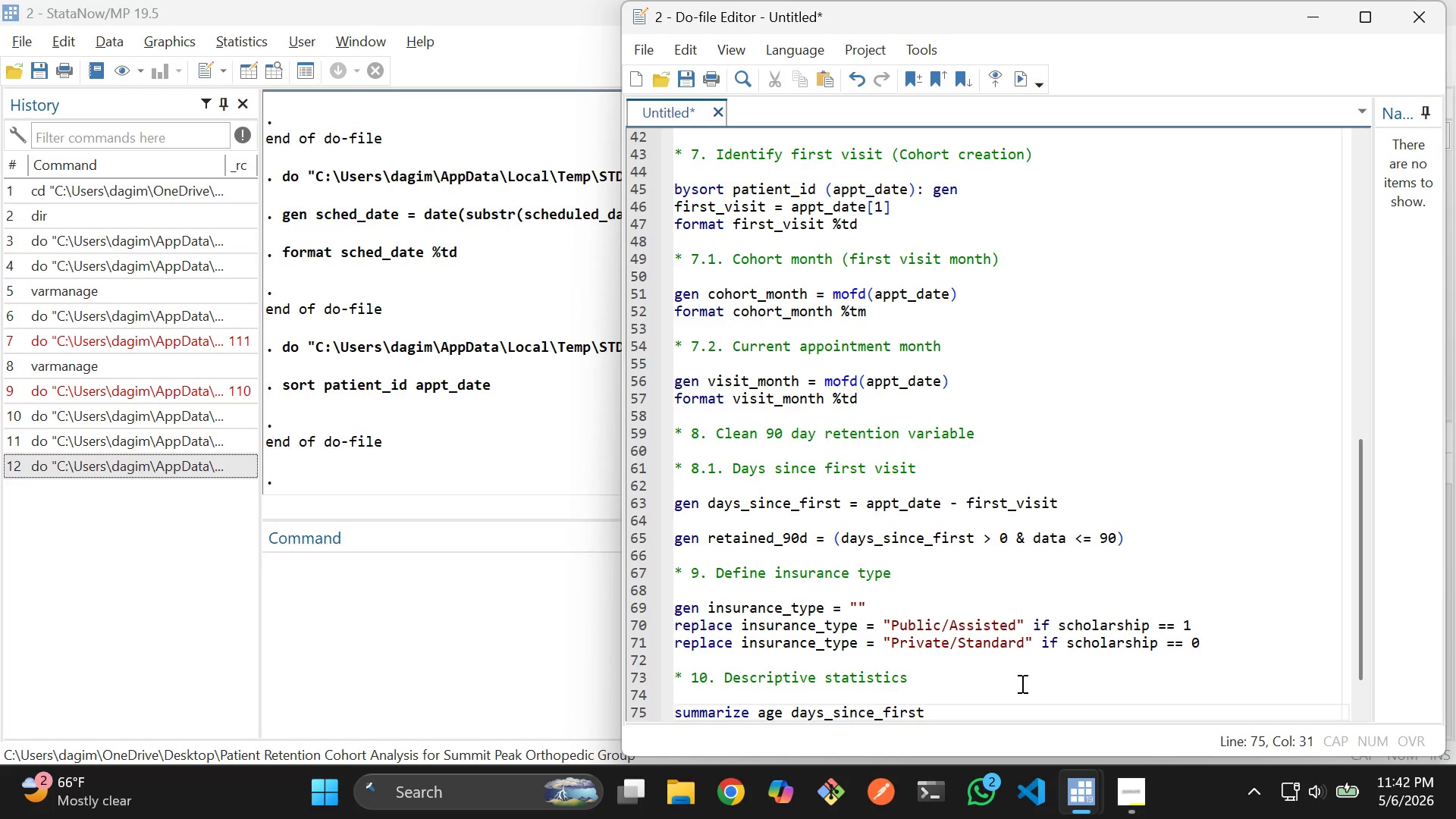 
type( )
key(Backspace)
type( retain)
 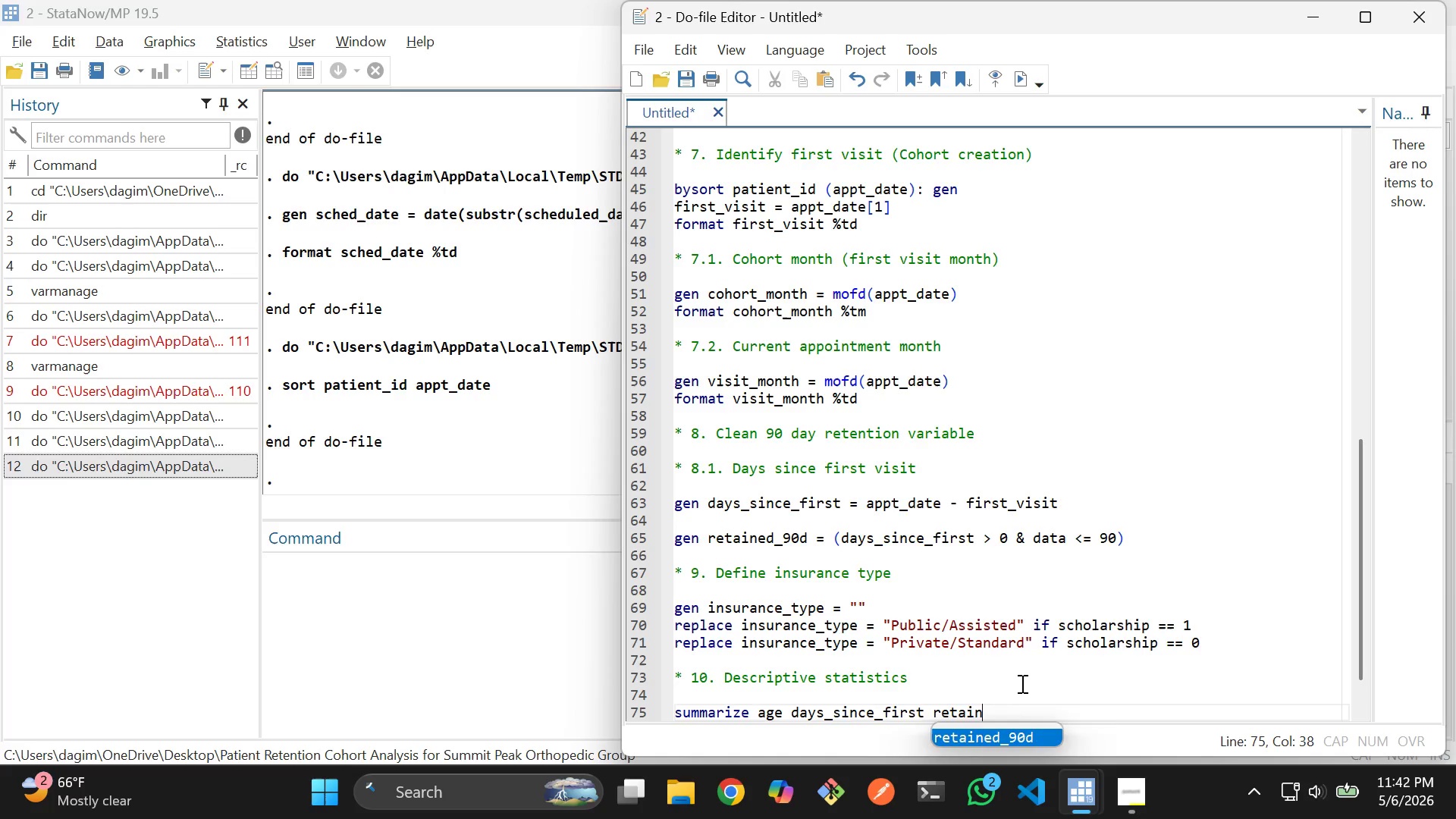 
key(Enter)
 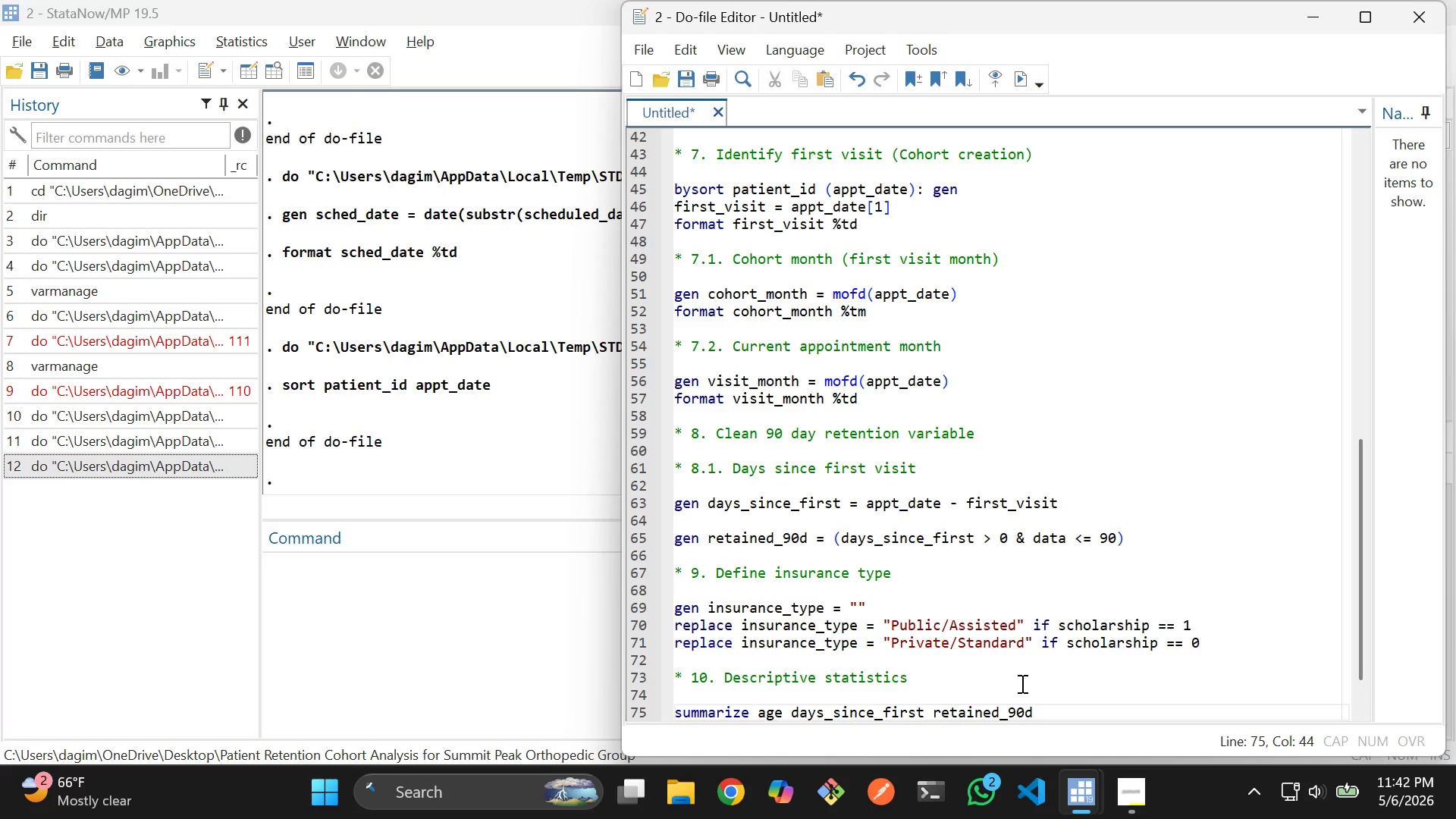 
key(Enter)
 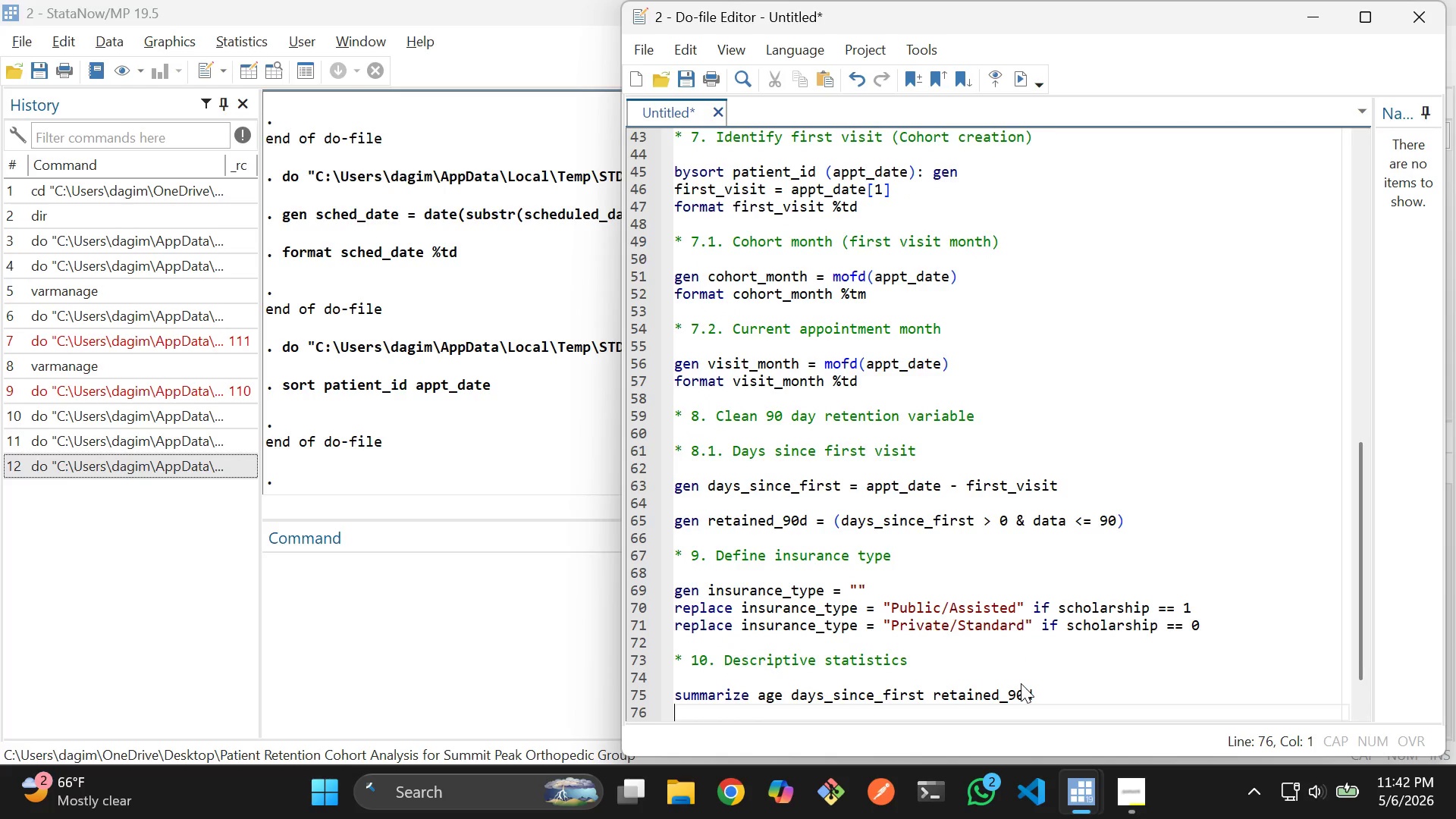 
type(tb)
key(Backspace)
type(abulate insu)
 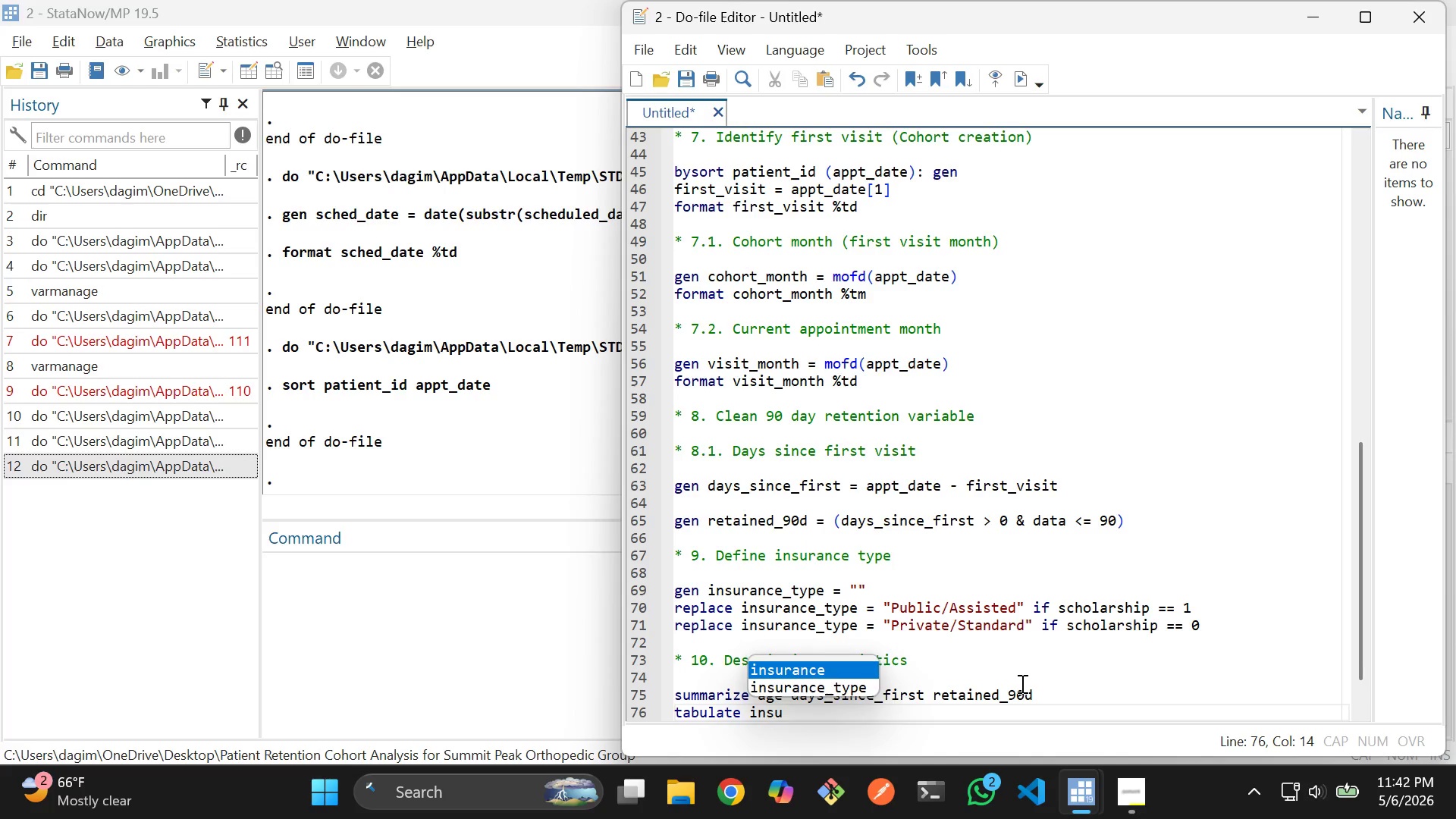 
key(ArrowDown)
 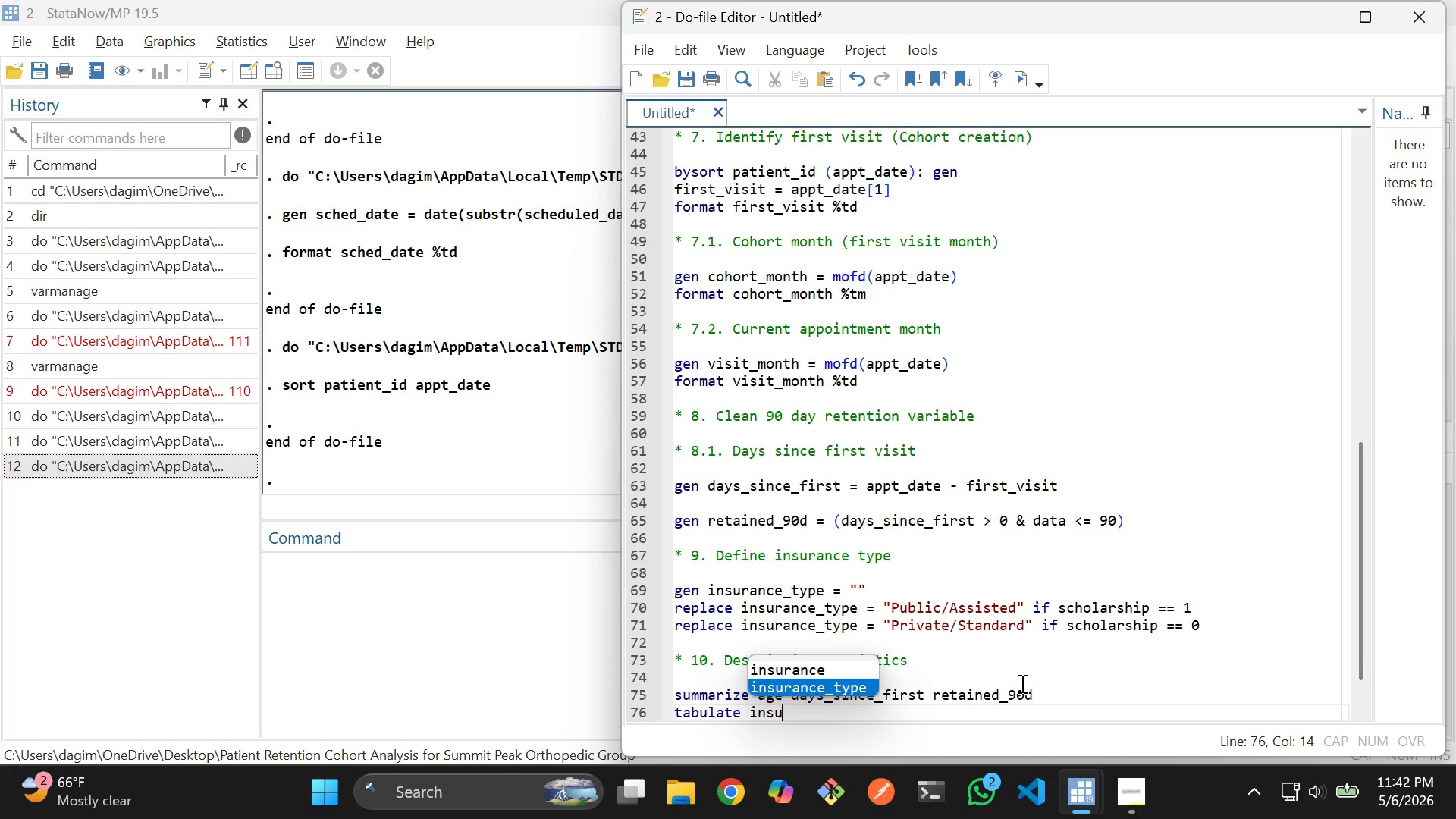 
key(Enter)
 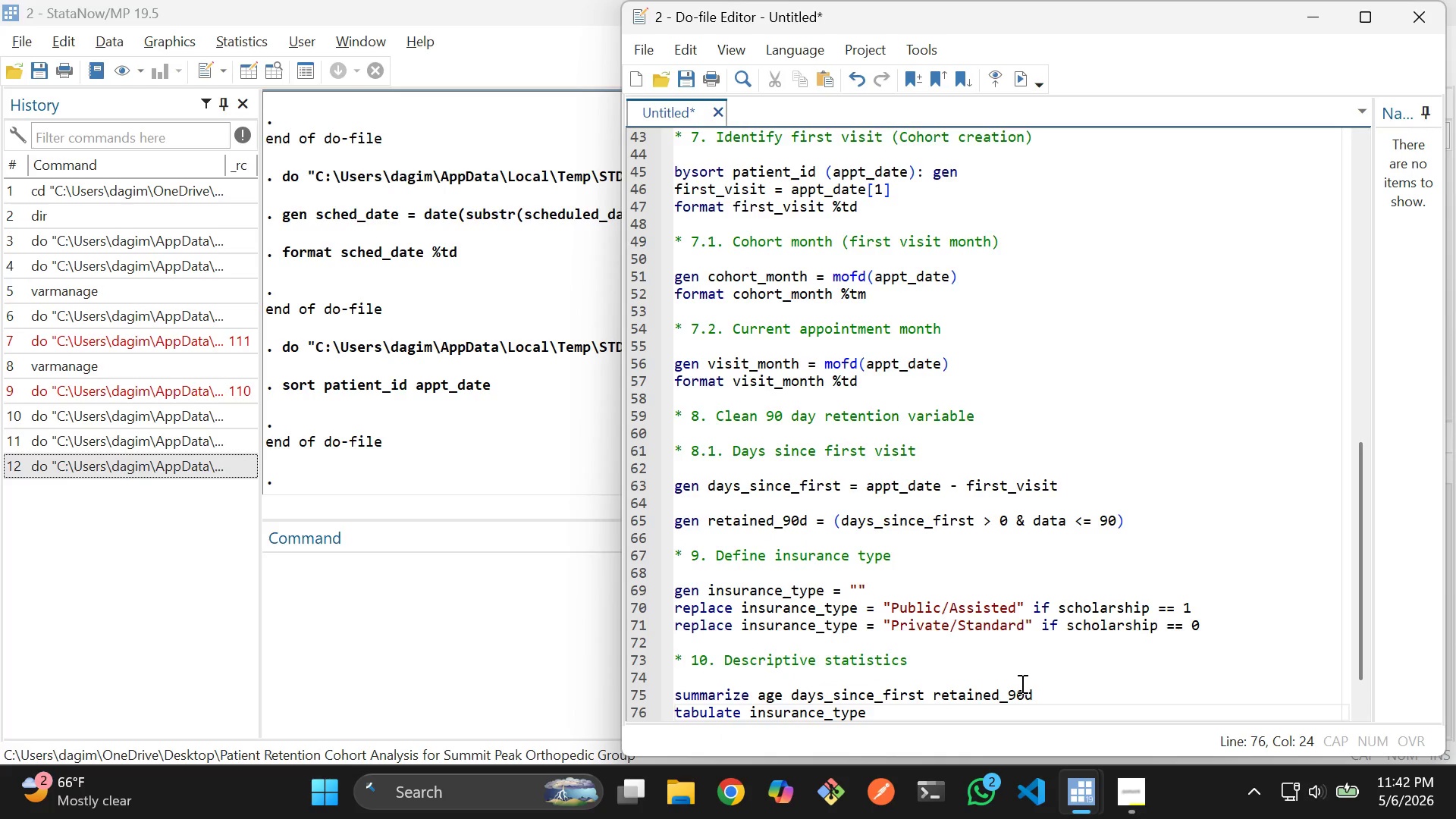 
key(ArrowRight)
 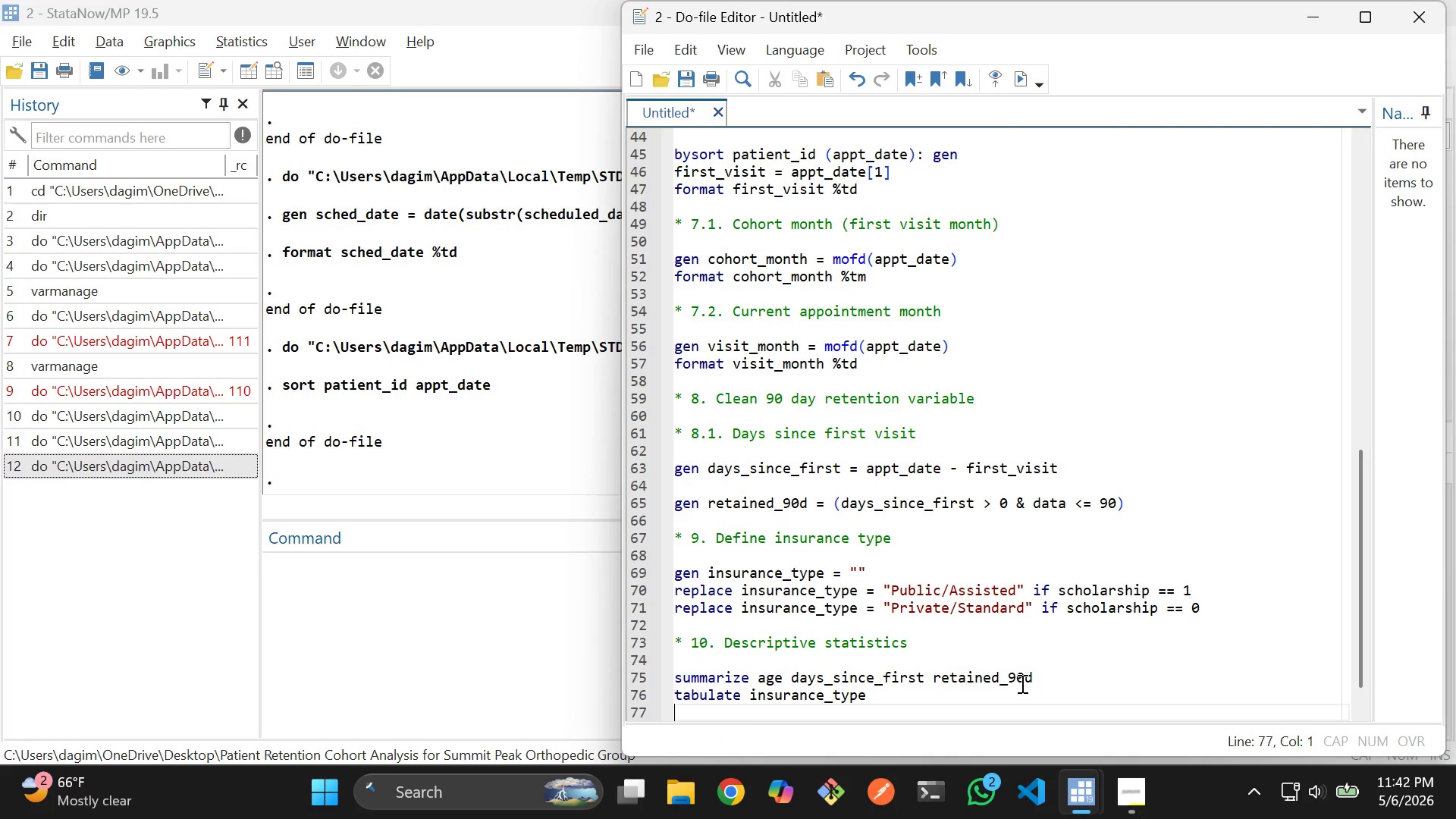 
type(tab)
 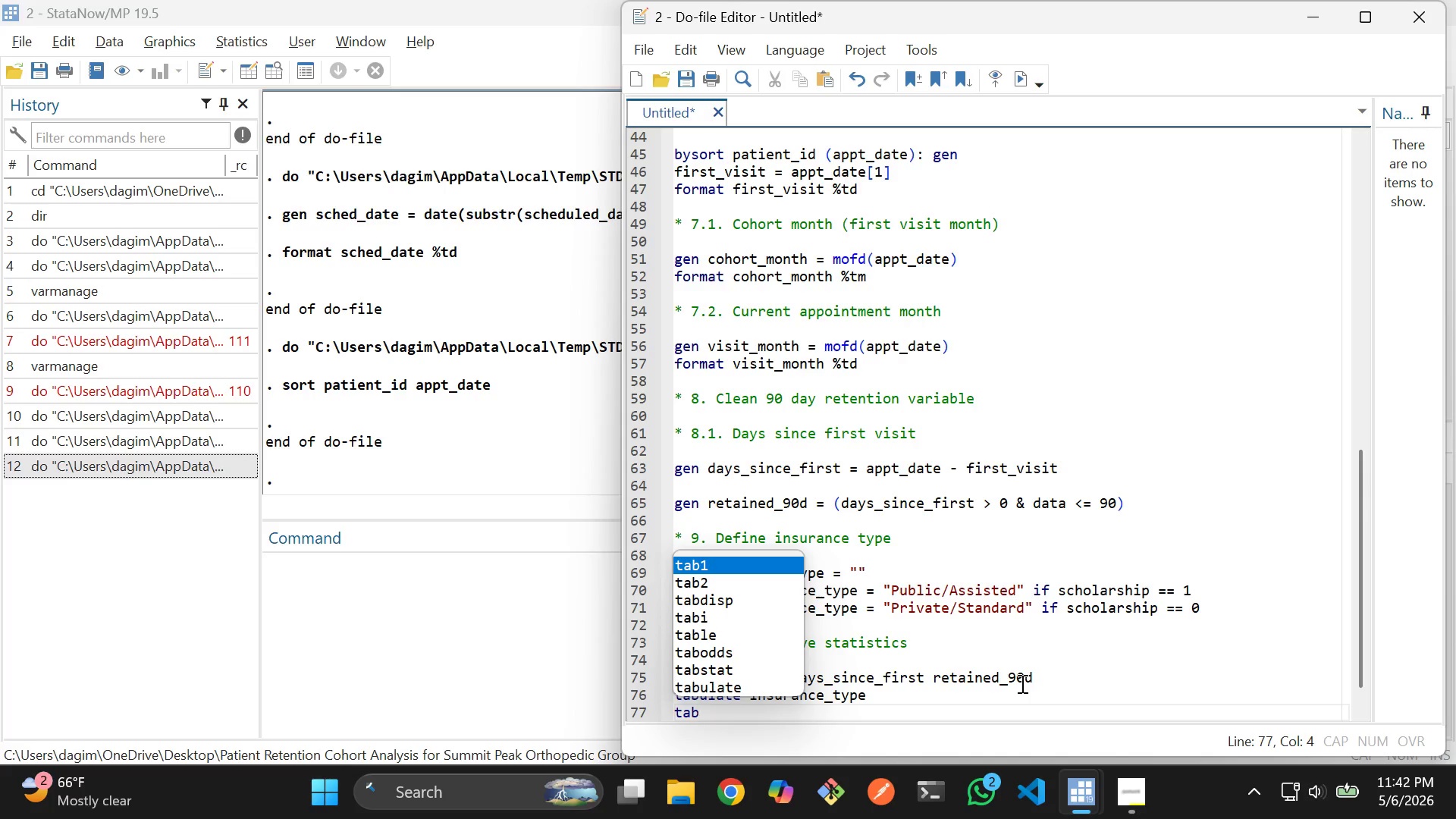 
key(ArrowDown)
 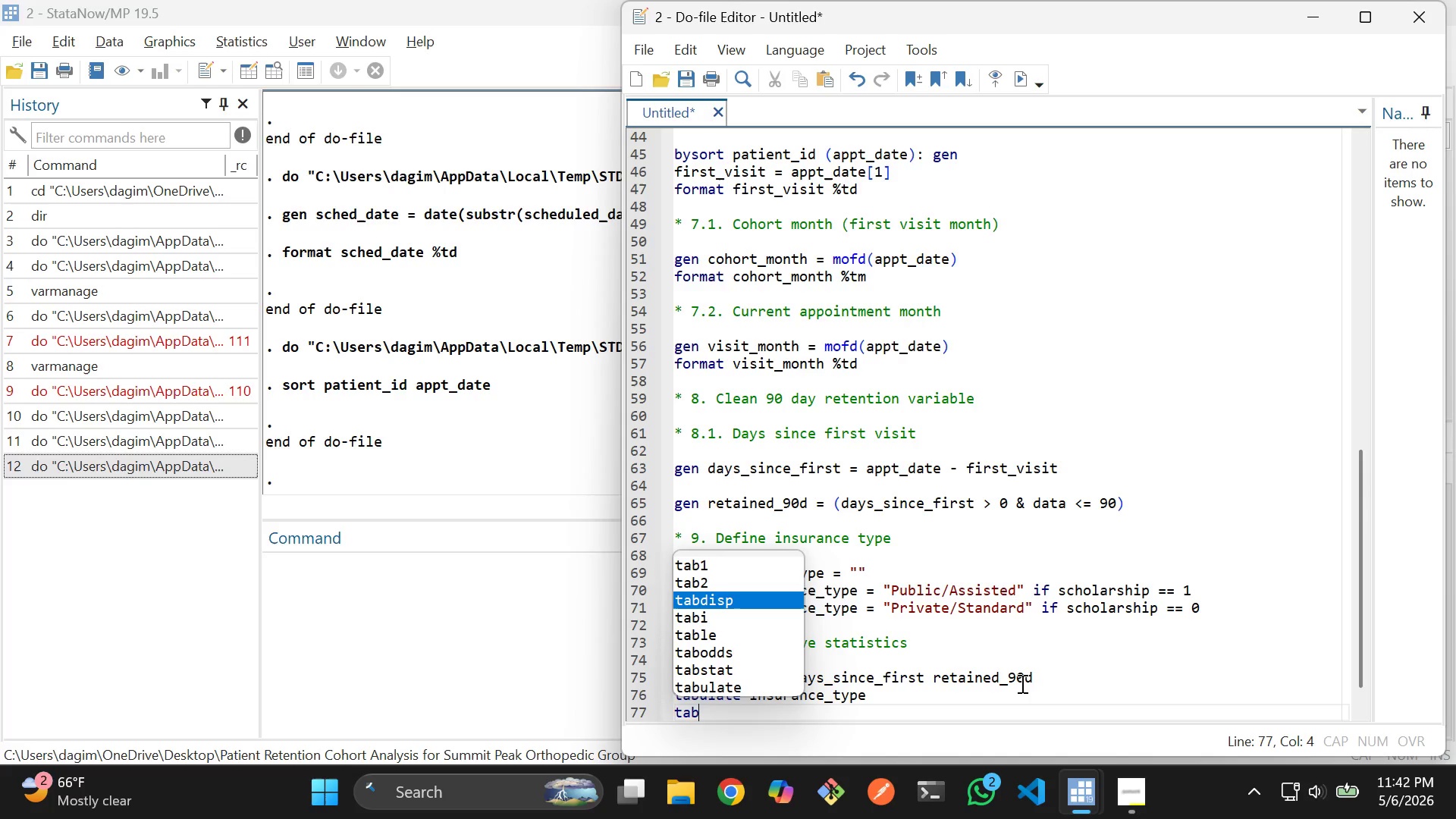 
hold_key(key=ArrowDown, duration=0.75)
 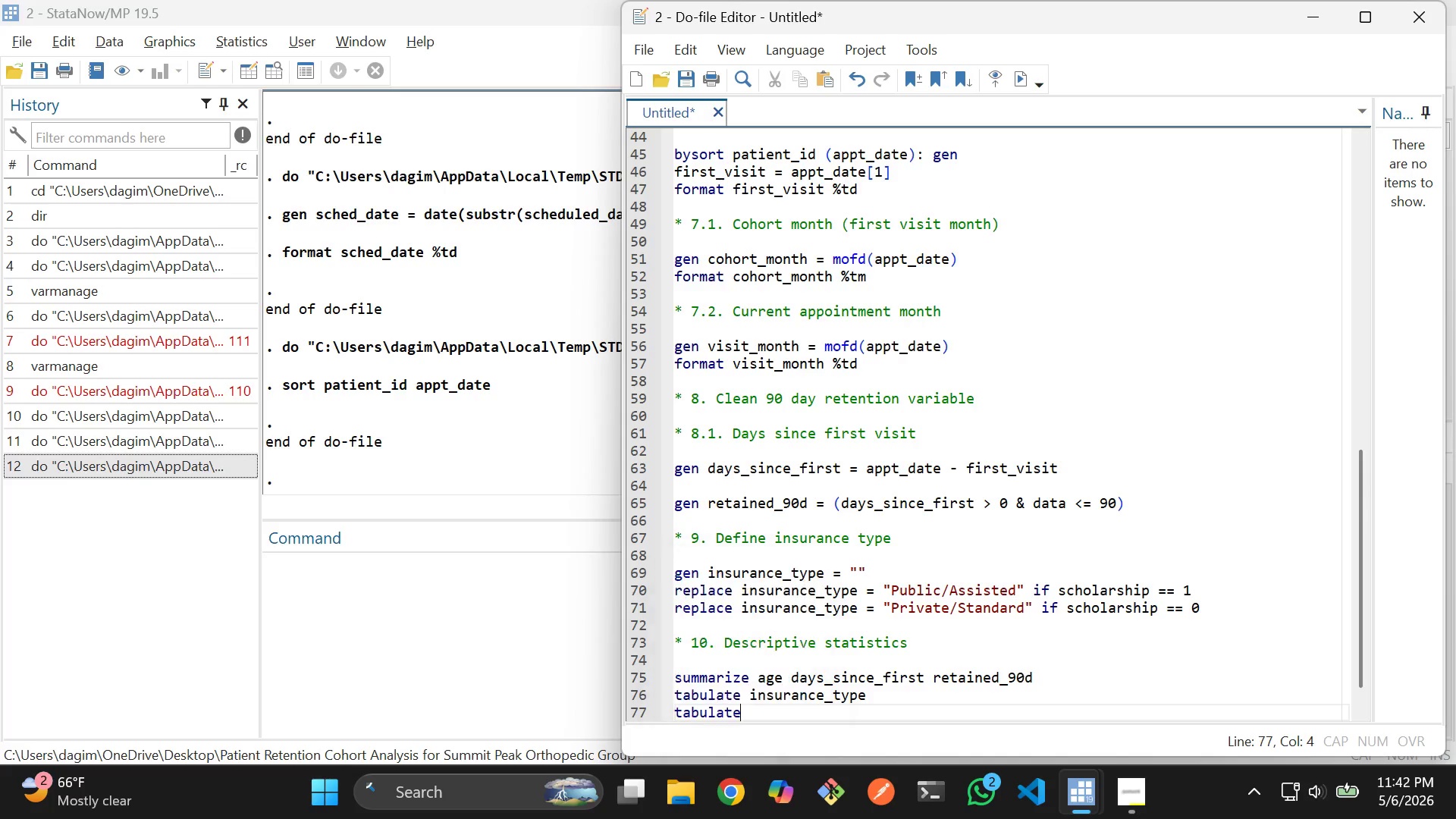 
key(Enter)
 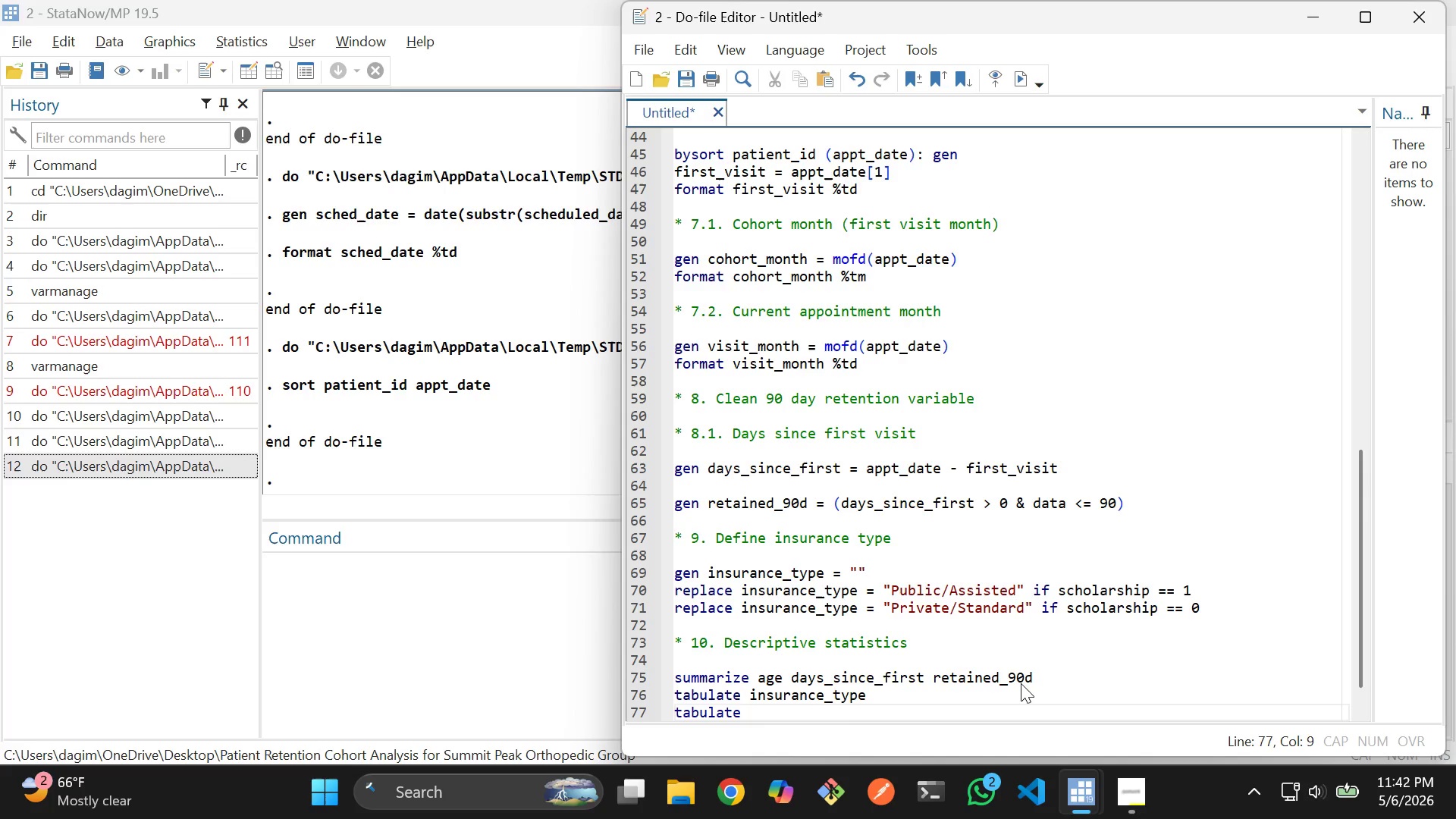 
type( no)
 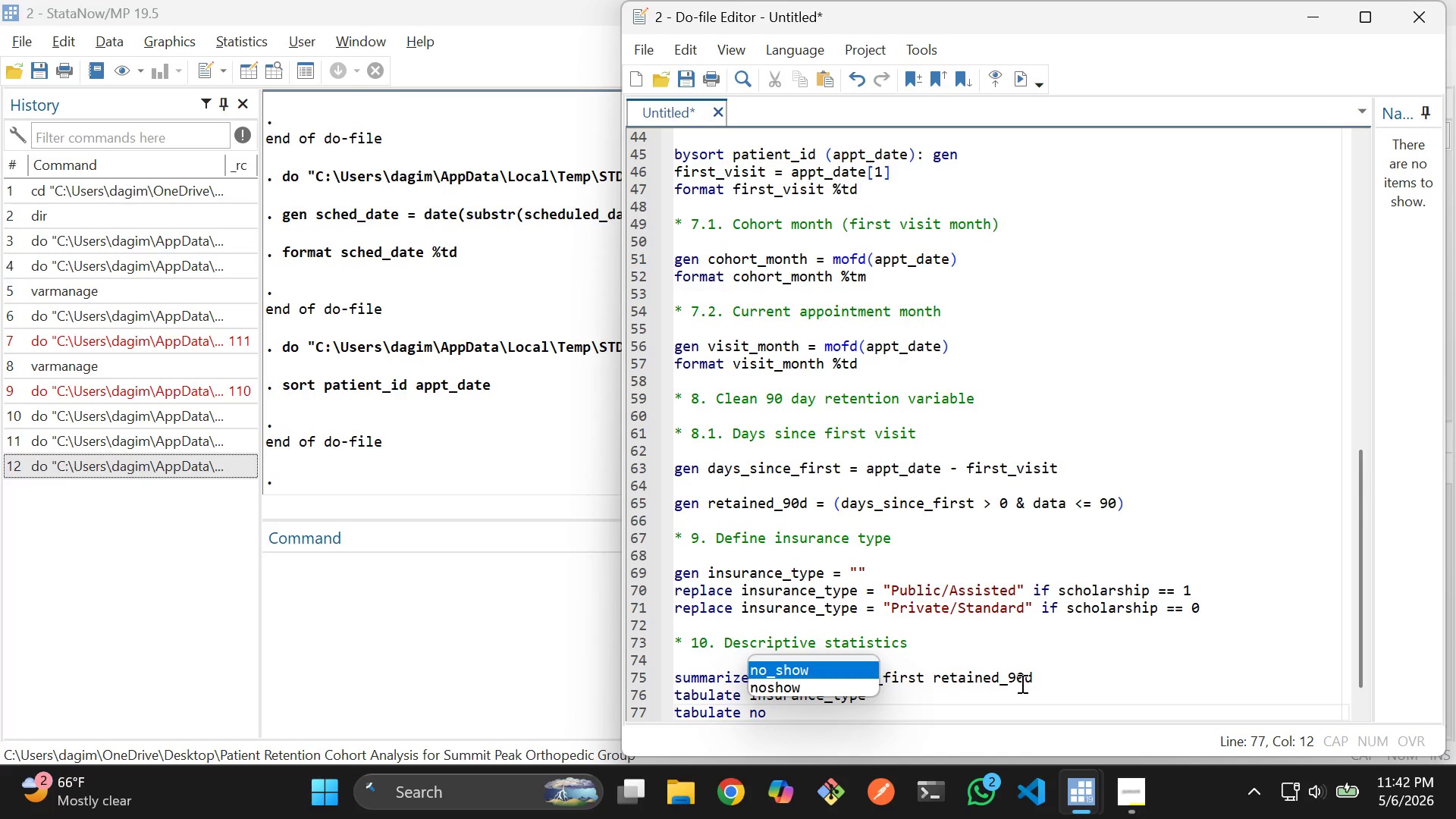 
key(Enter)
 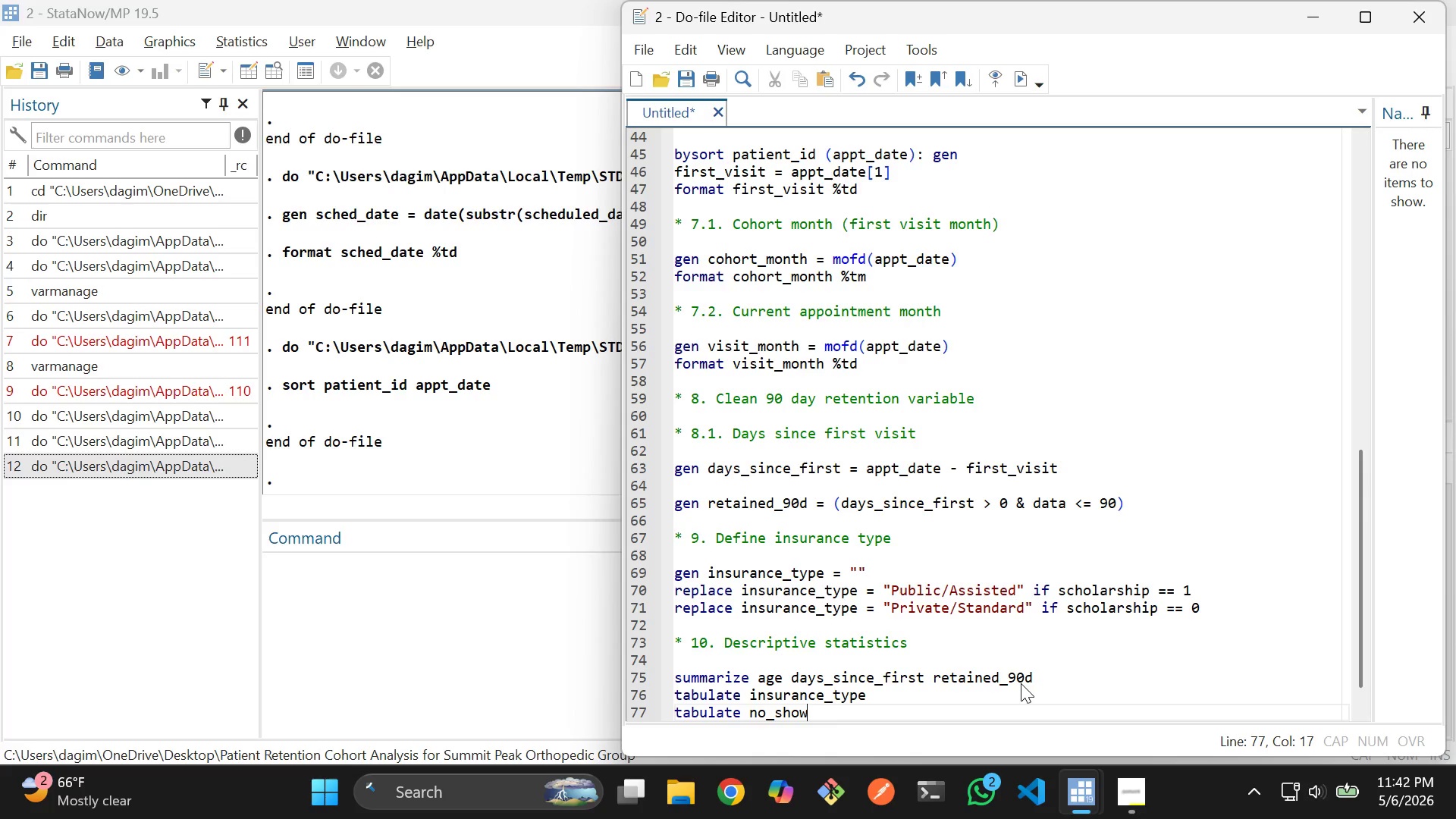 
key(Enter)
 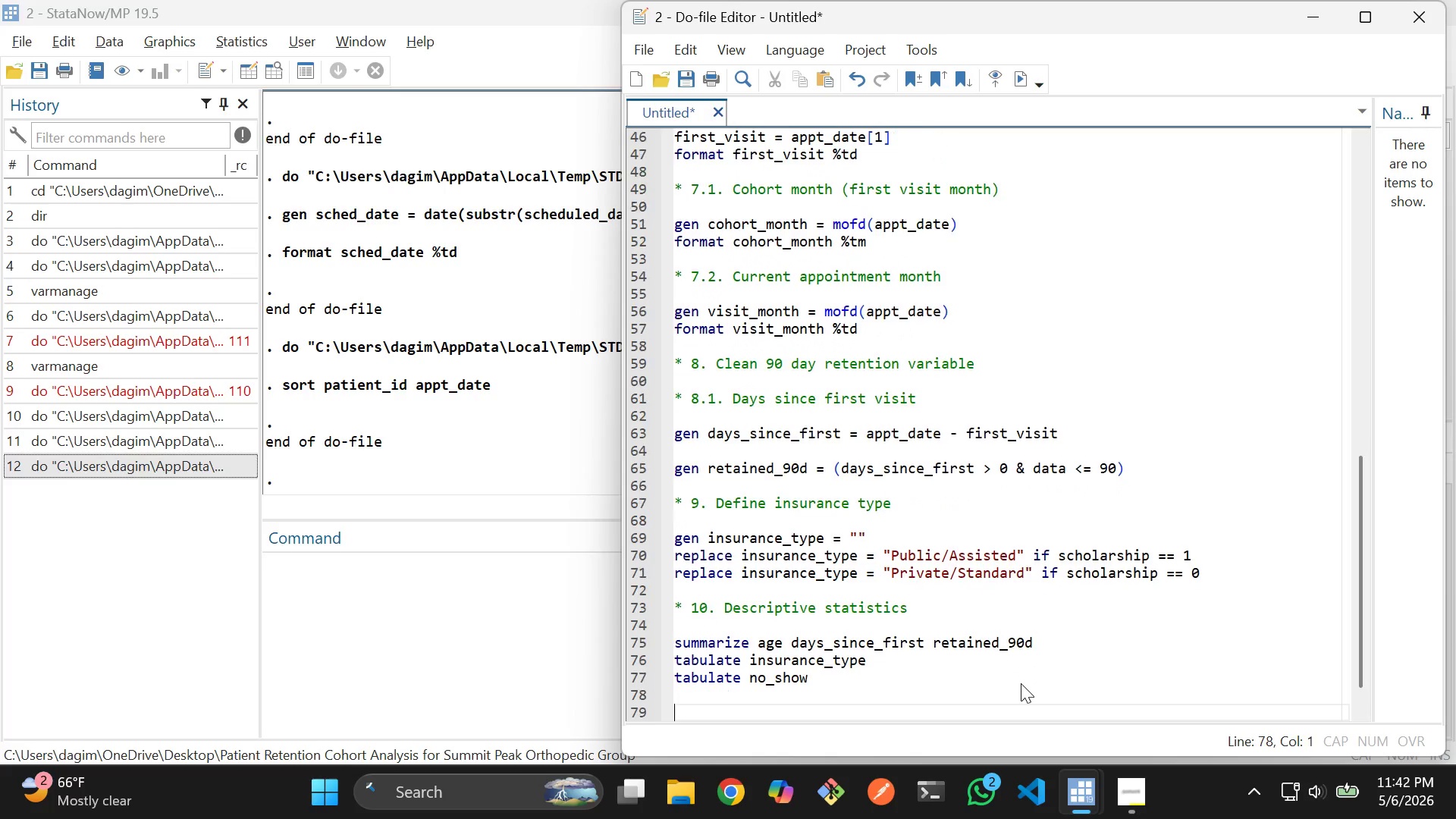 
key(Enter)
 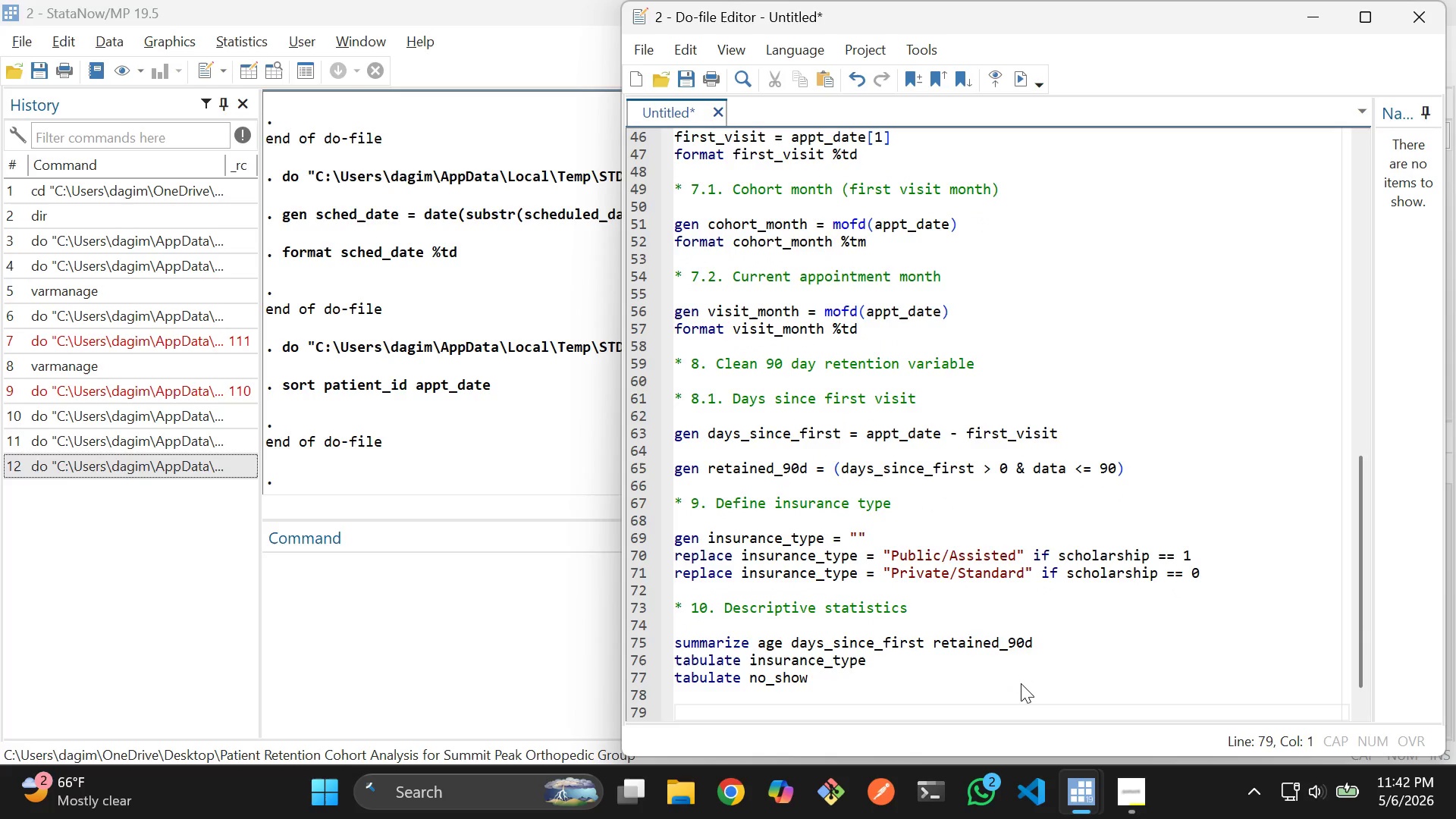 
type(* 11 )
key(Backspace)
type(. Cohort retention table (6-month horizon)
 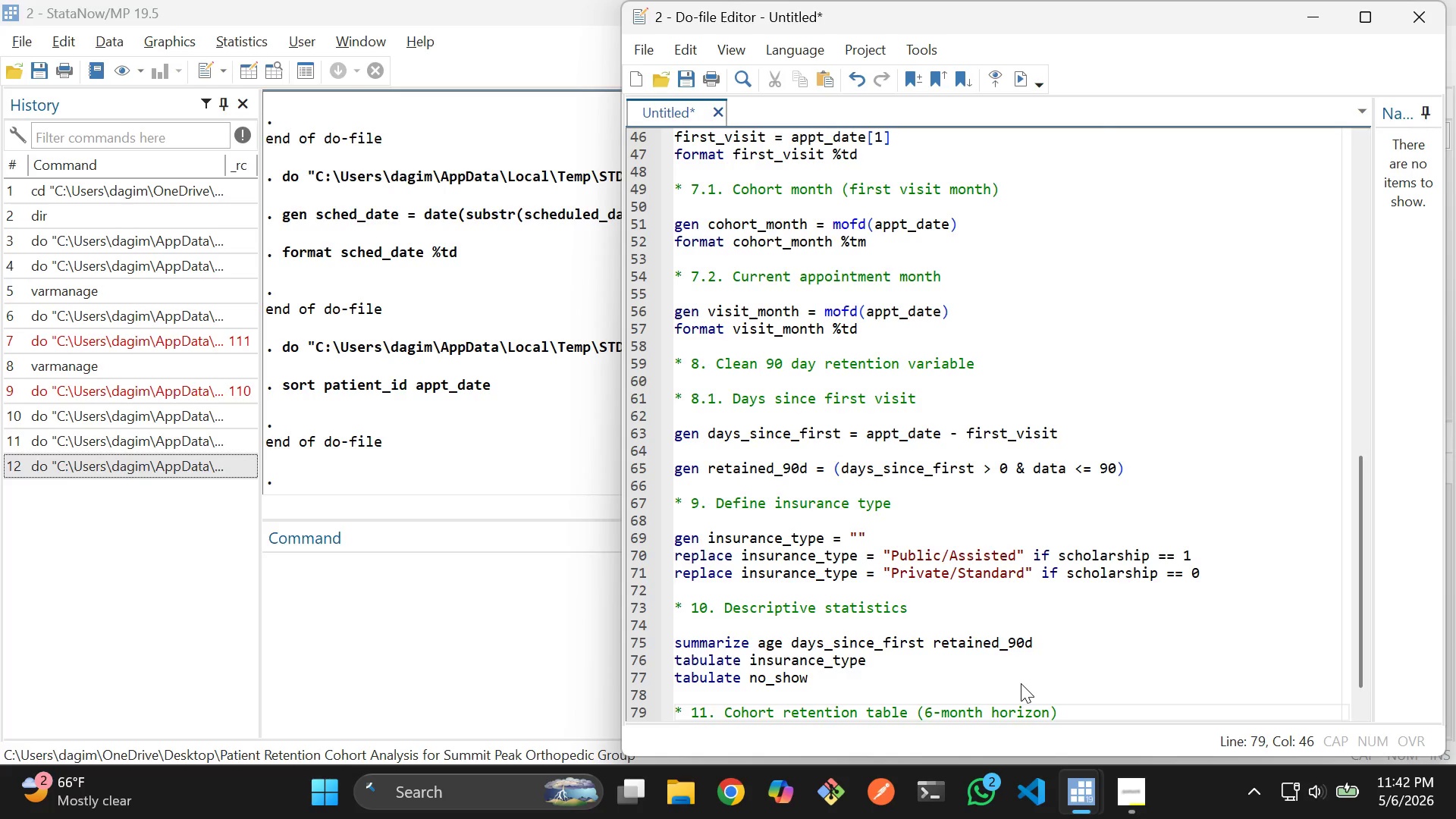 
key(ArrowRight)
 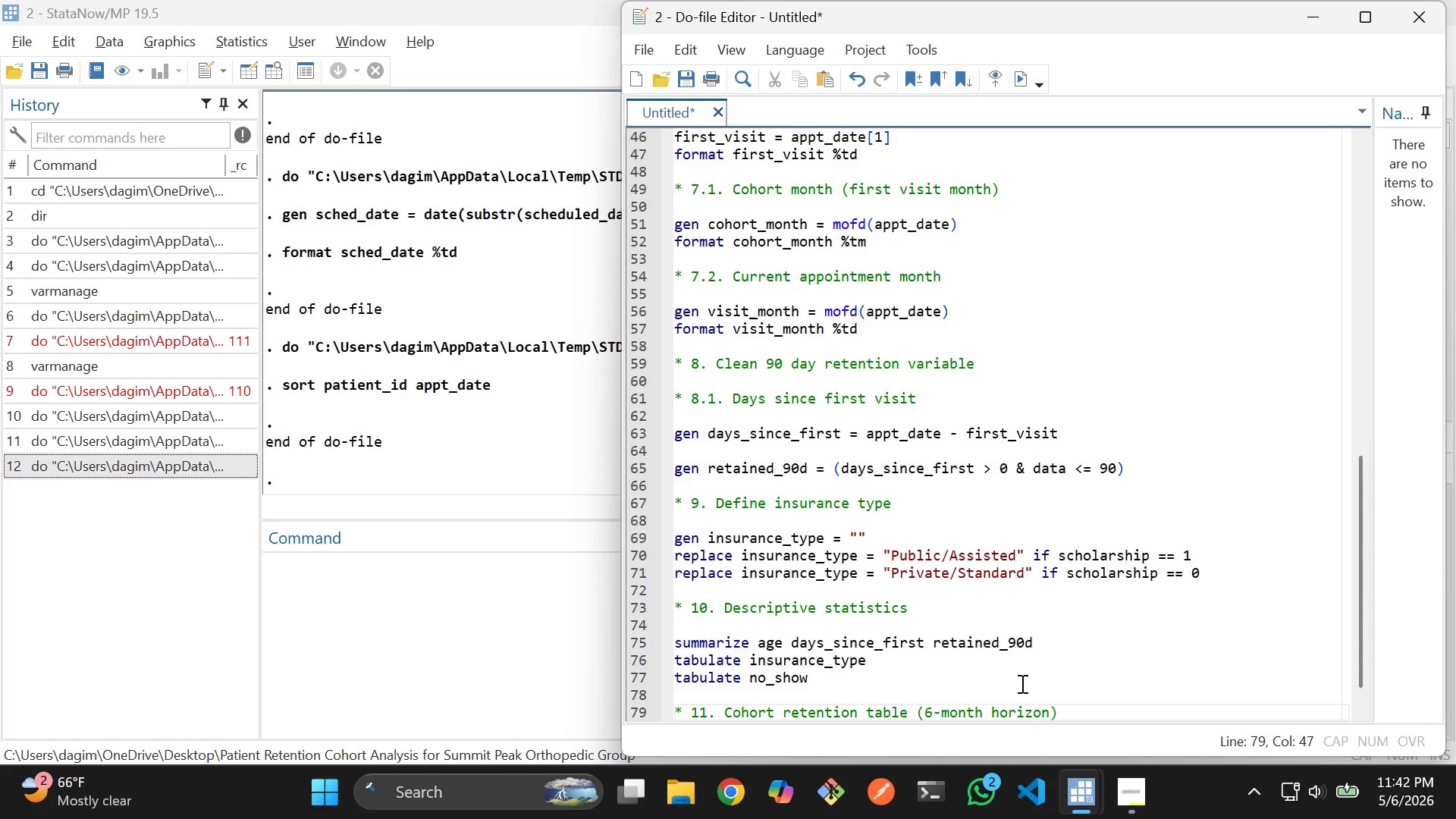 
key(Enter)
 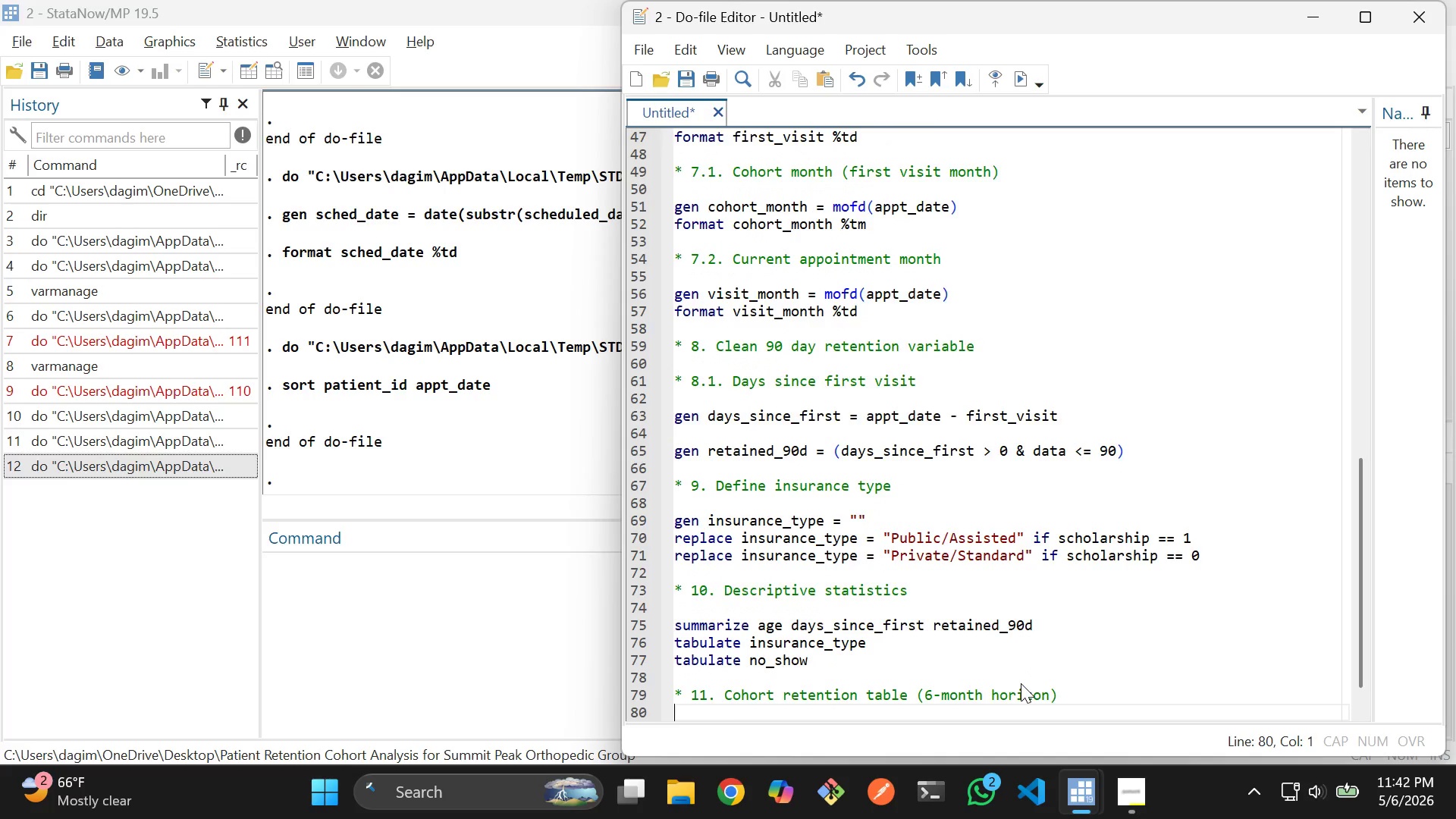 
key(Enter)
 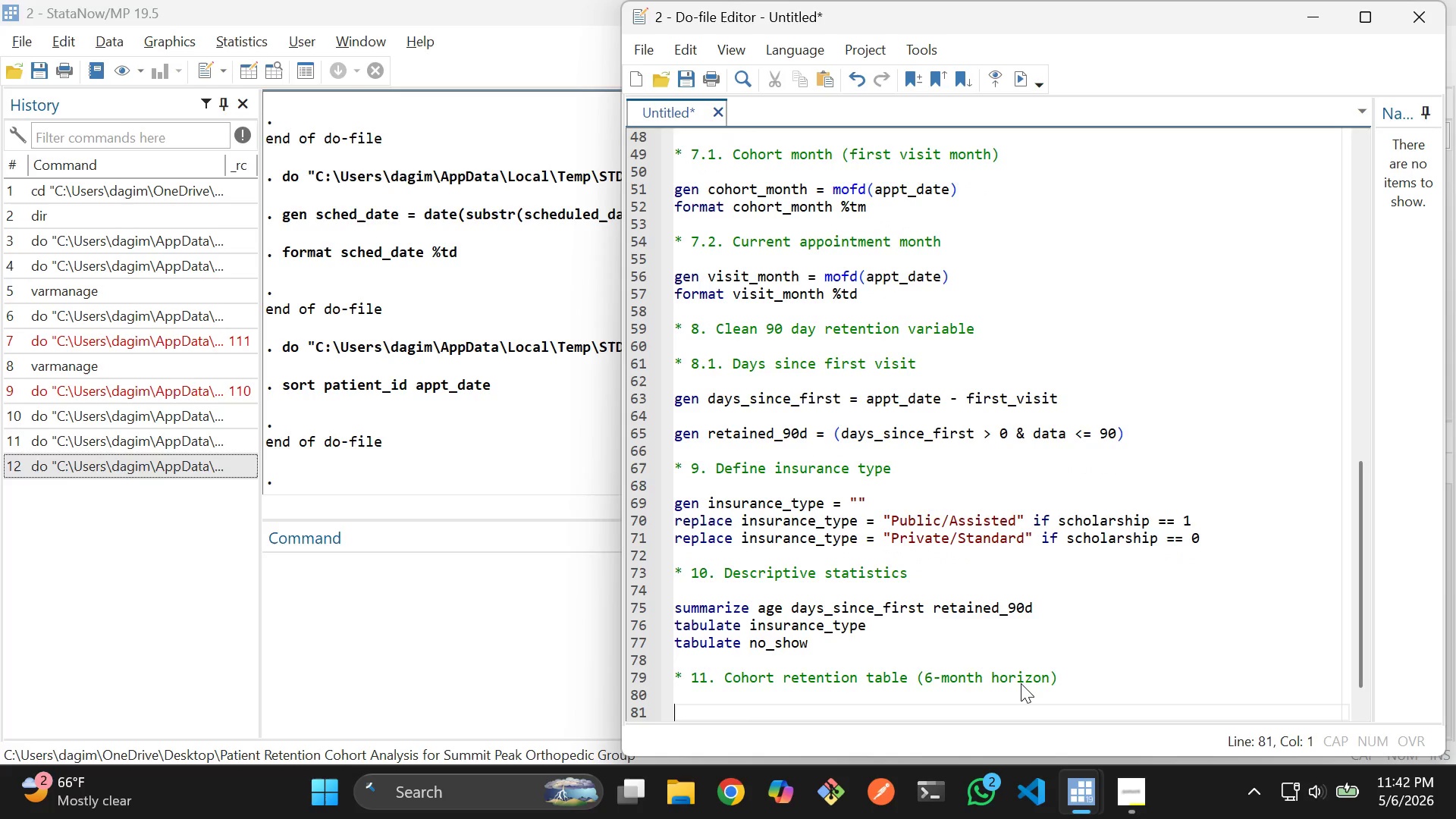 
wait(5.92)
 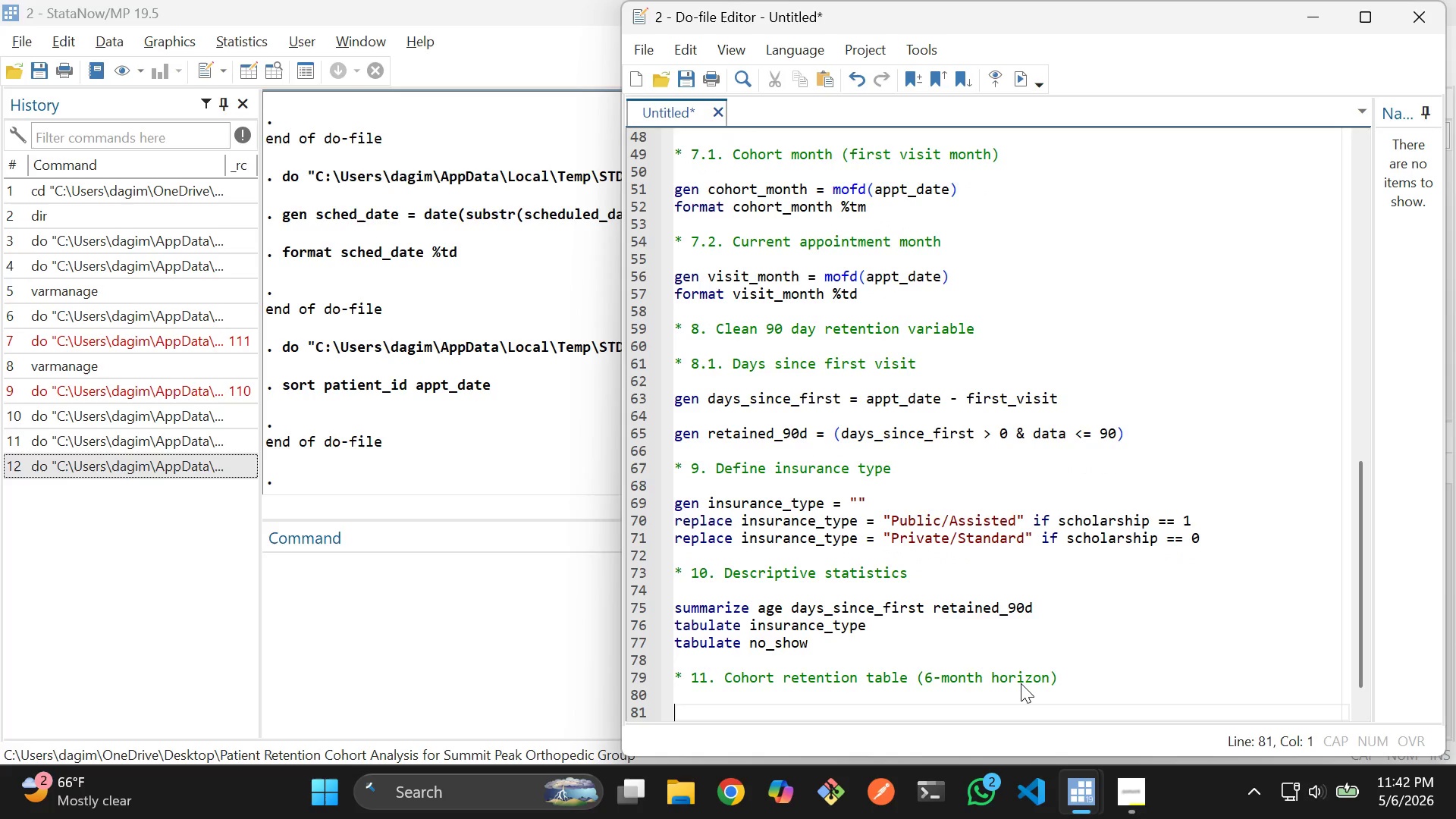 
type(colla)
key(Tab)
type( (mean)
 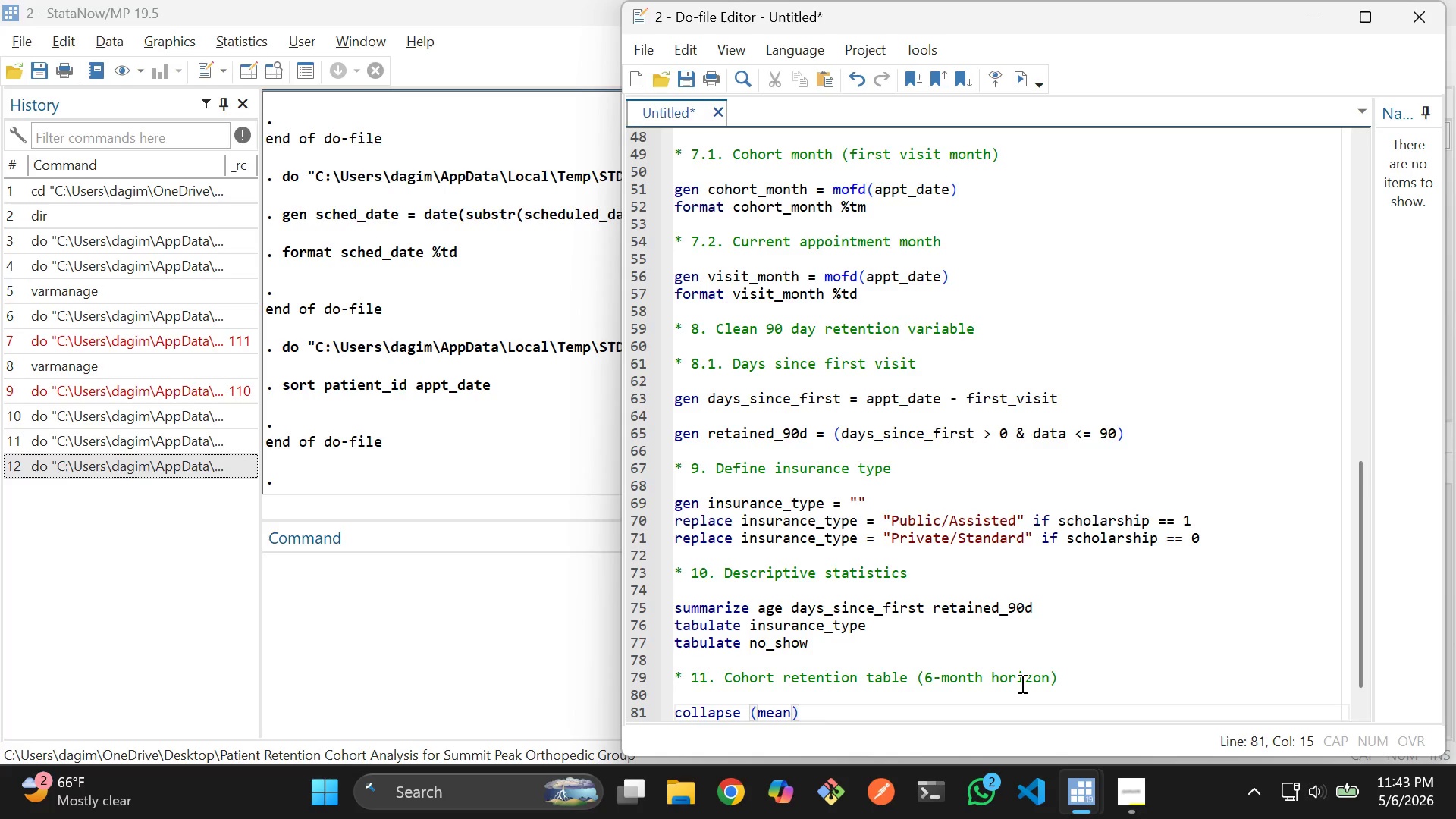 
key(ArrowRight)
 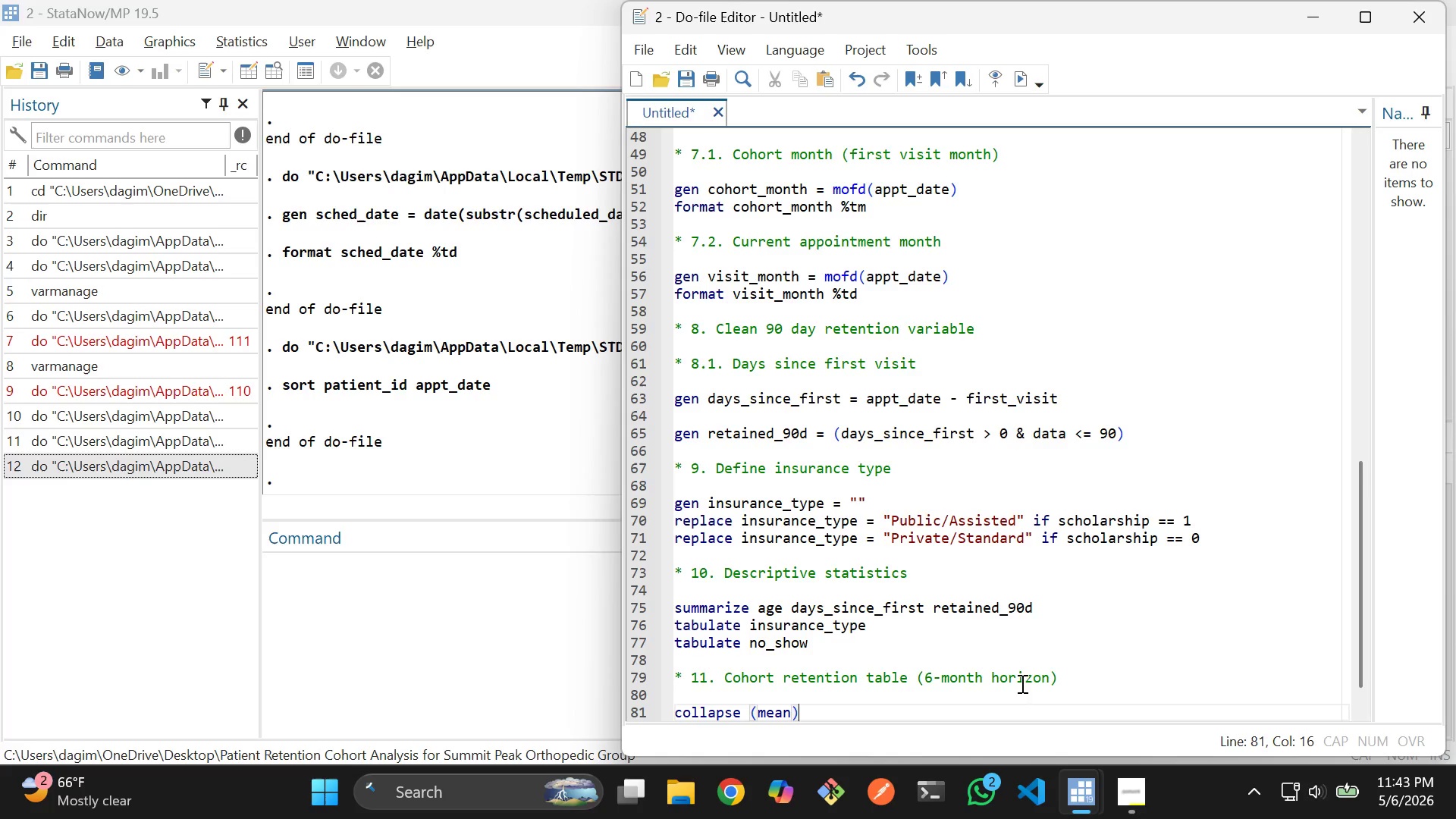 
type( retained )
key(Backspace)
type(_90)
key(Tab)
type(, by )
key(Backspace)
type((c)
 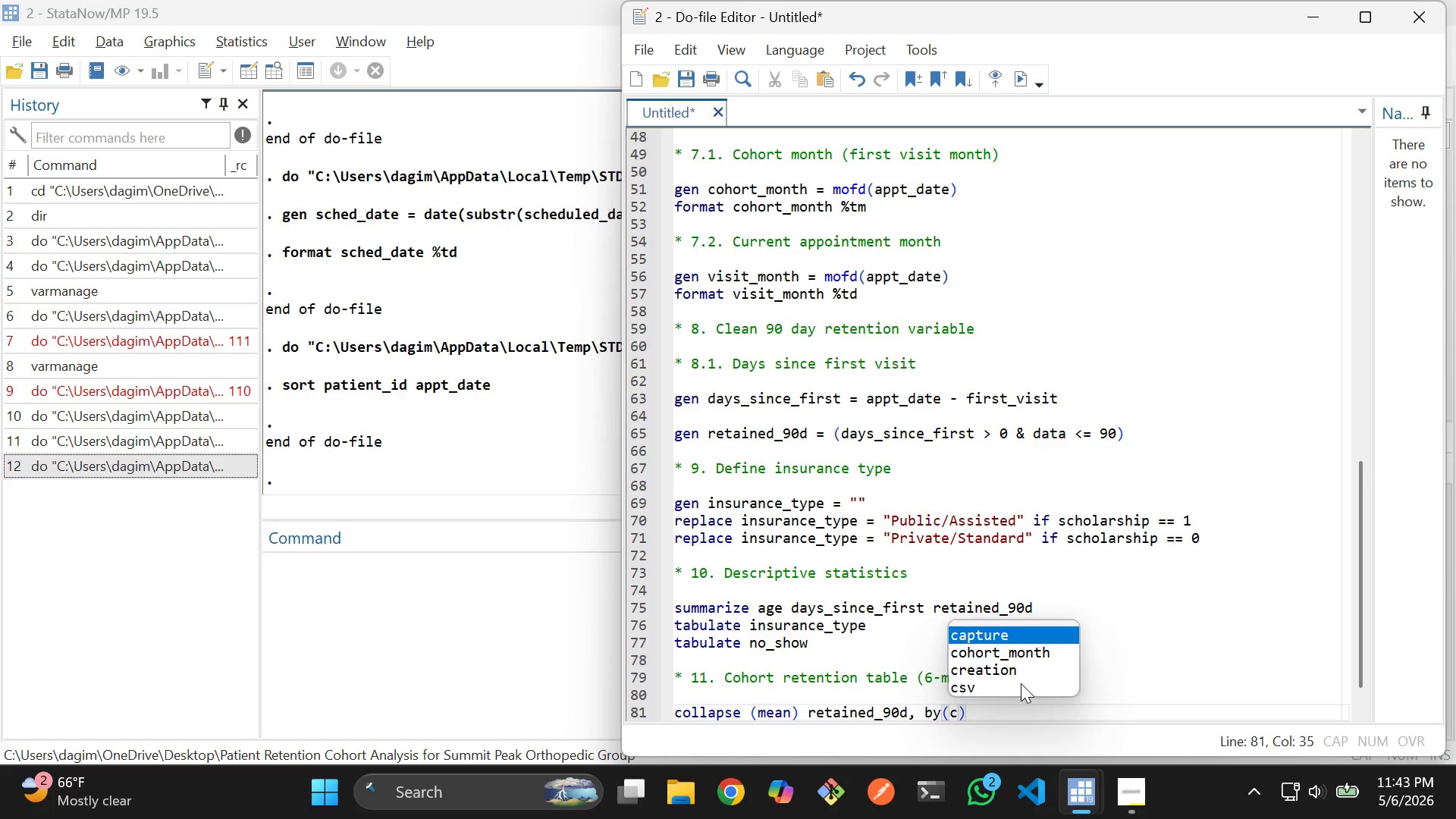 
key(ArrowDown)
 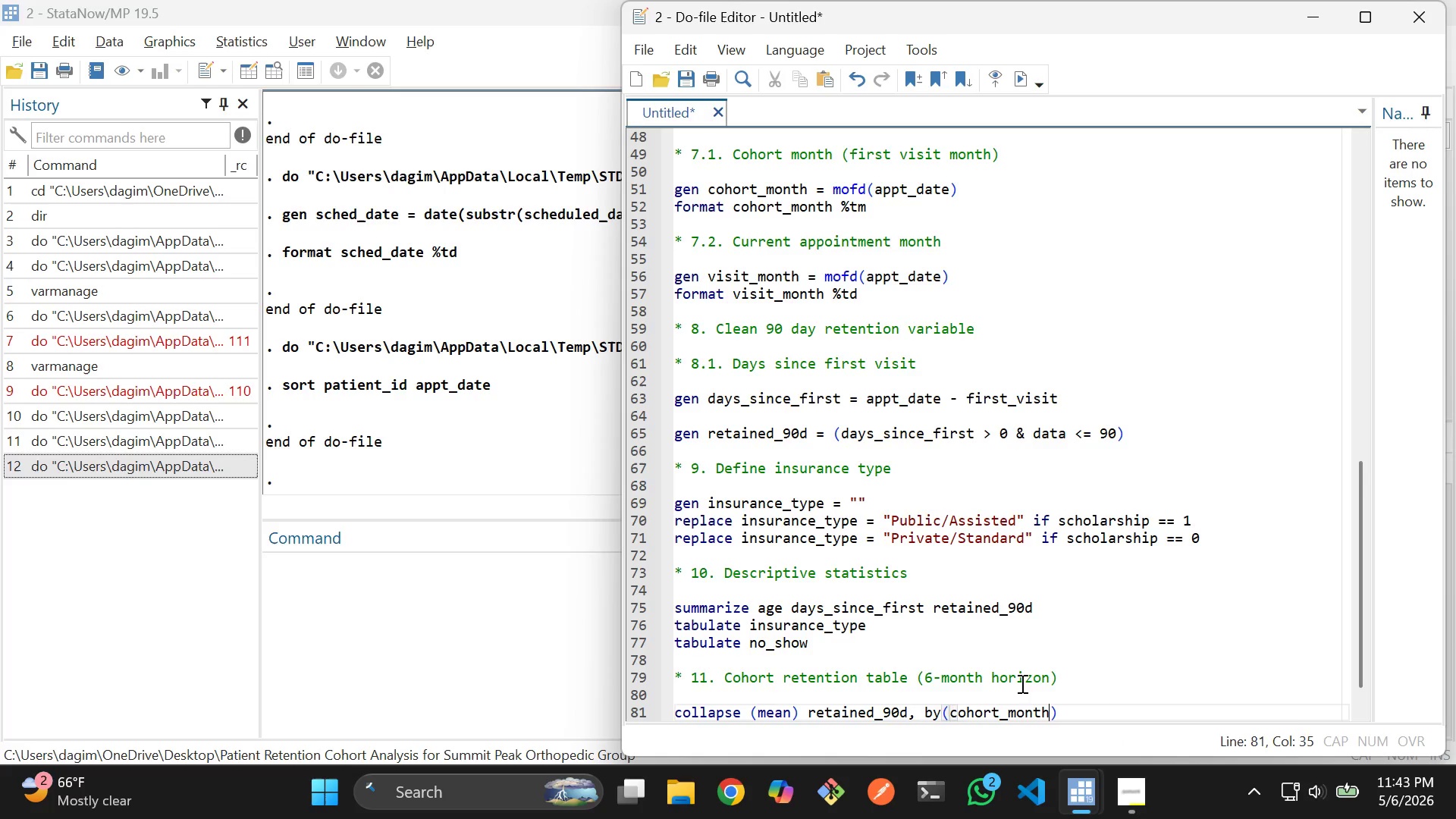 
key(Enter)
 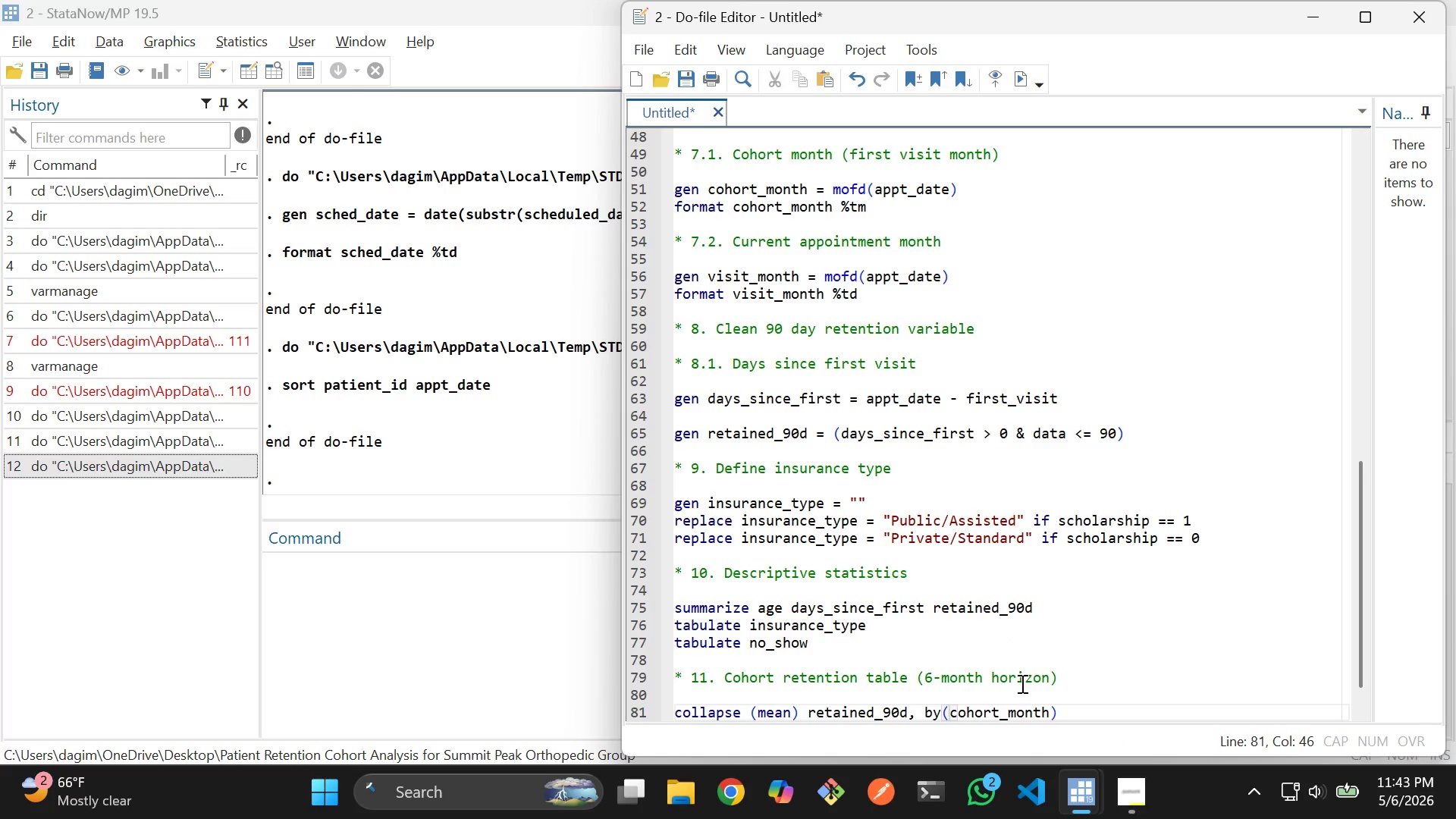 
key(ArrowRight)
 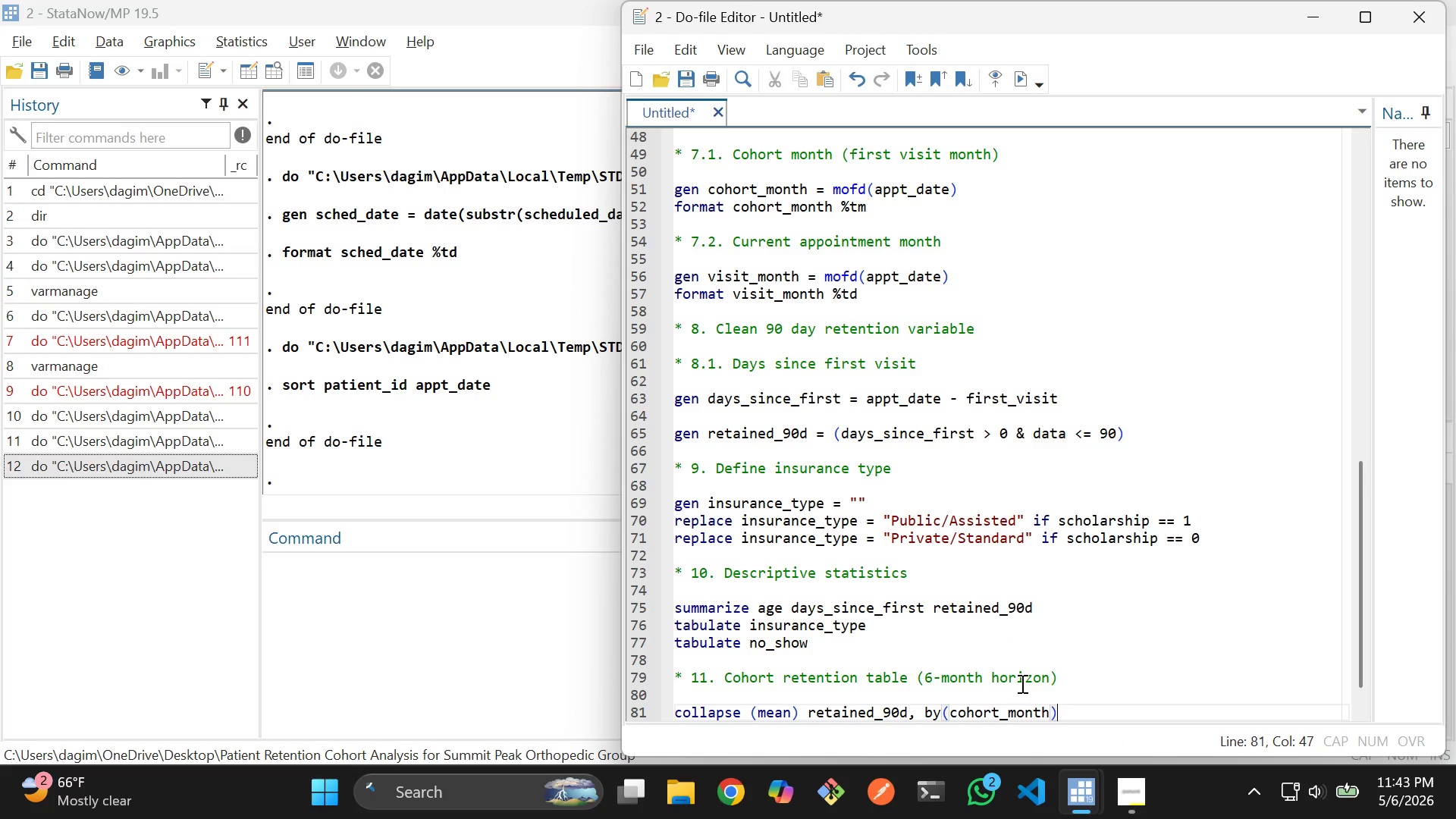 
key(ArrowLeft)
 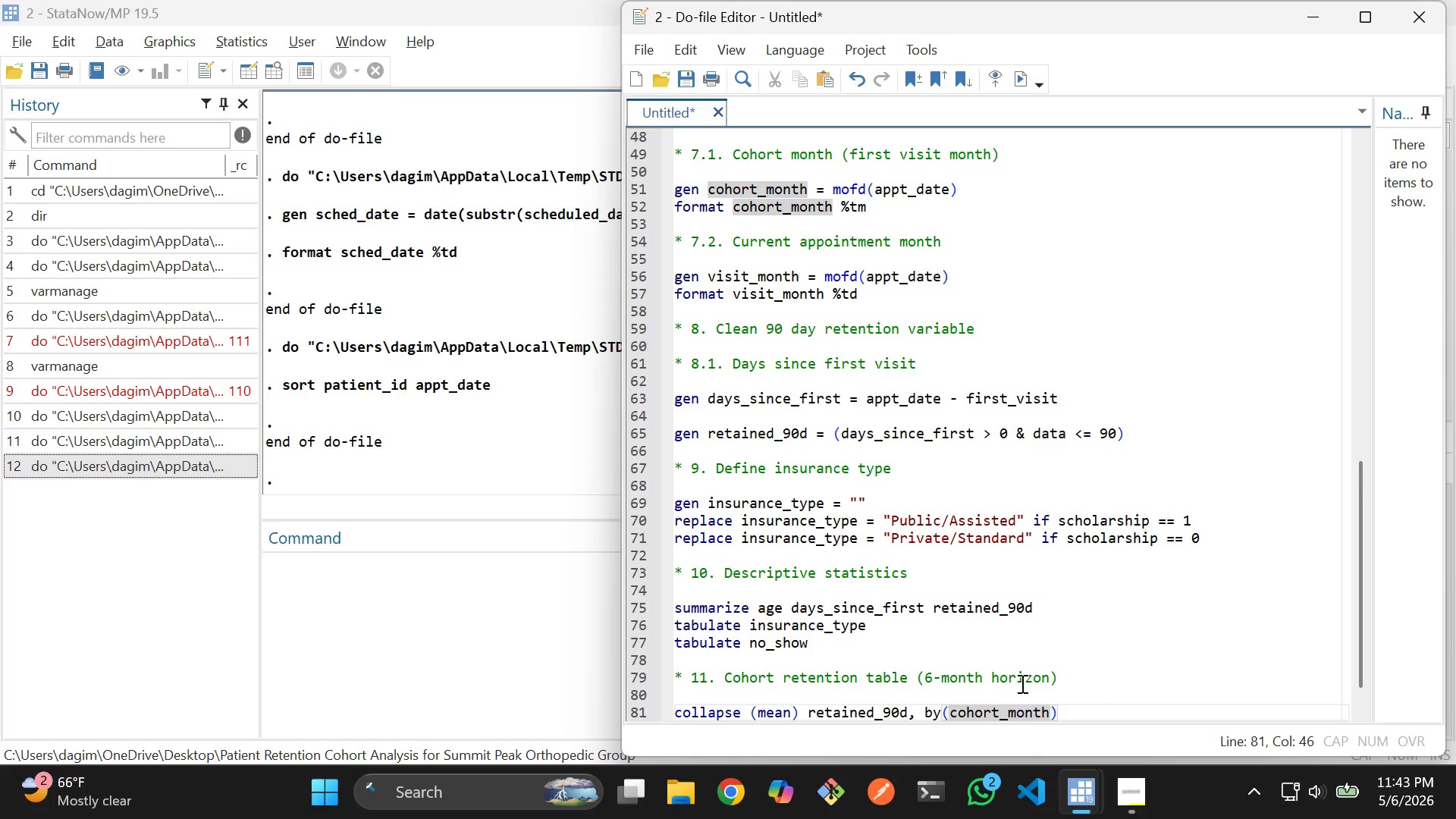 
type( in)
 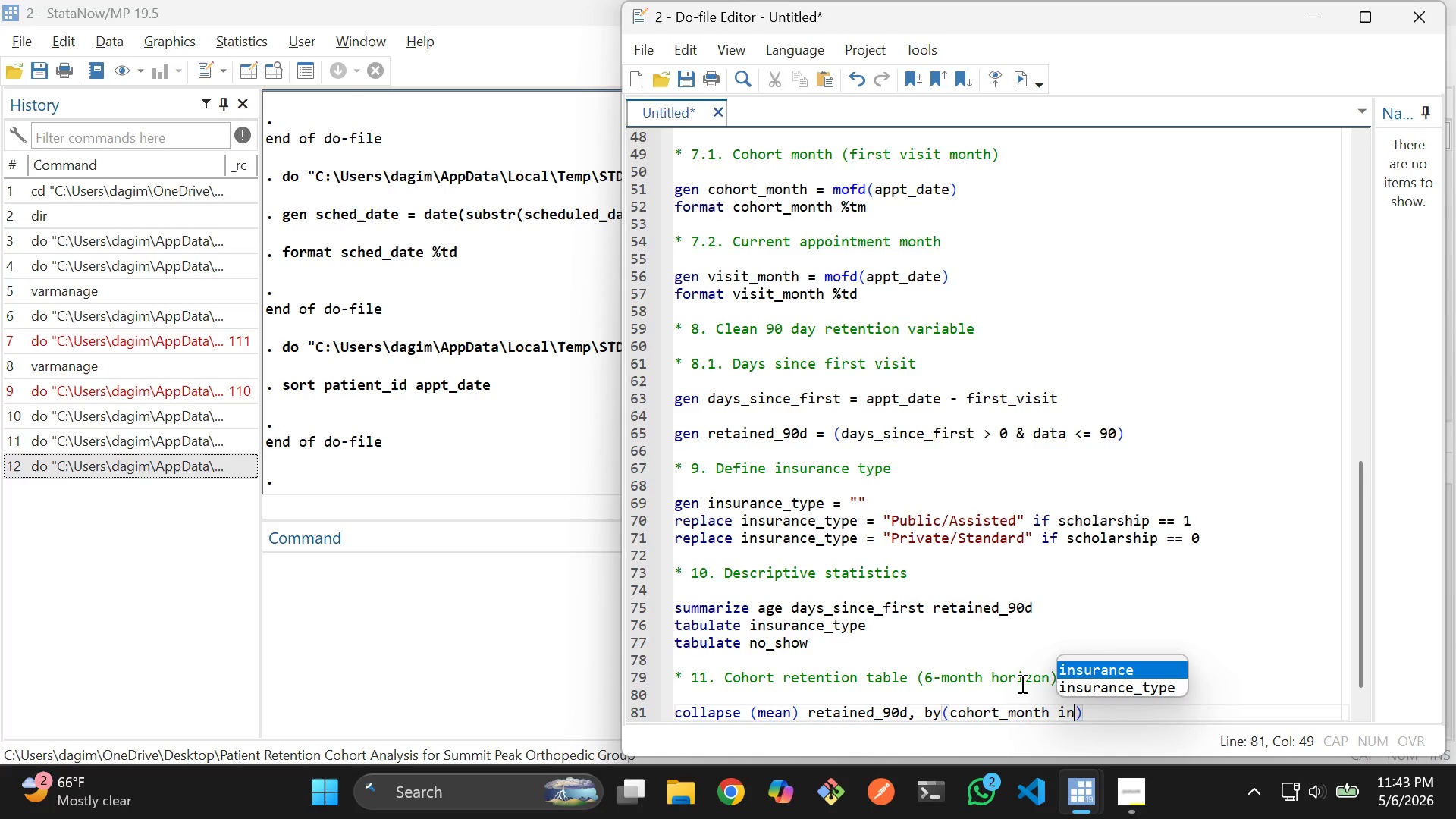 
key(ArrowDown)
 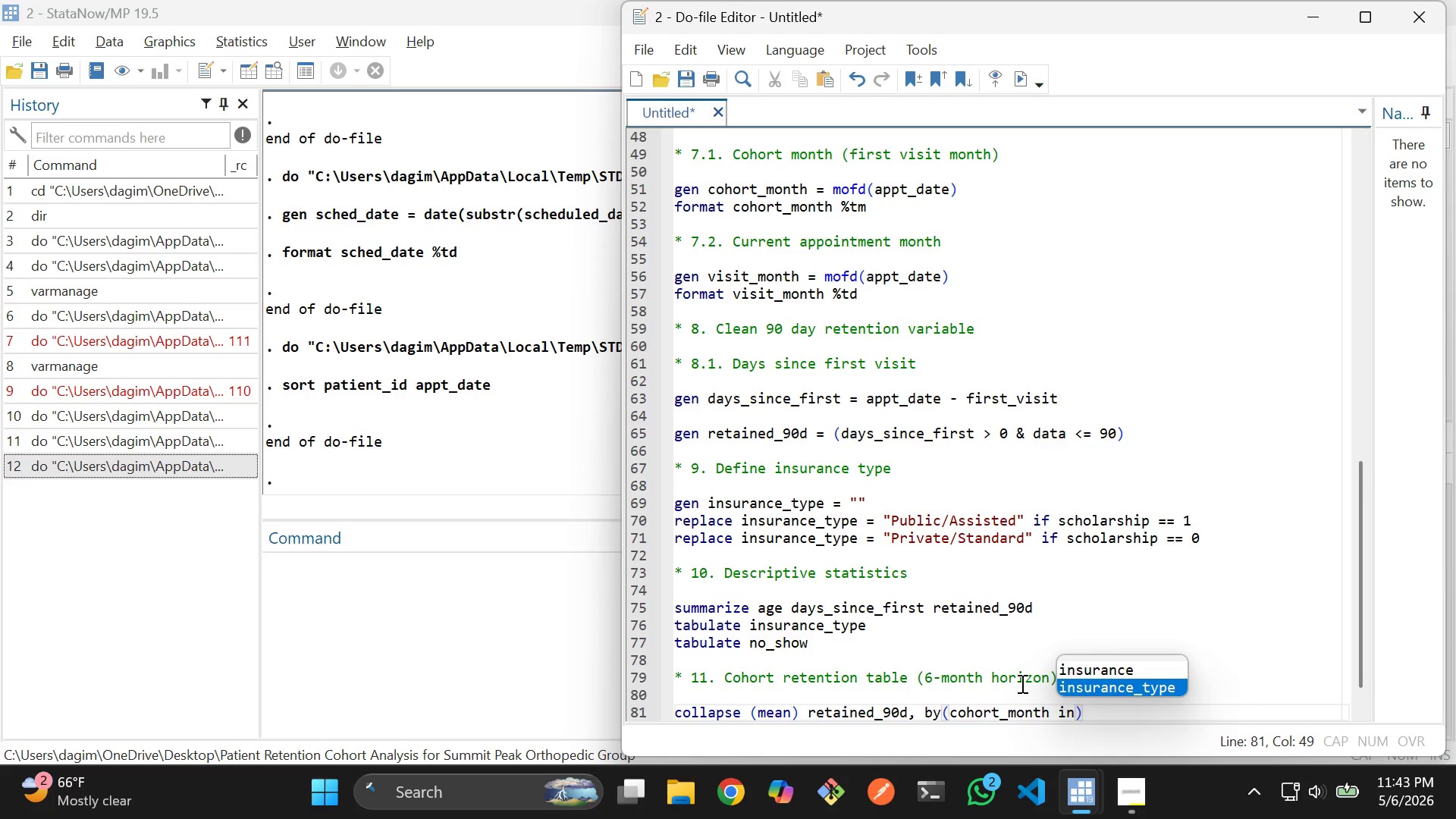 
key(Enter)
 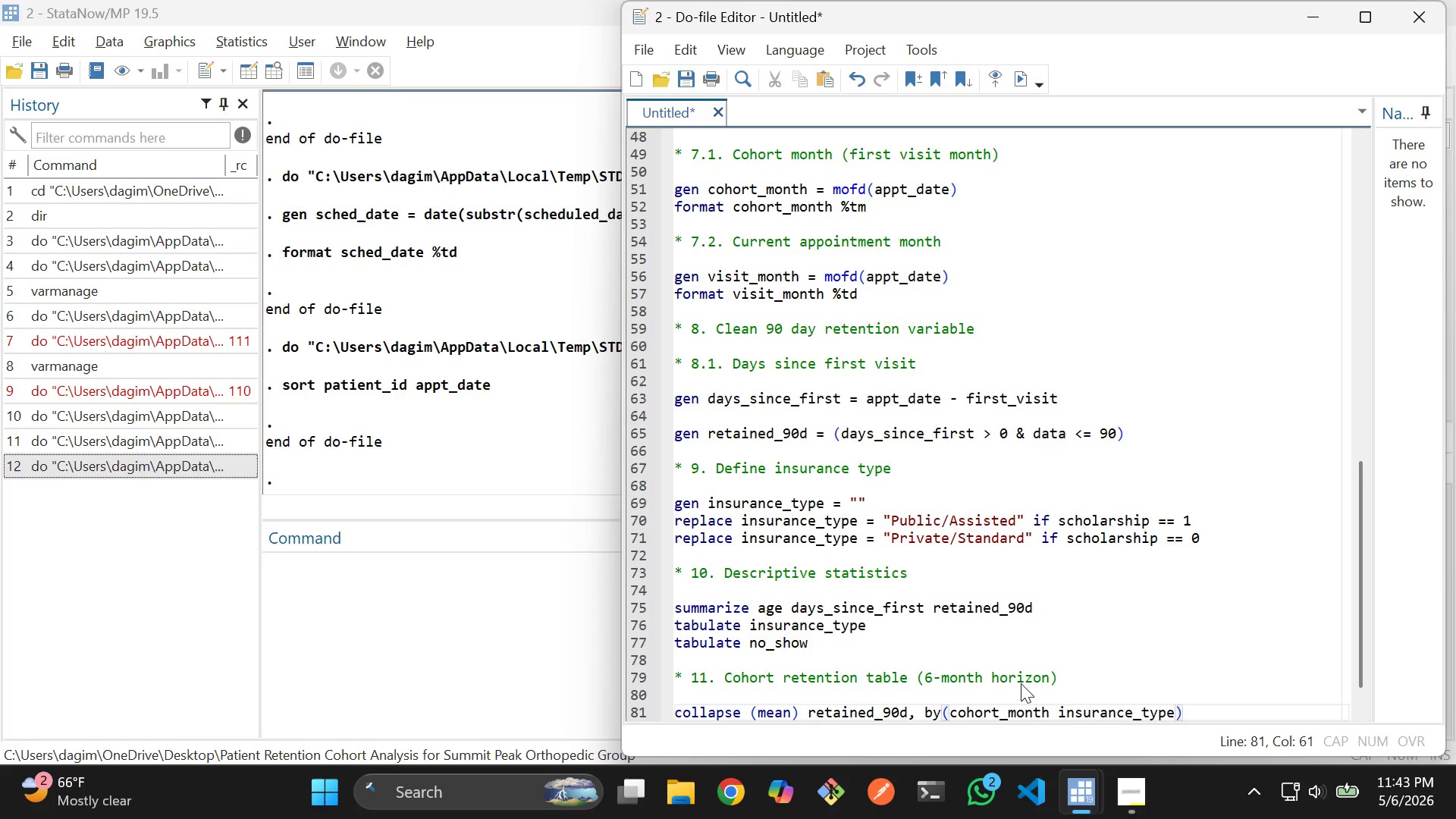 
key(ArrowRight)
 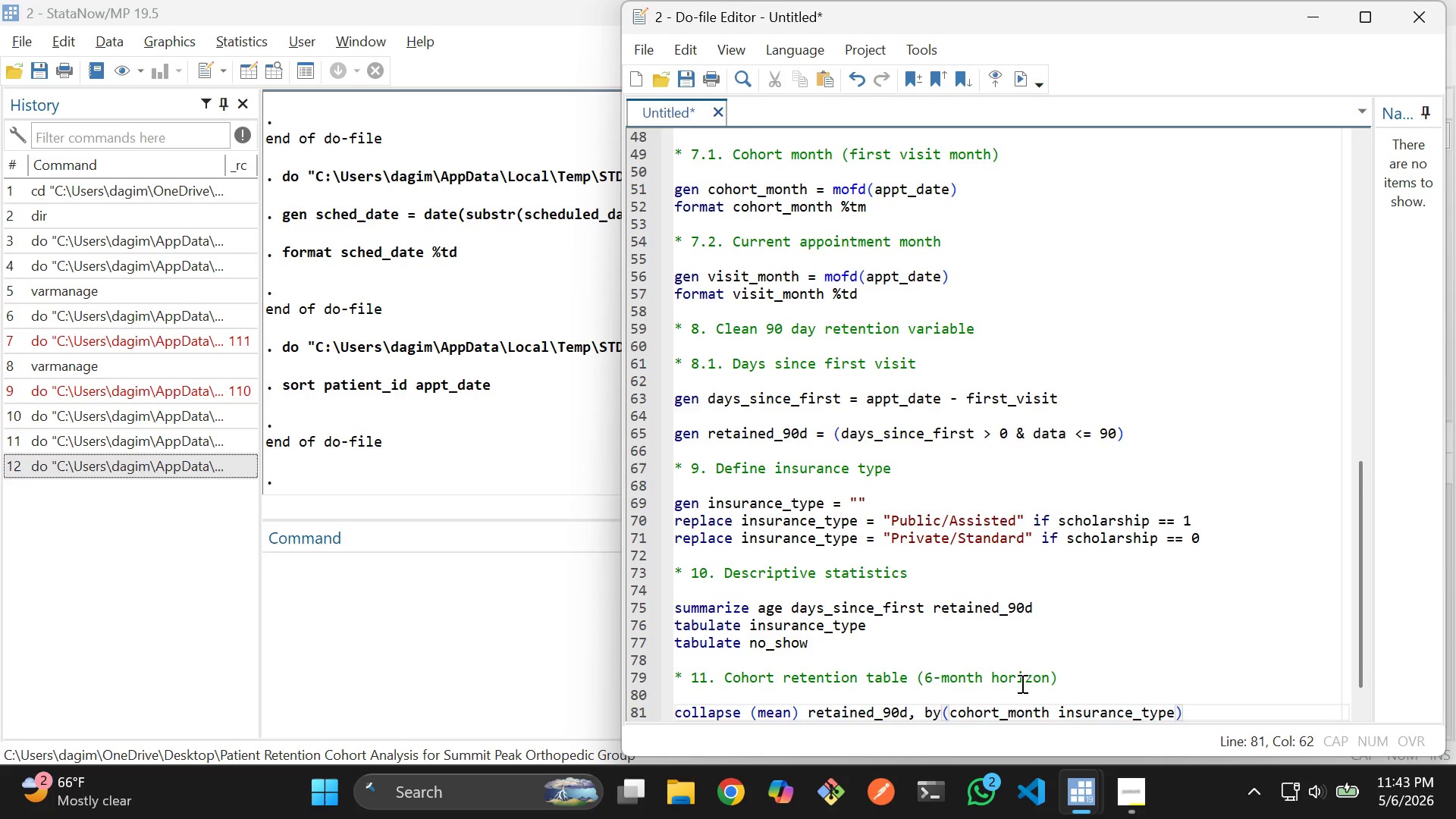 
key(Enter)
 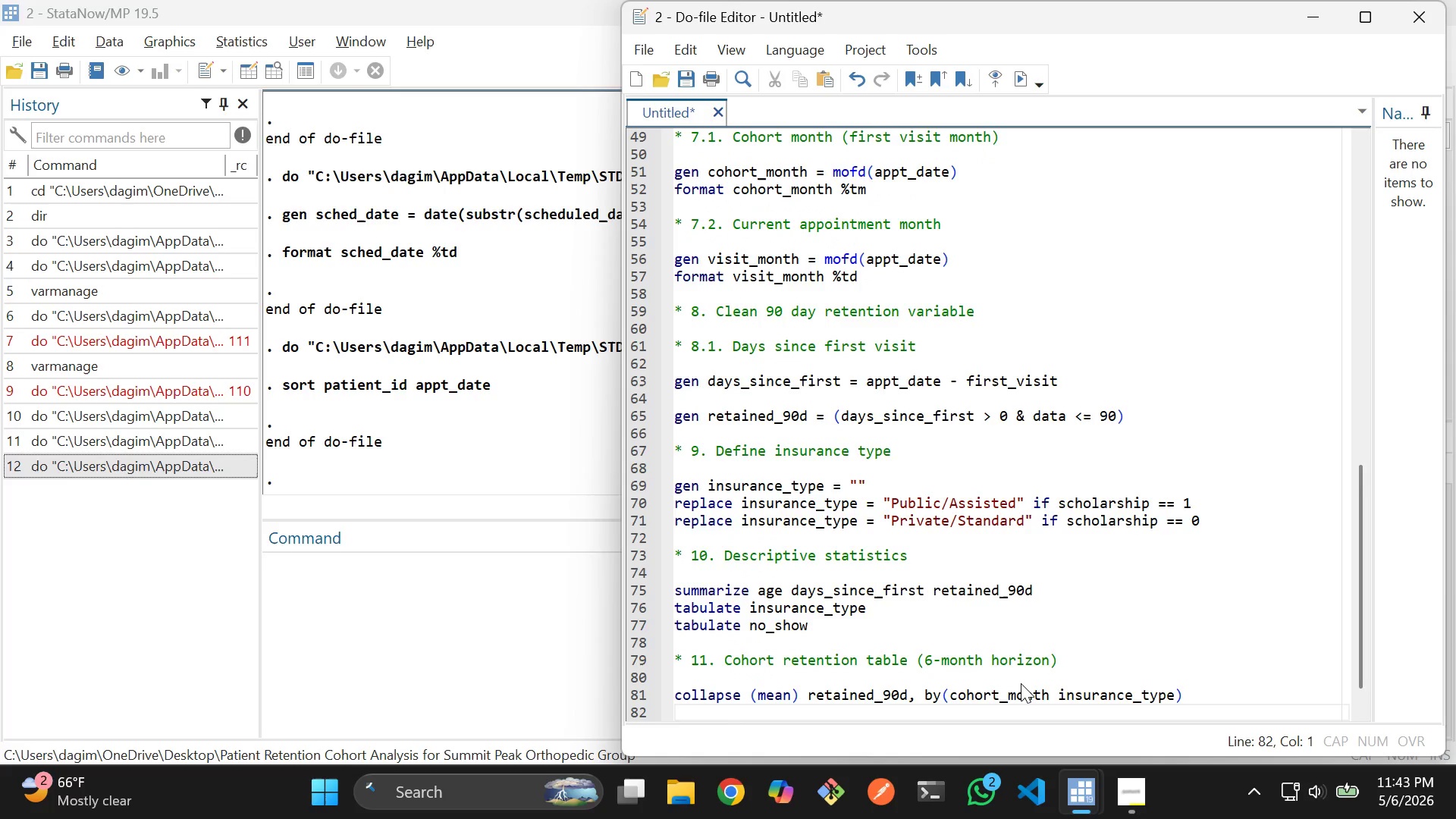 
type(list c)
 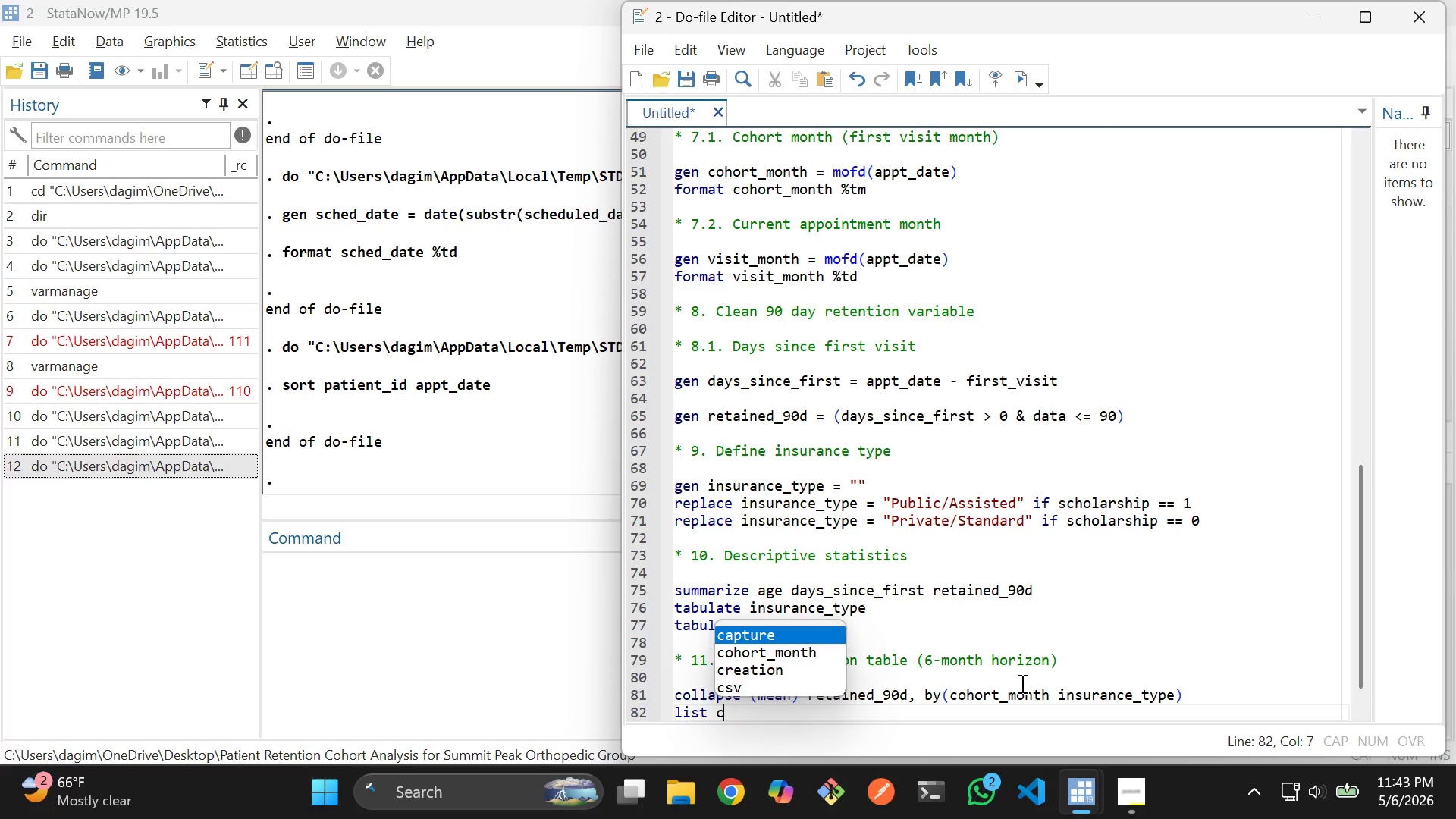 
key(ArrowDown)
 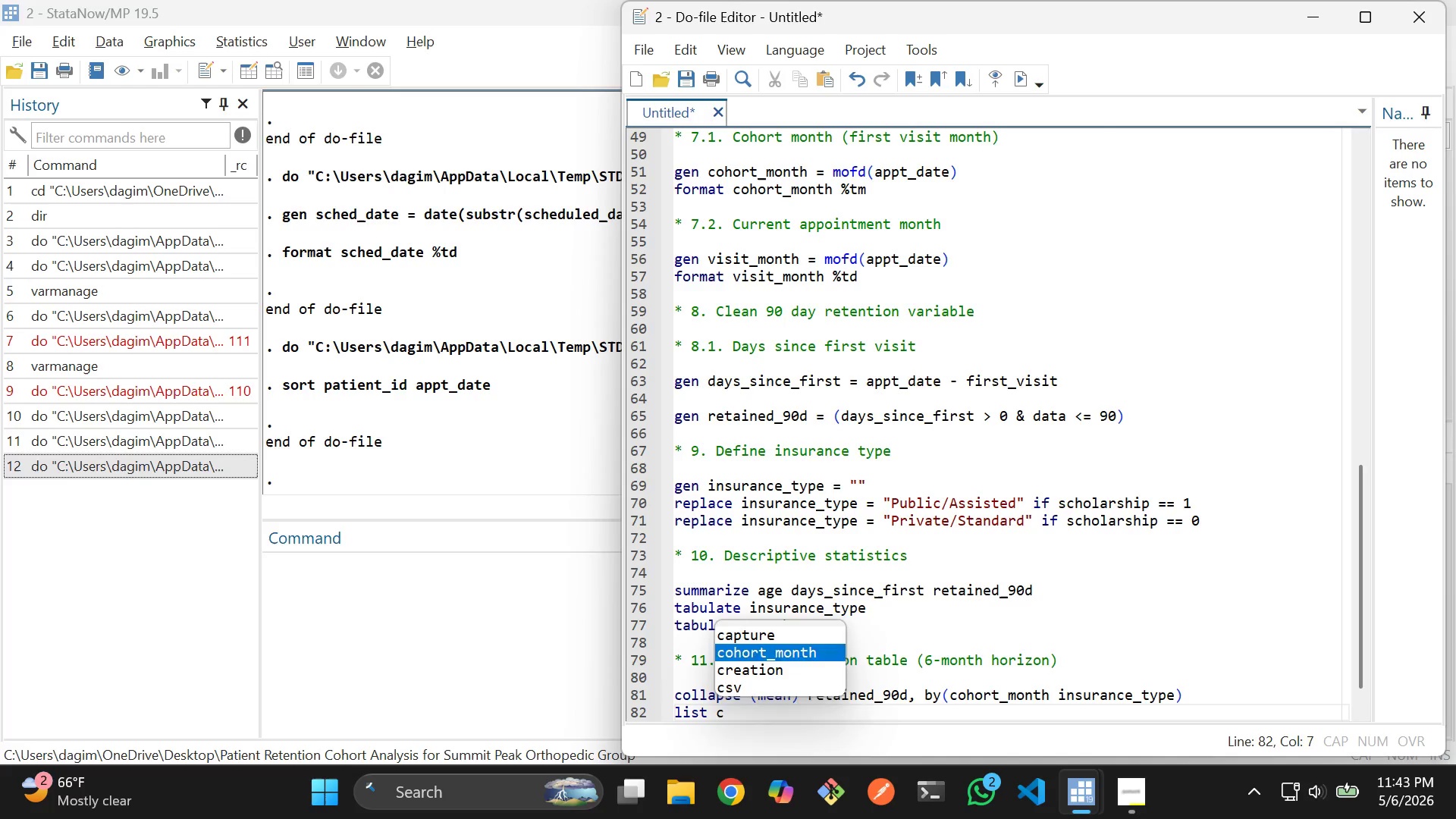 
key(Enter)
 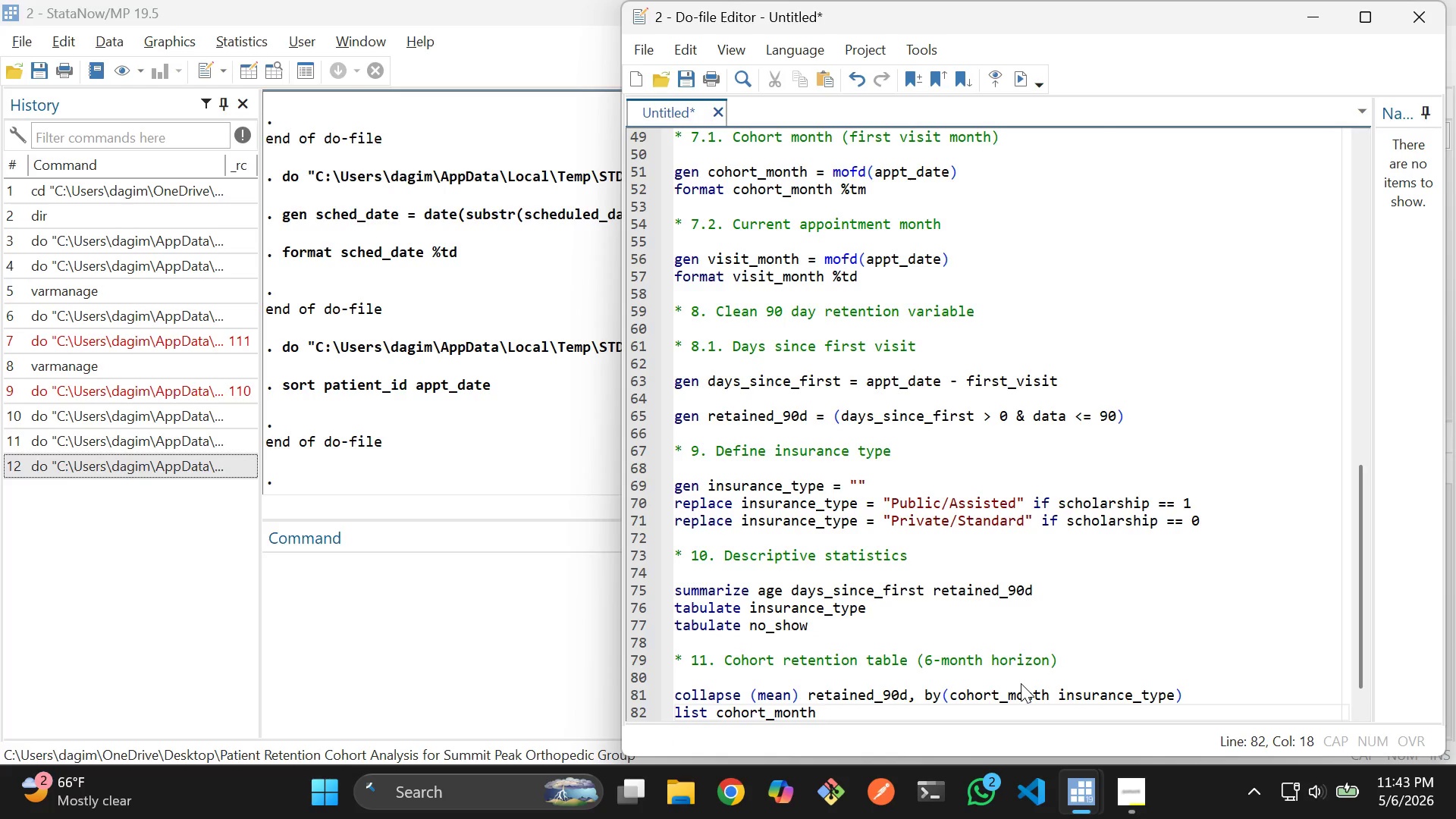 
type( ins)
 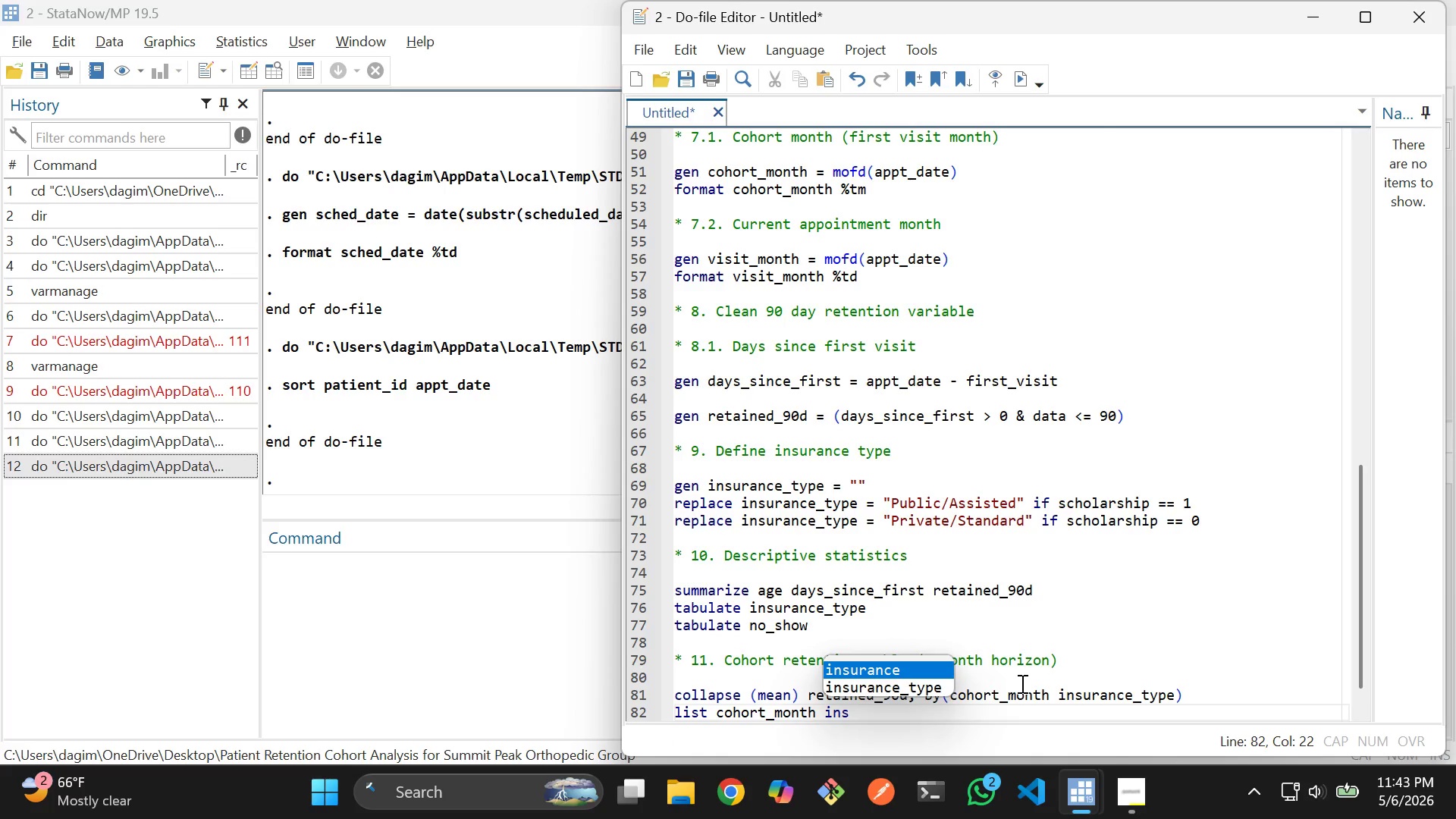 
key(ArrowDown)
 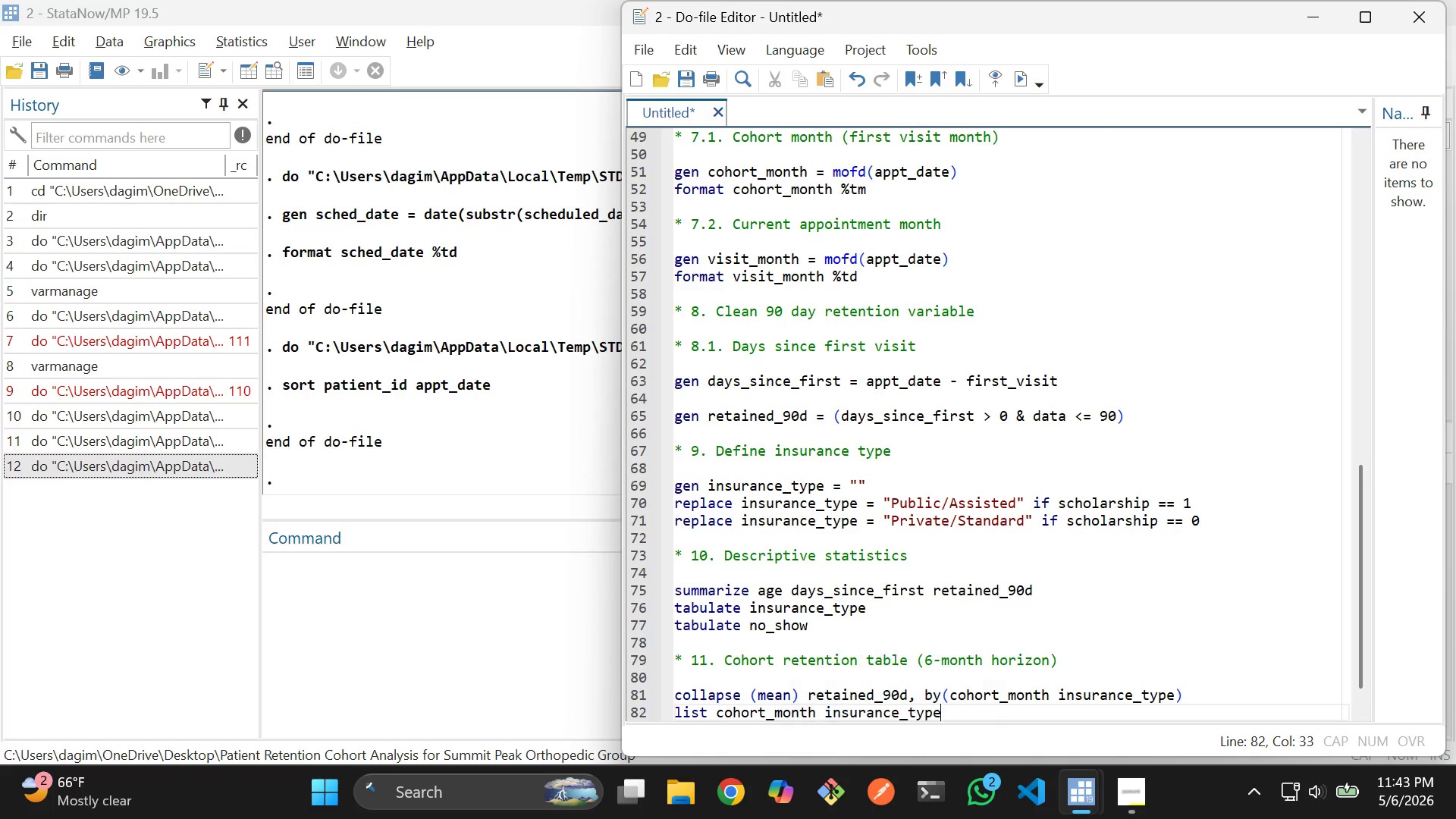 
key(Enter)
 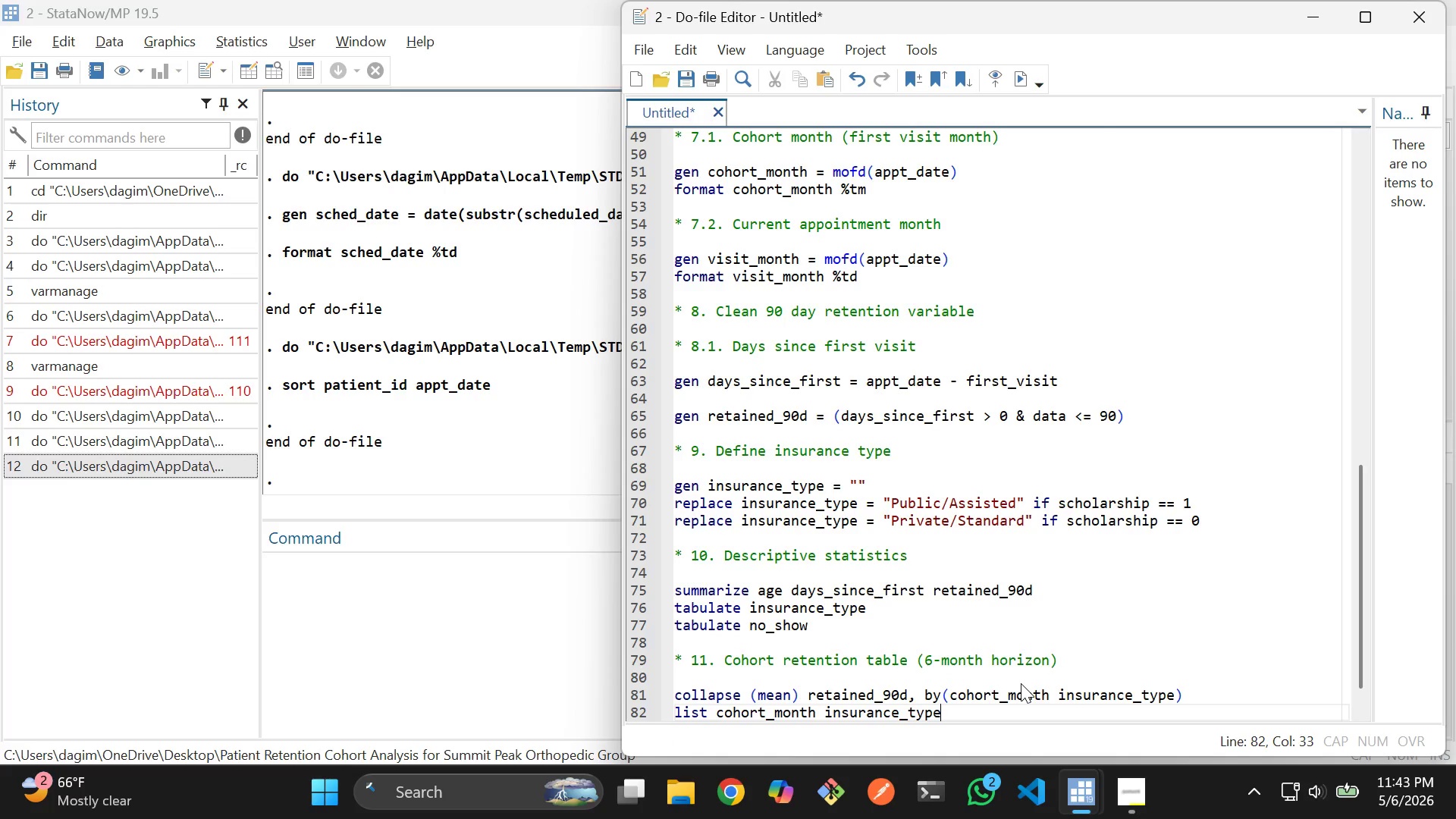 
type( retain)
 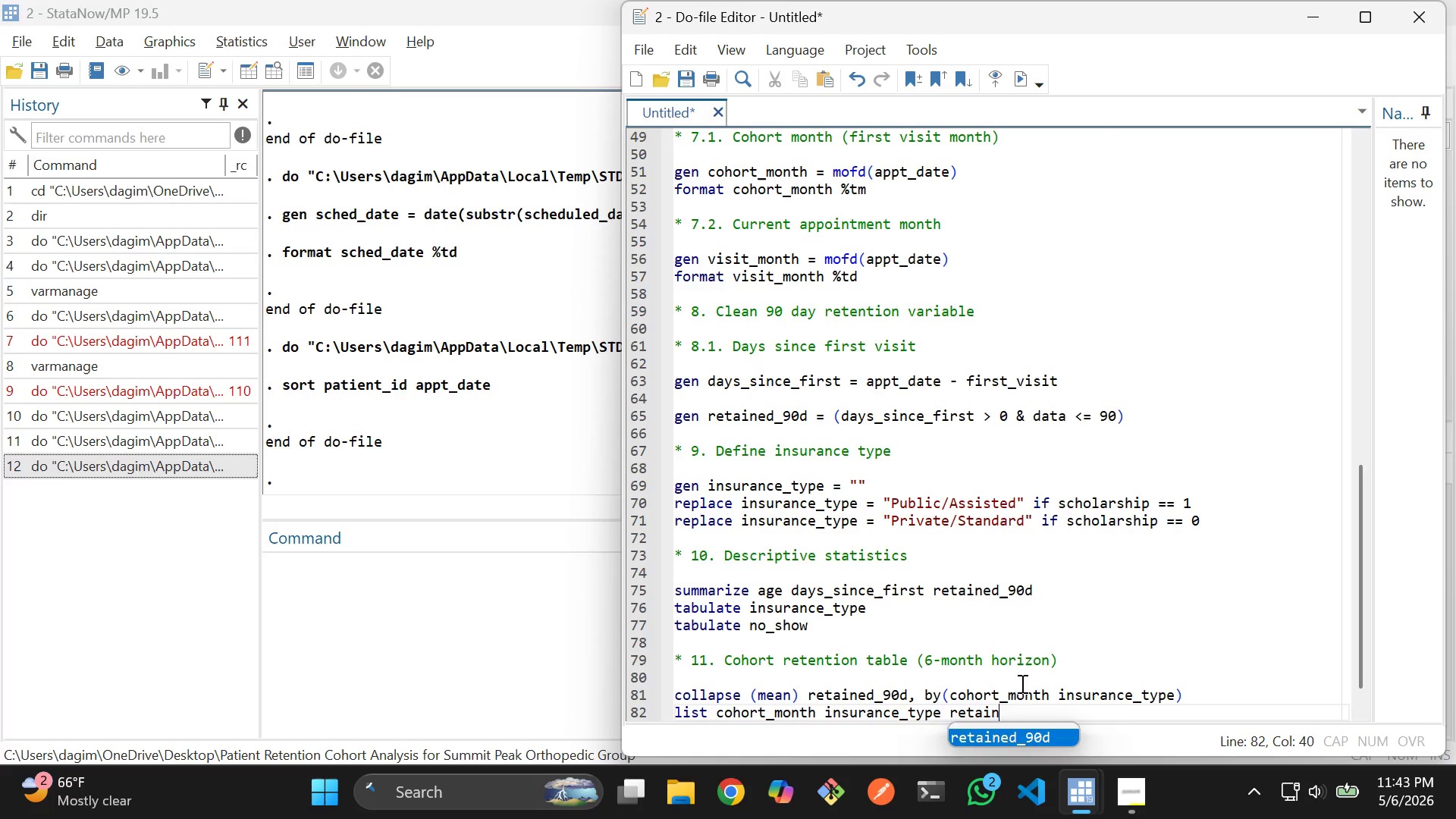 
key(Enter)
 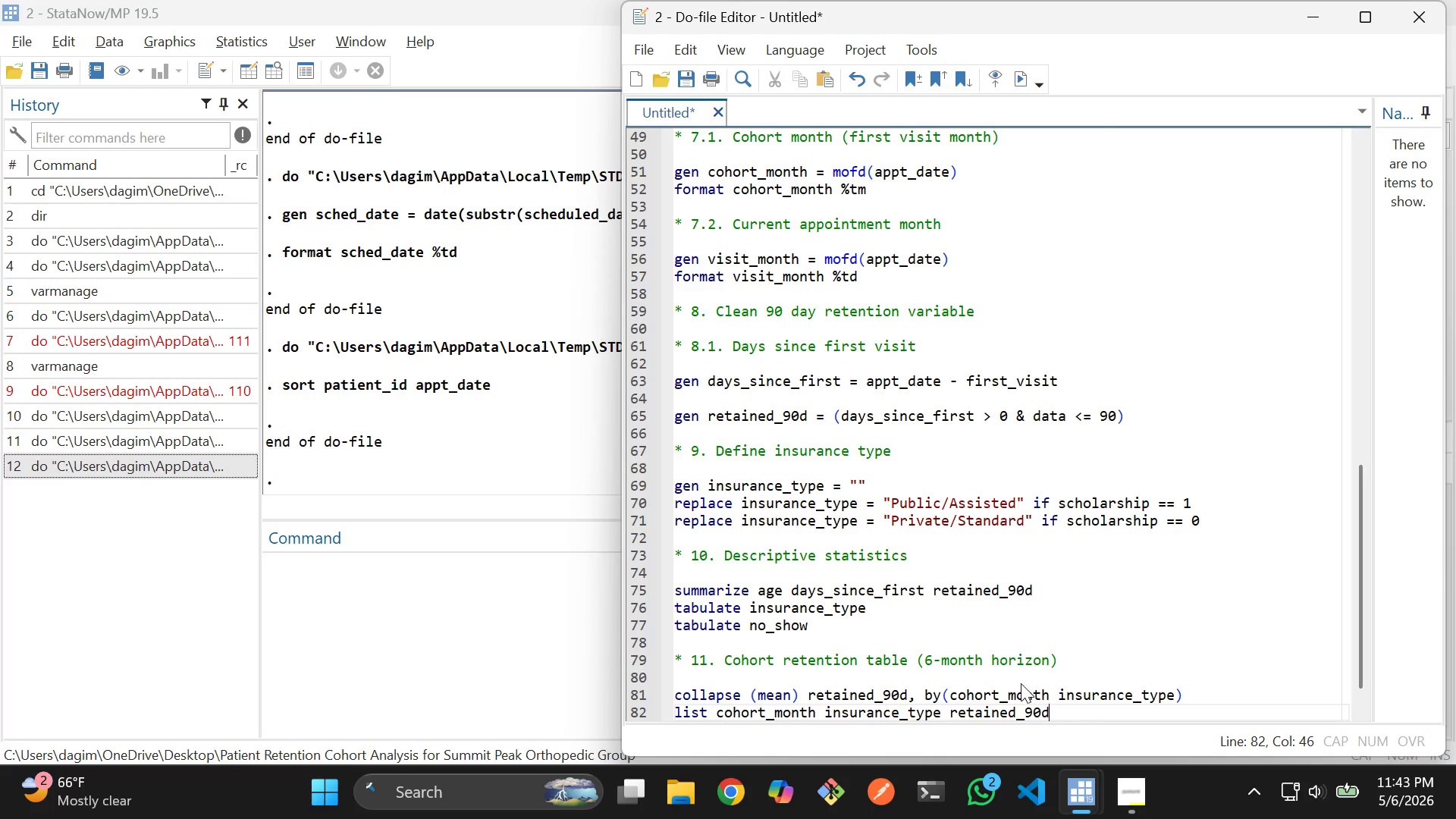 
key(Enter)
 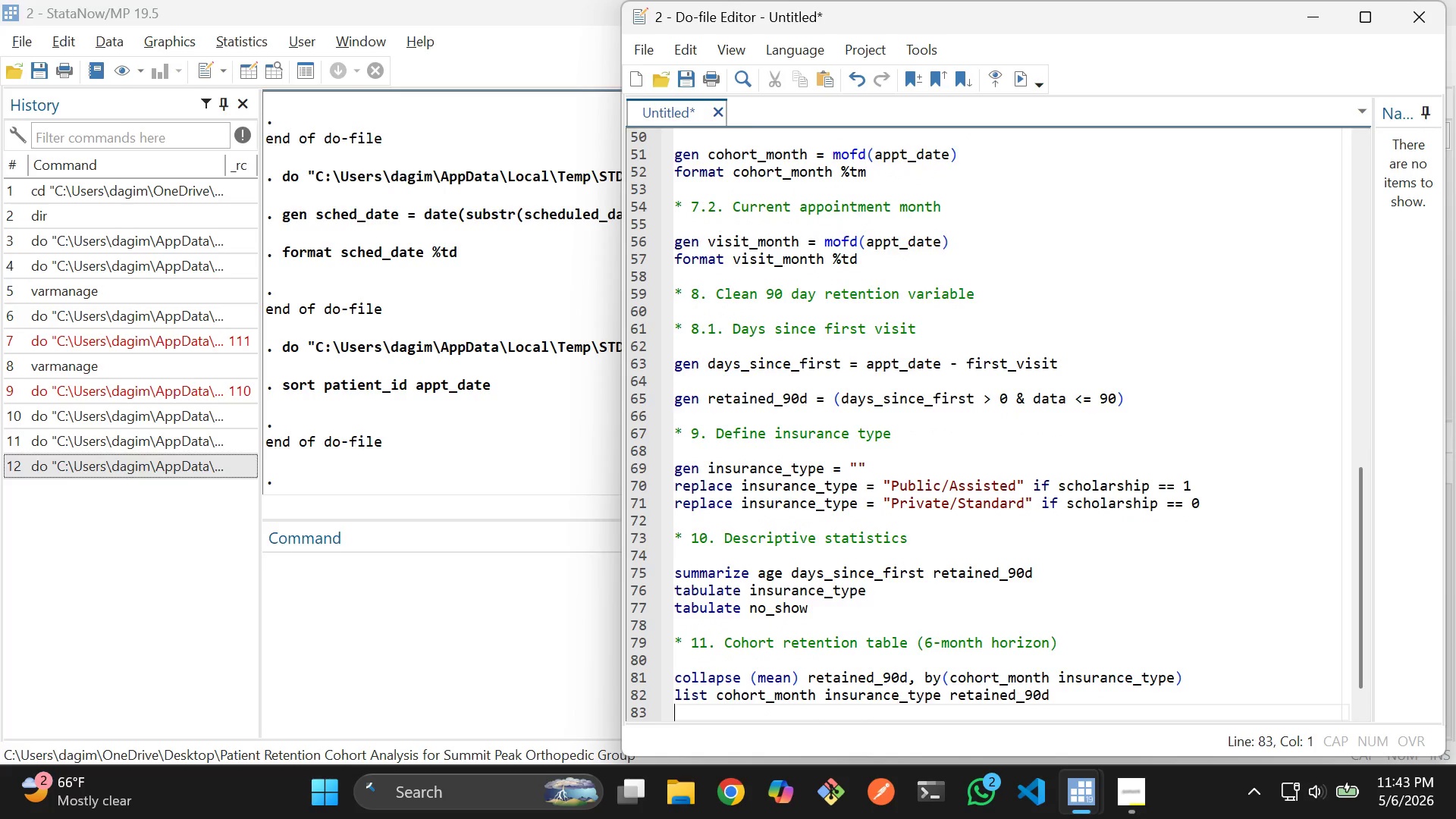 
key(Enter)
 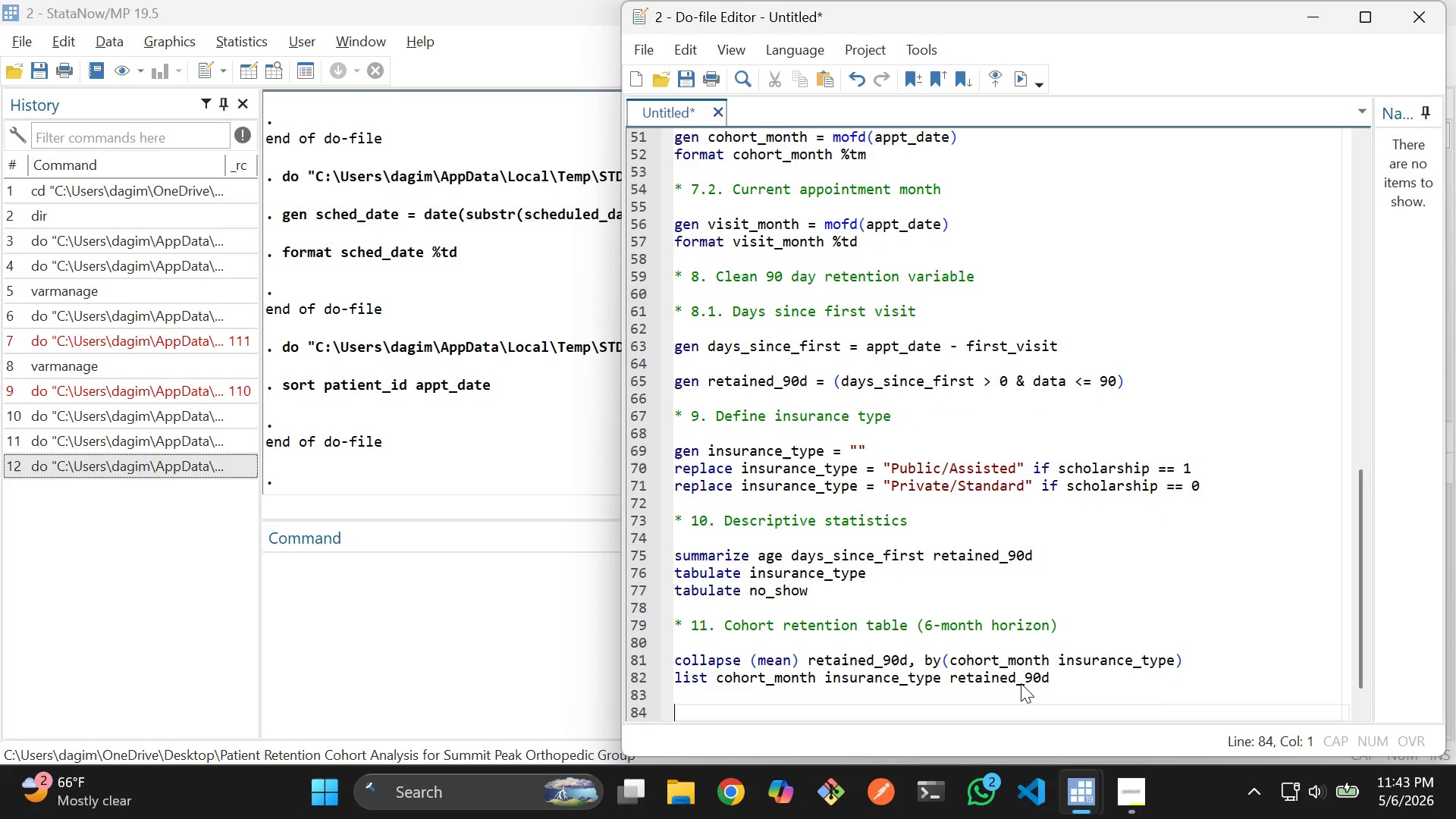 
type(*12)
 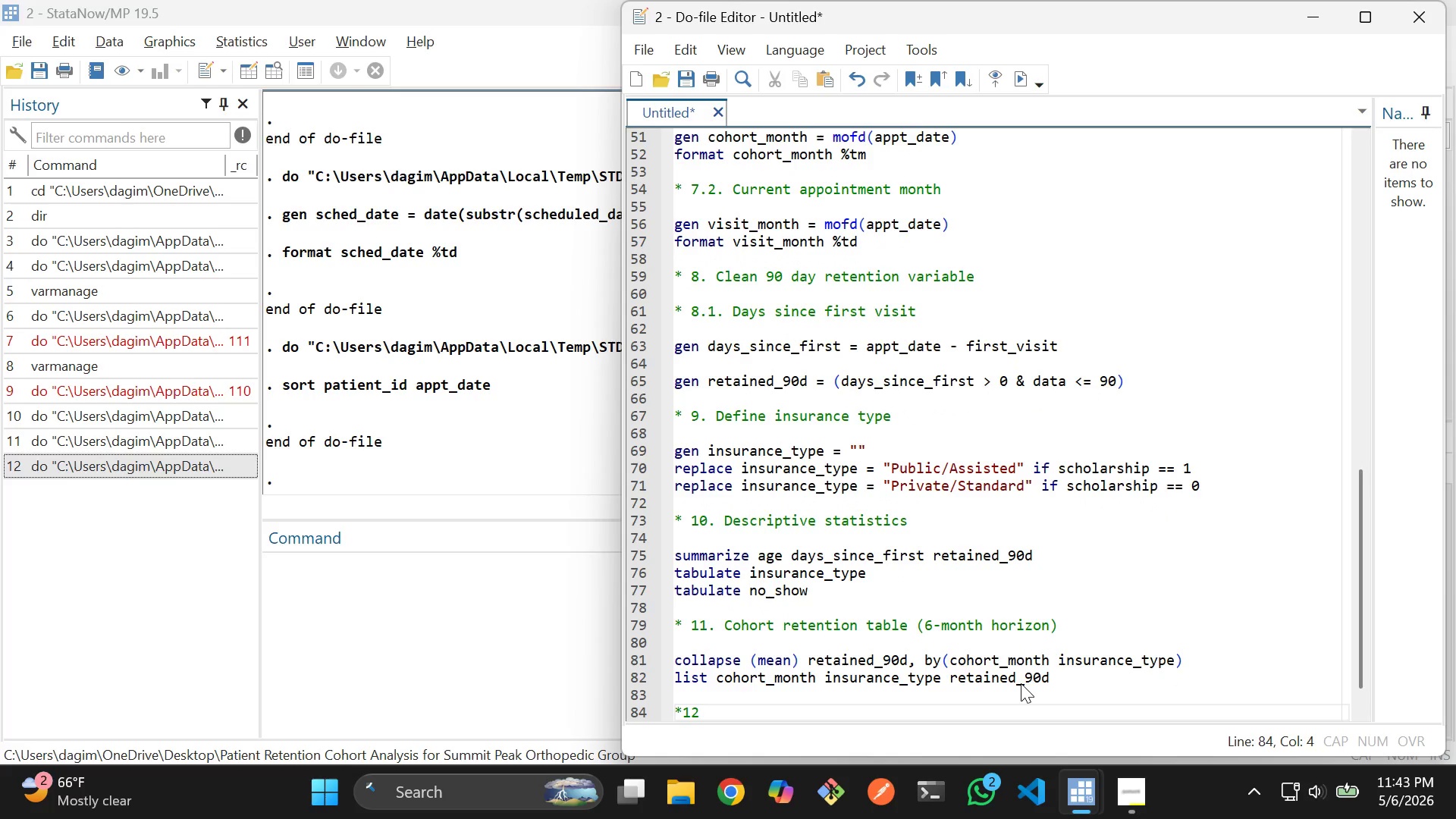 
key(ArrowLeft)
 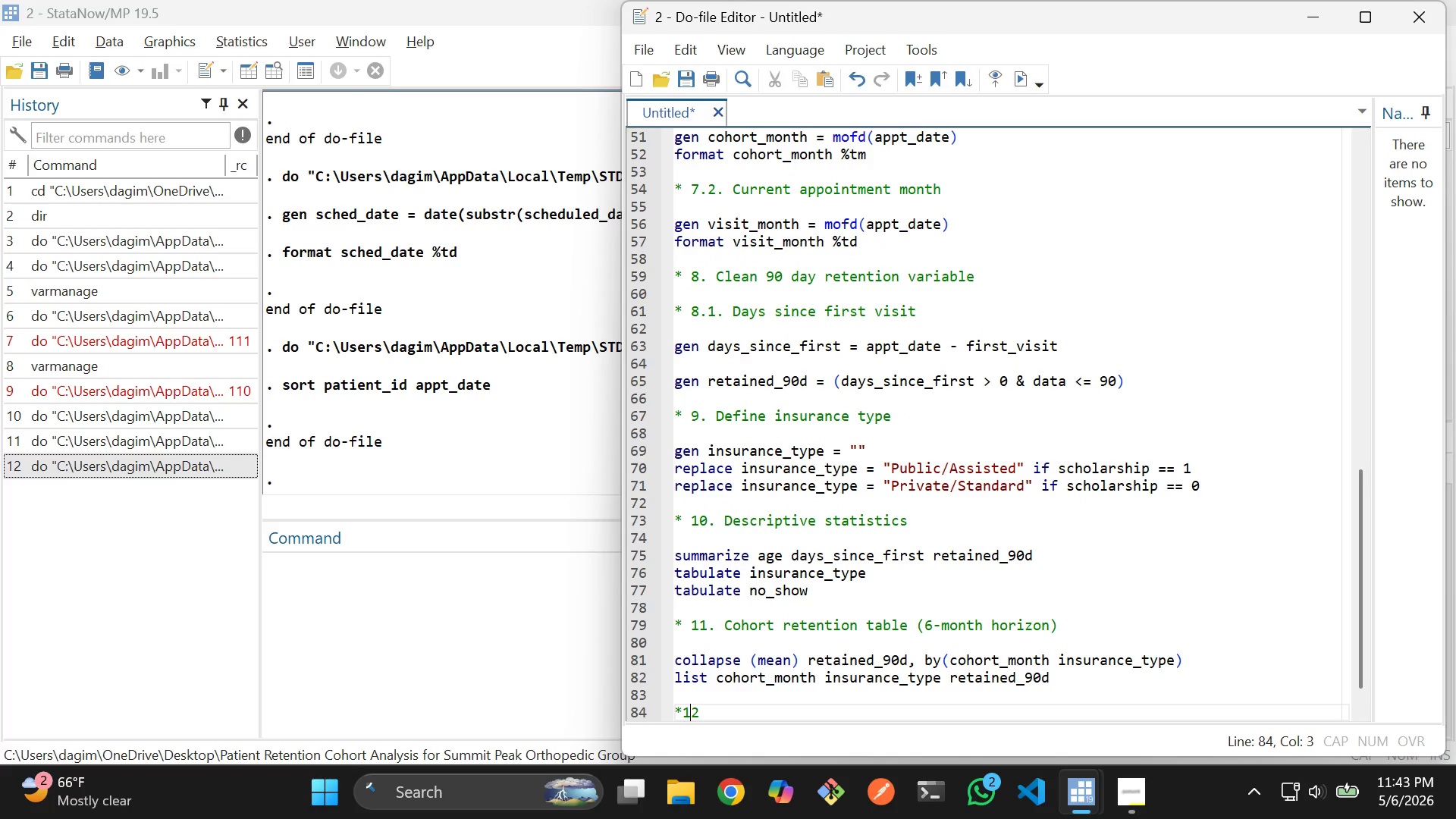 
key(Space)
 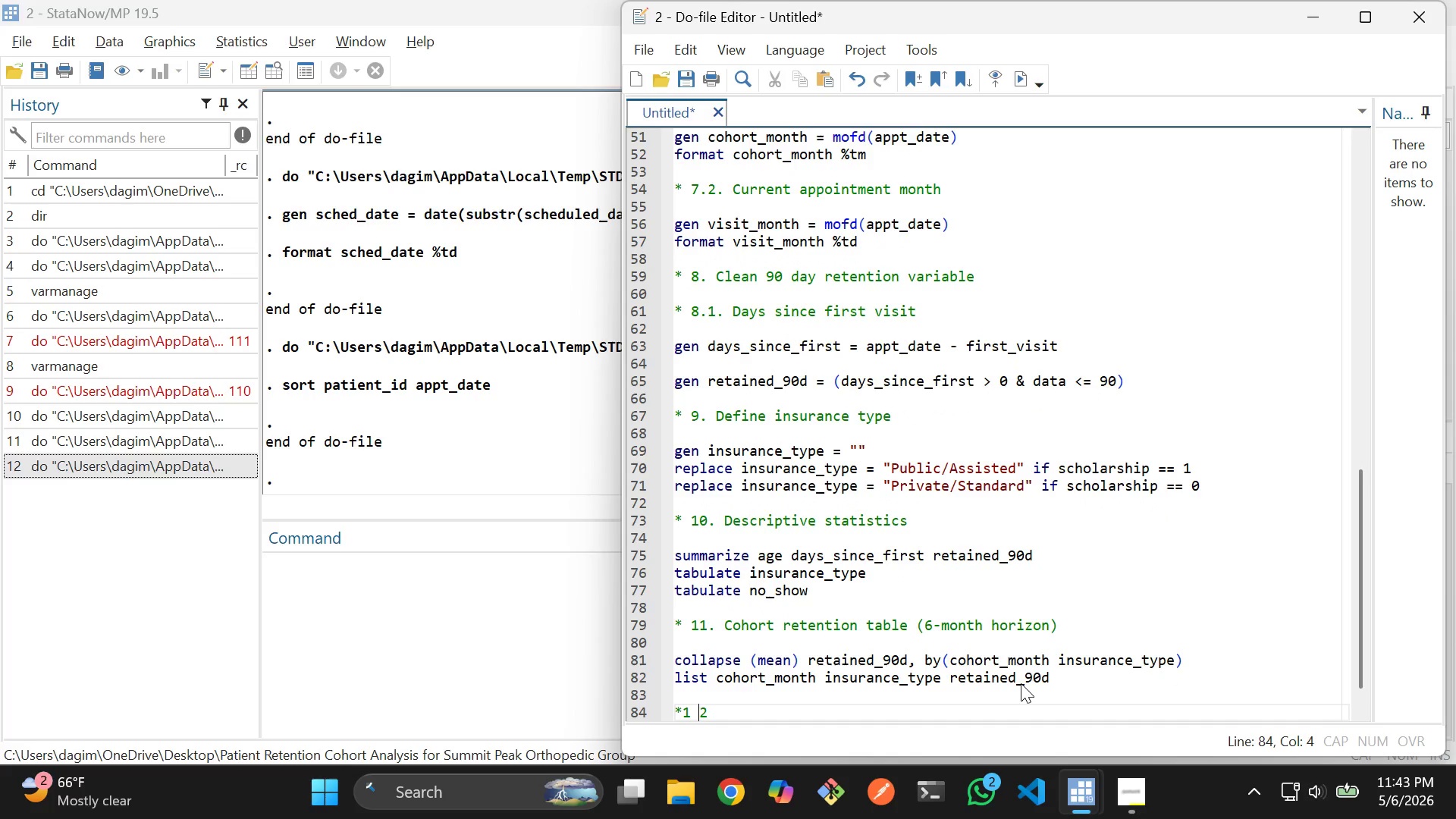 
key(Backspace)
 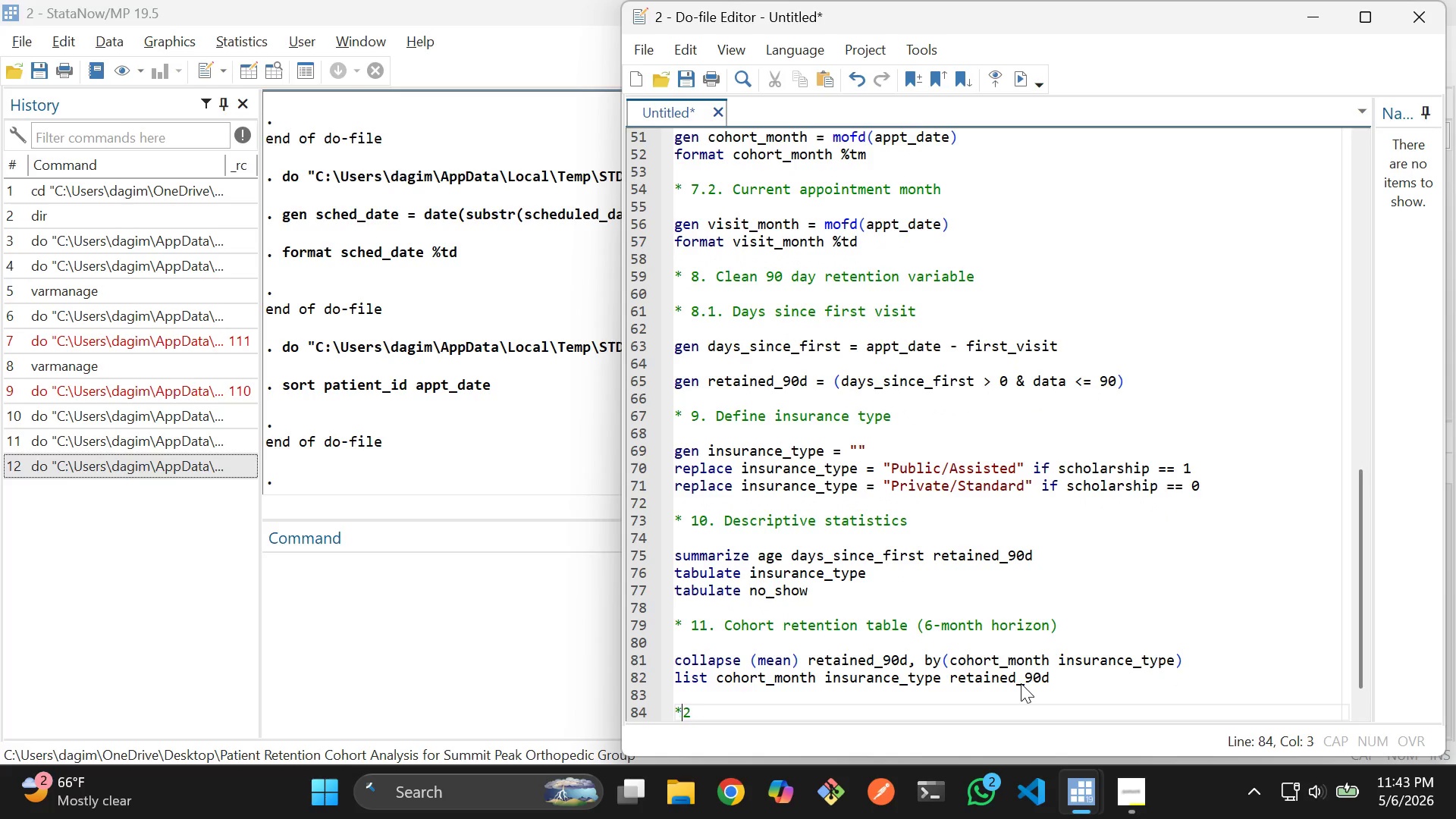 
key(Backspace)
 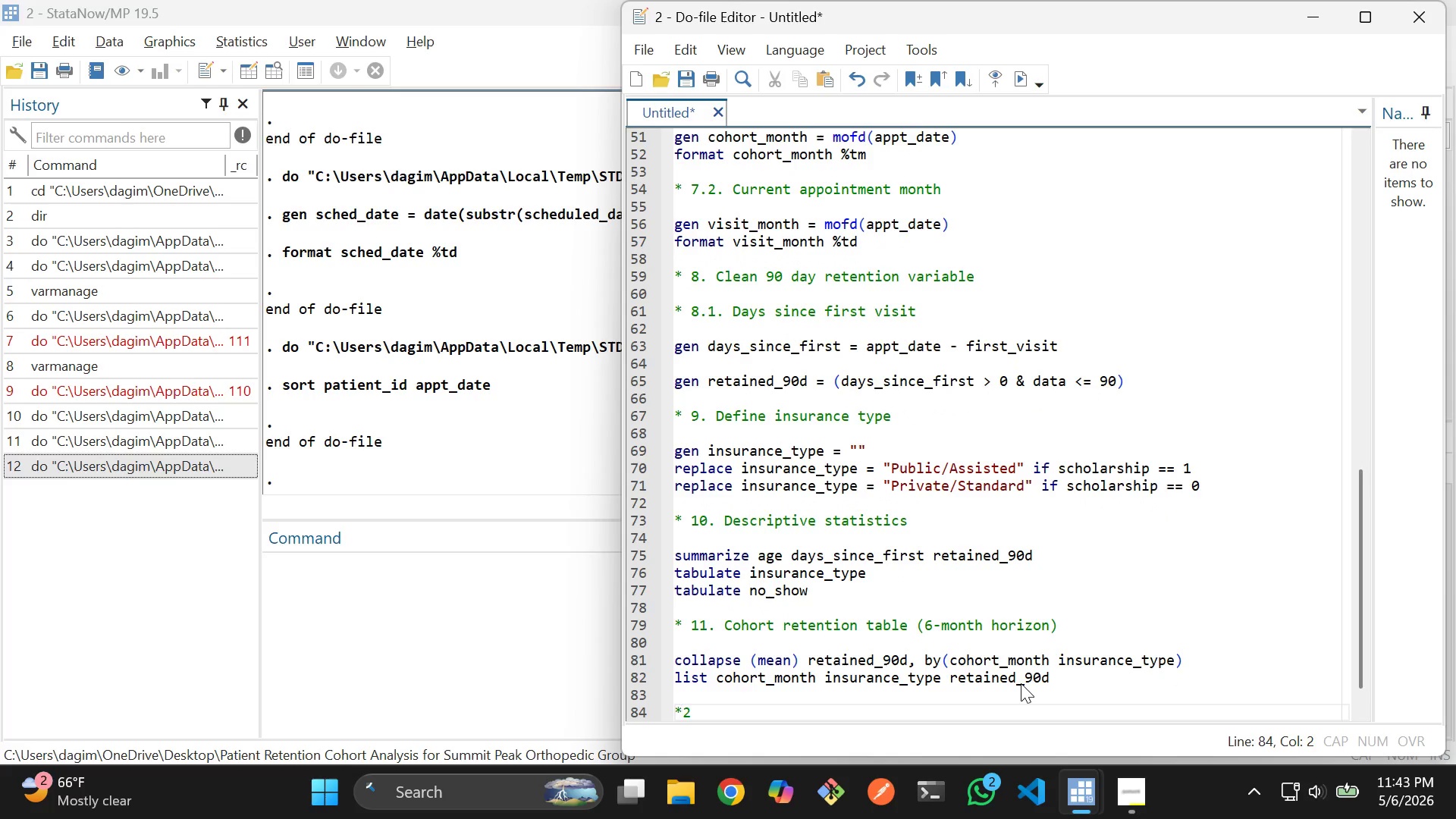 
key(Space)
 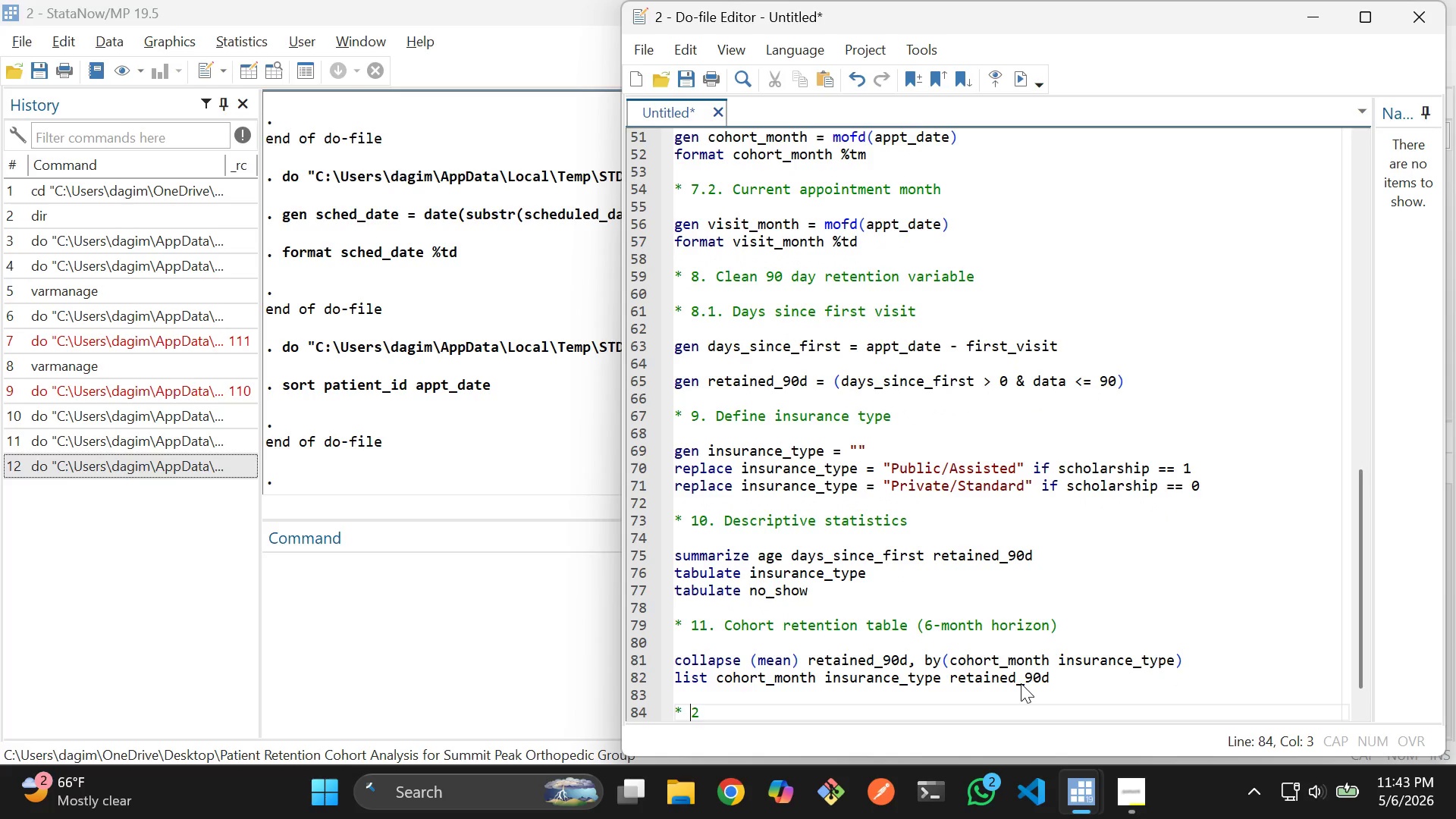 
key(1)
 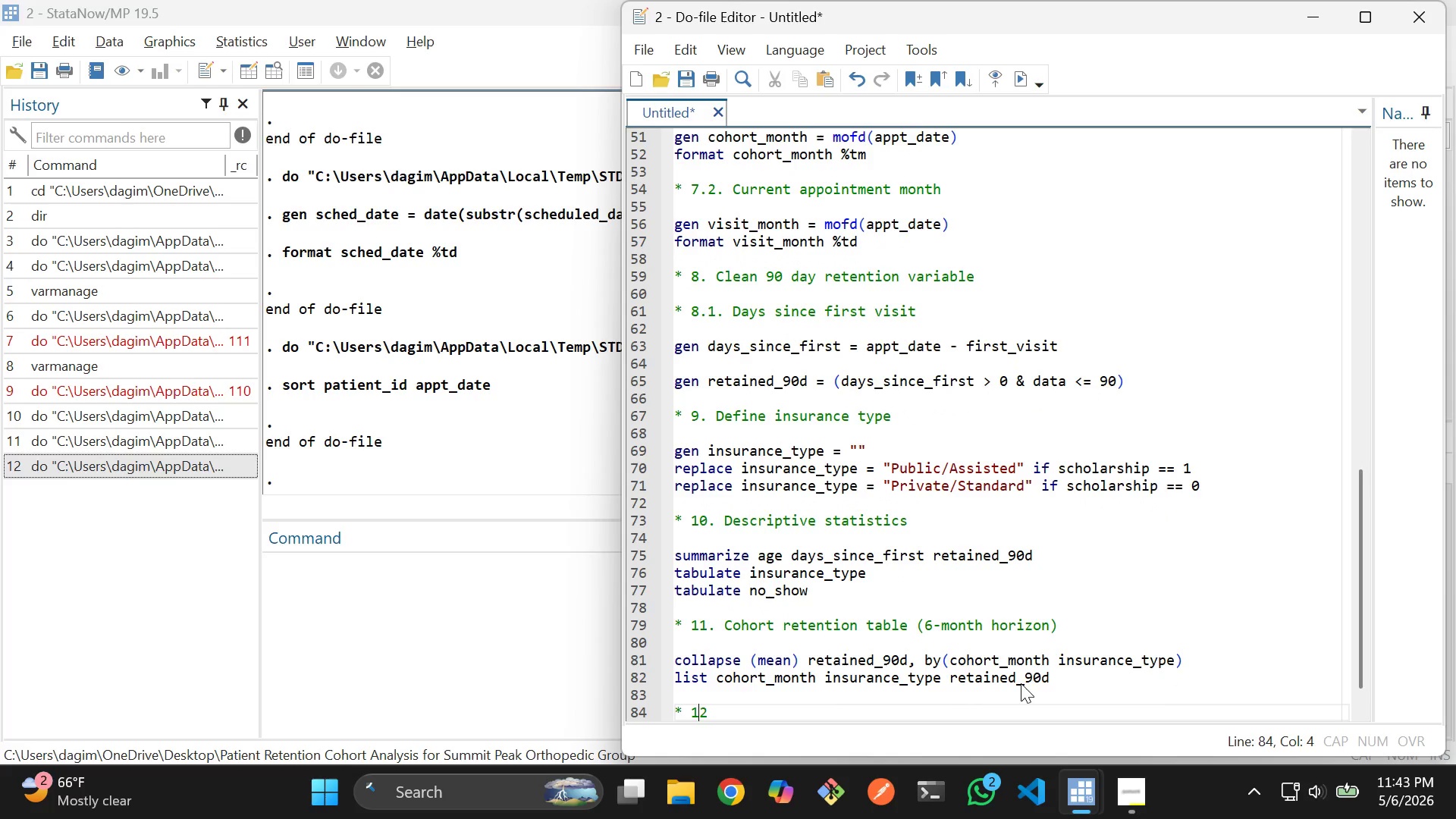 
key(ArrowRight)
 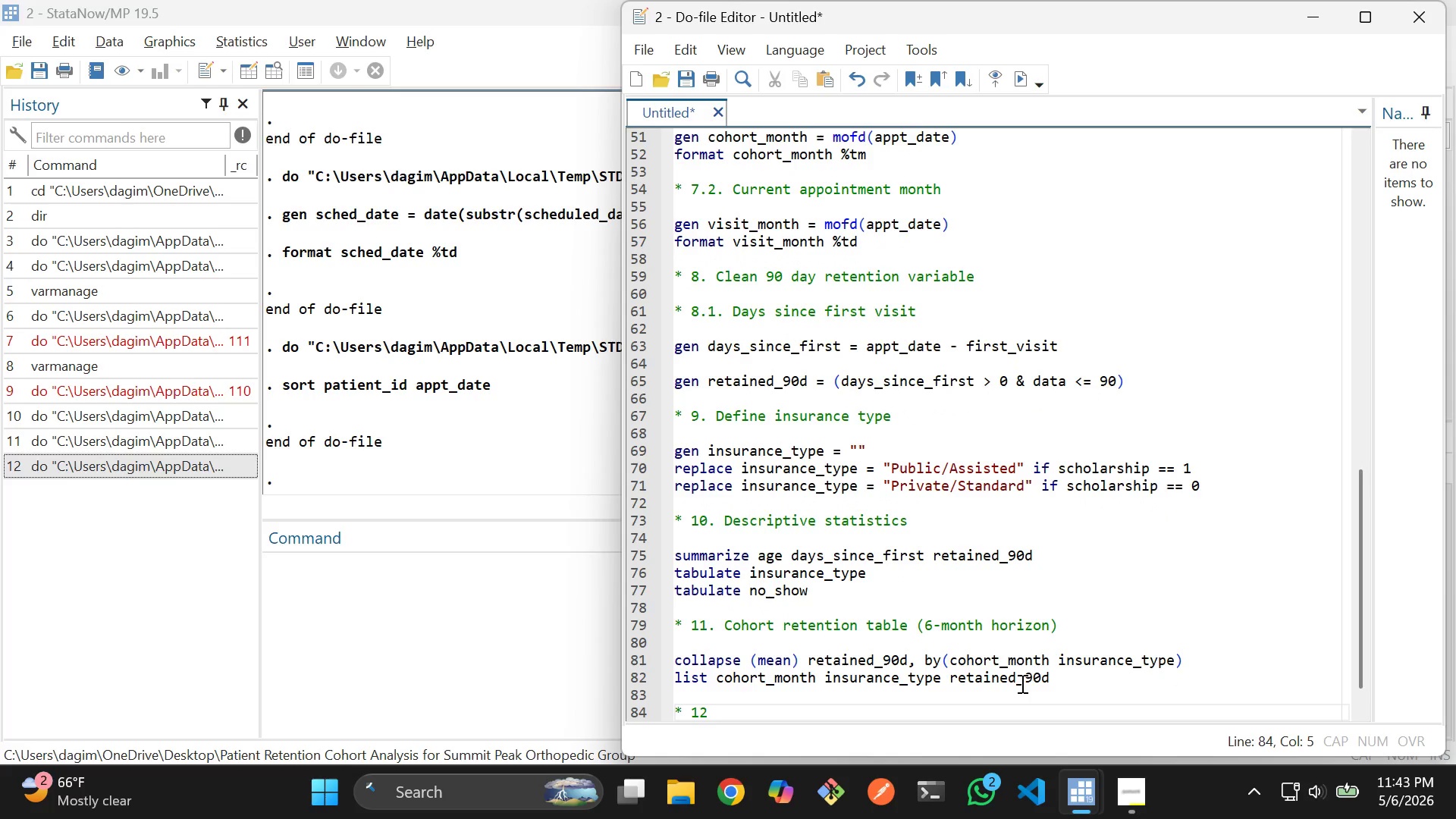 
type(. Chi-square test (ins)
key(Tab)
type( vs reten)
key(Tab)
 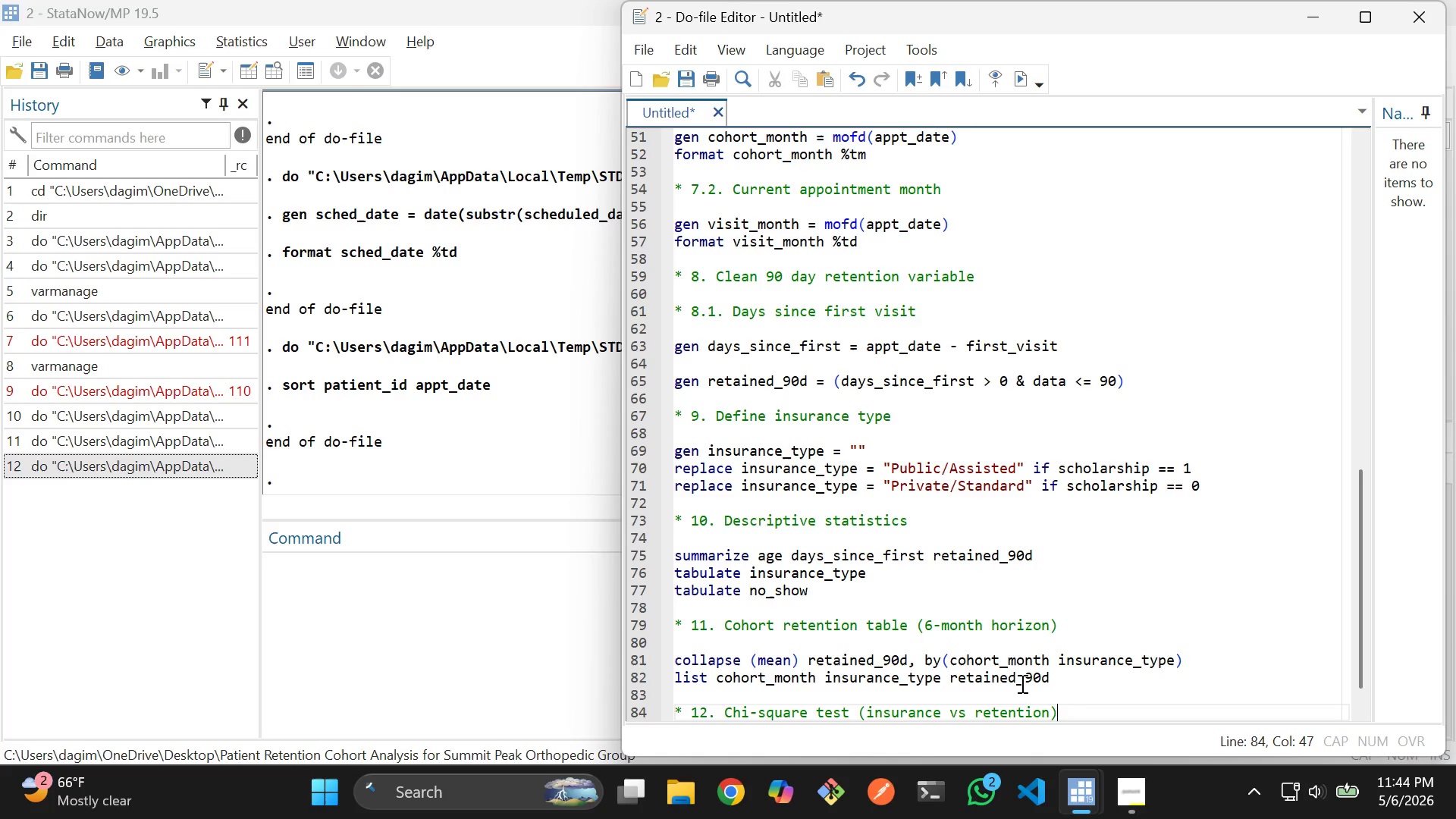 
 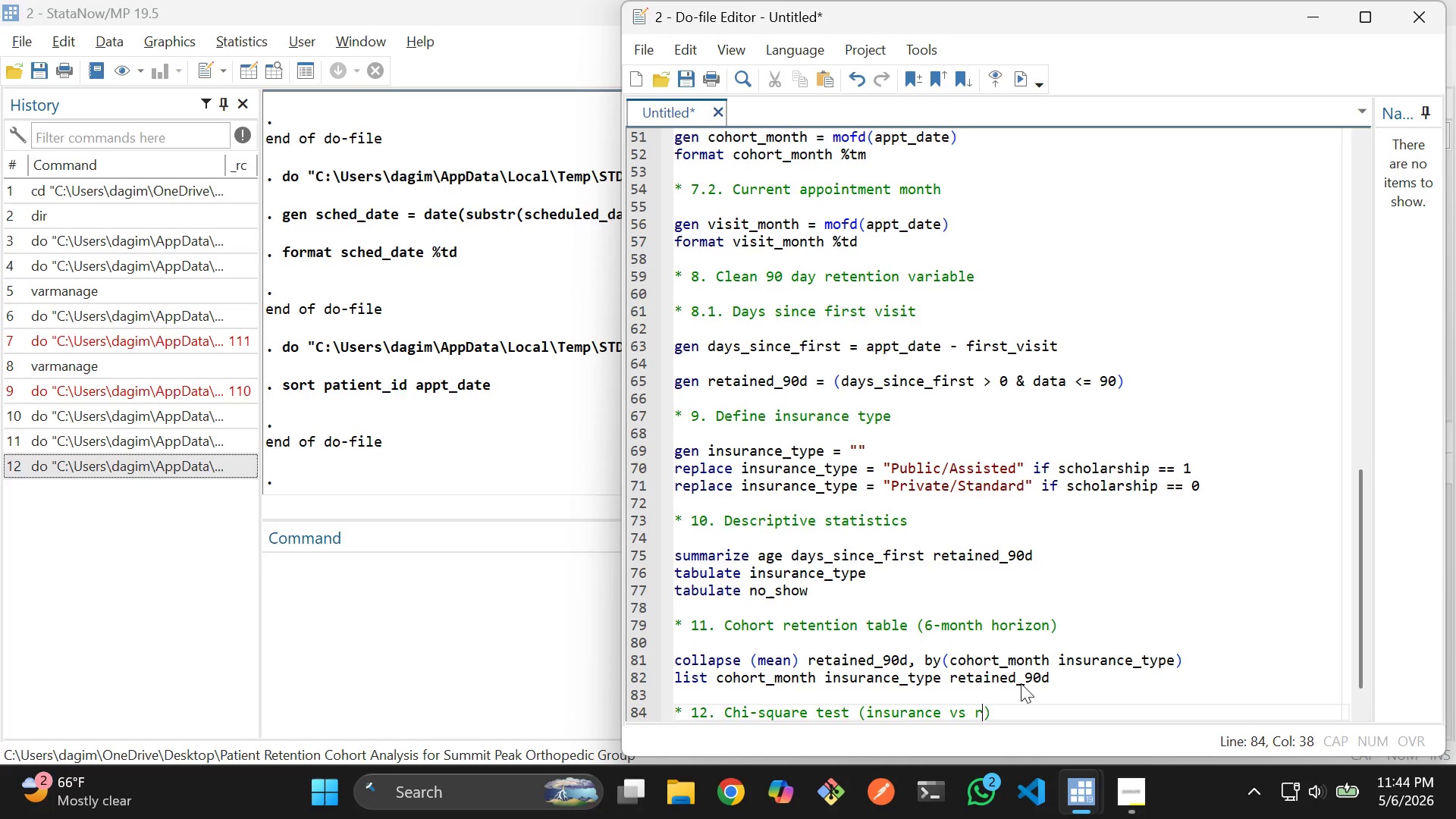 
key(ArrowRight)
 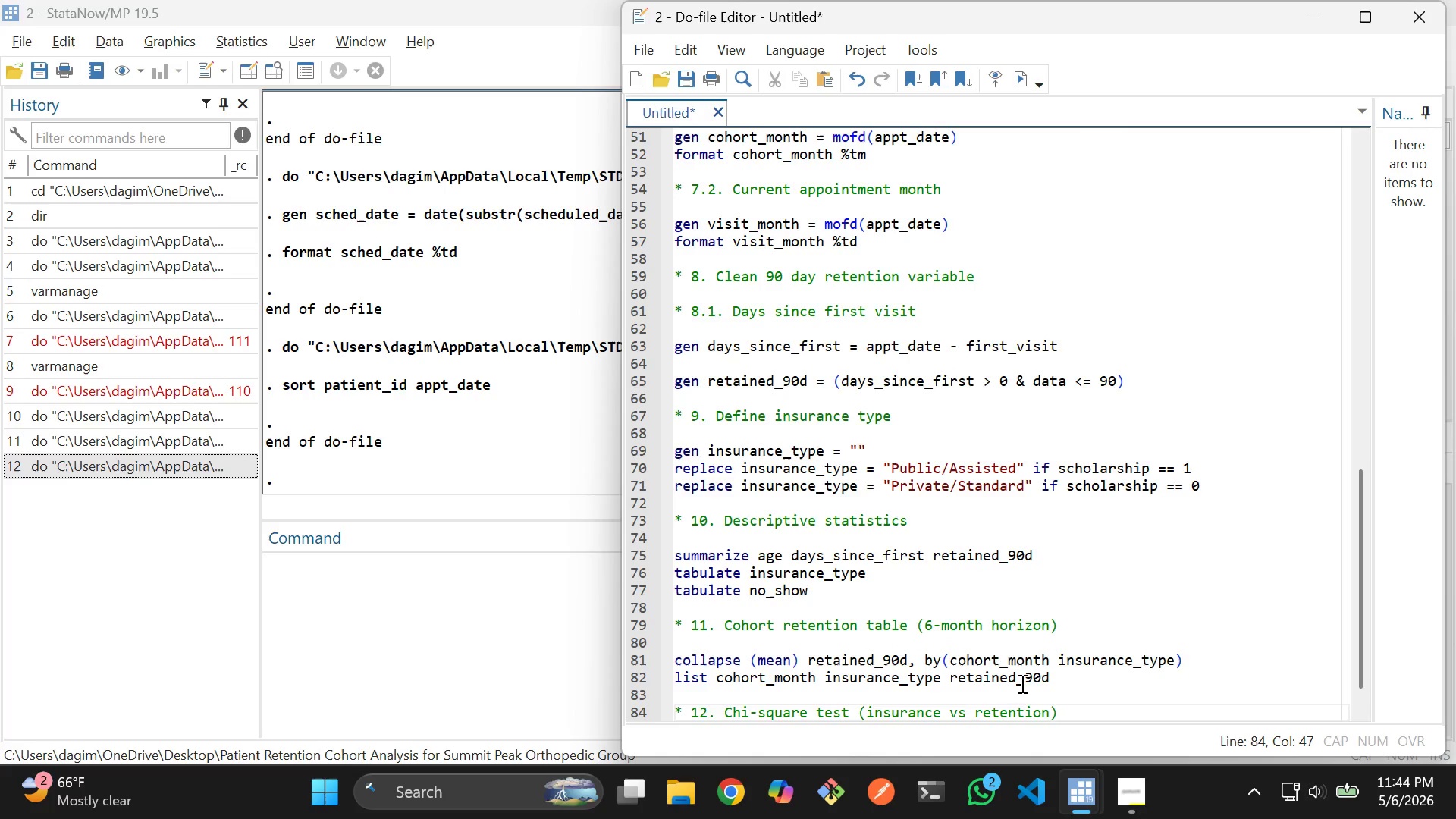 
key(Enter)
 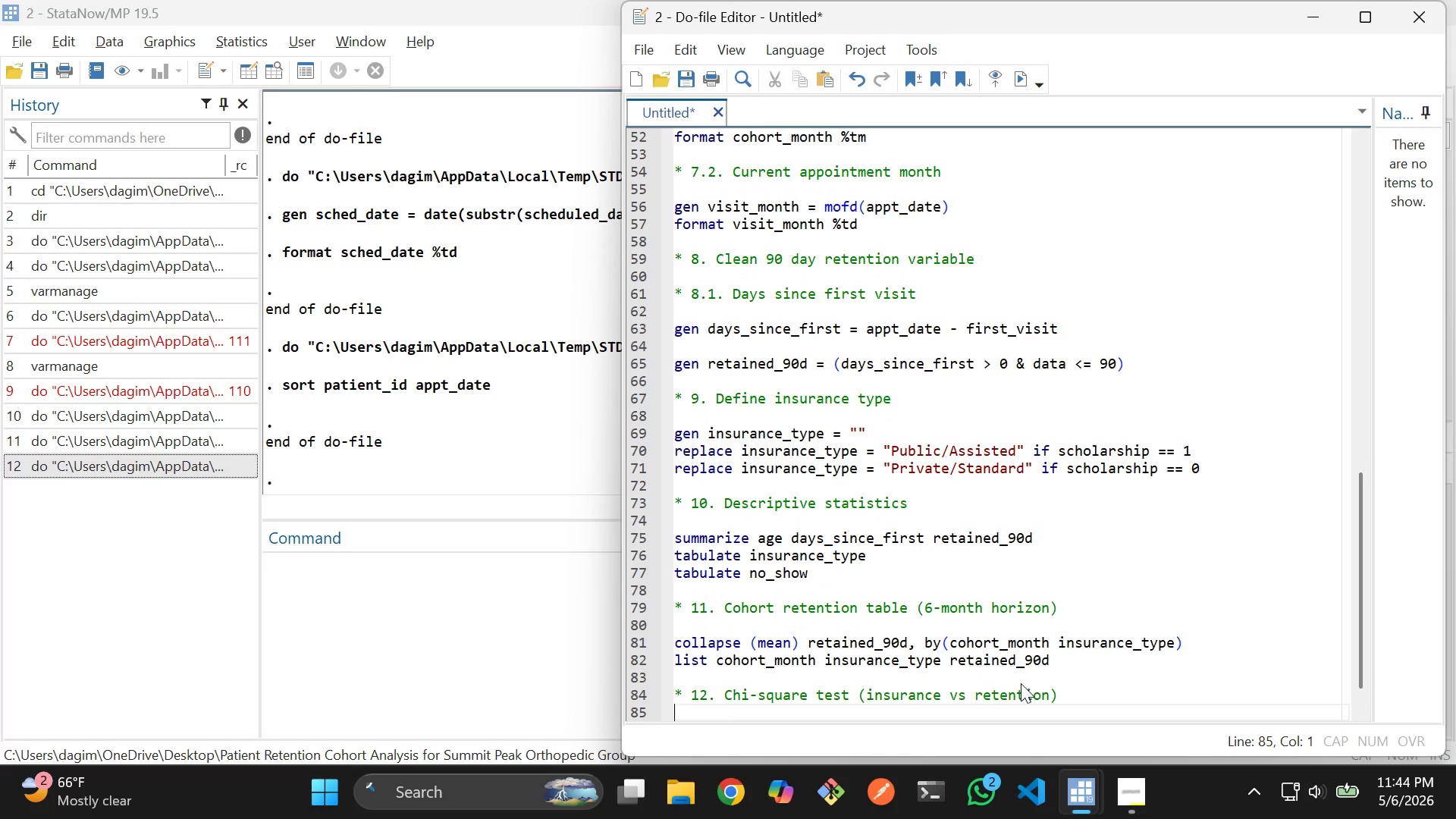 
key(Enter)
 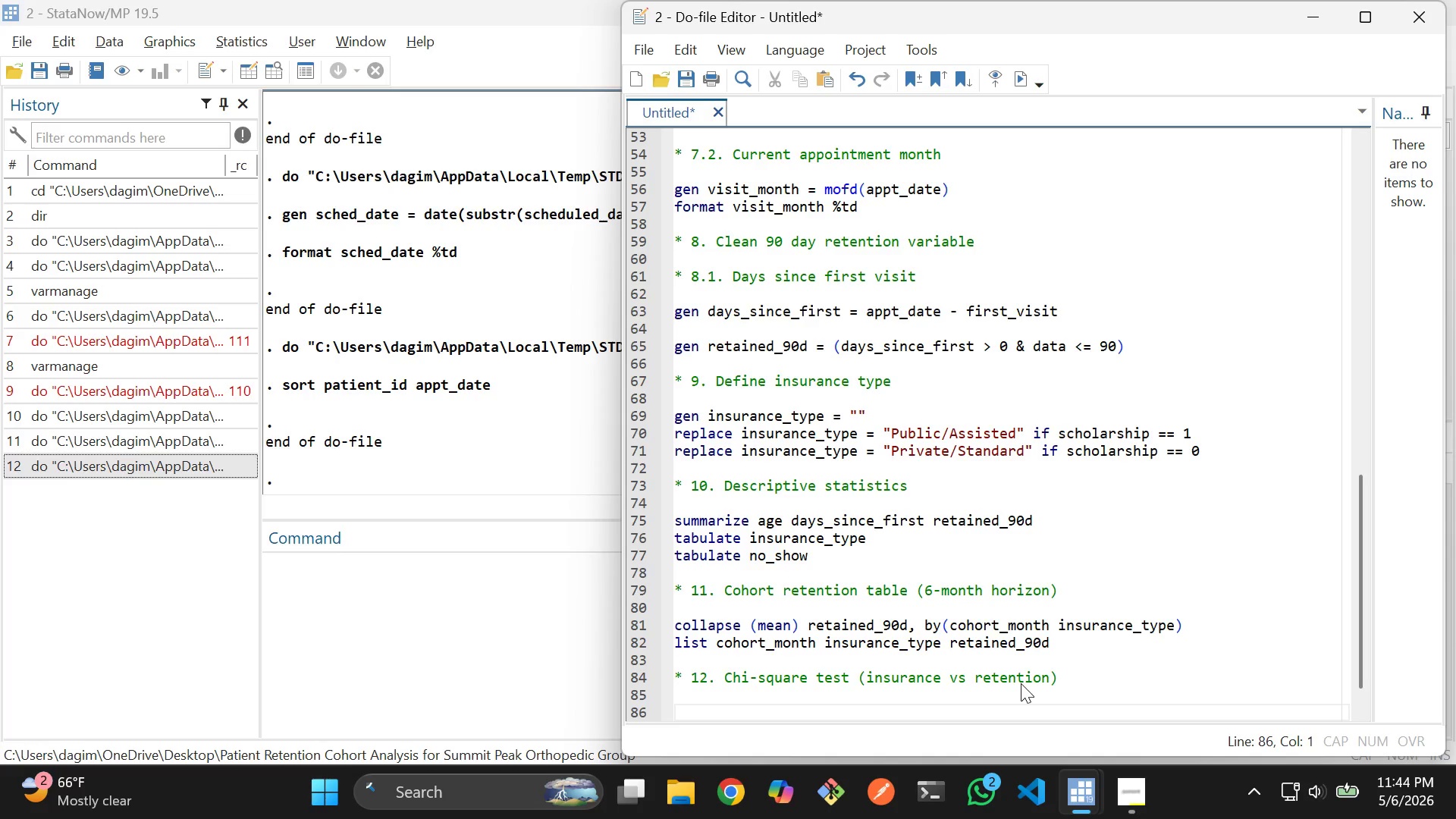 
wait(6.7)
 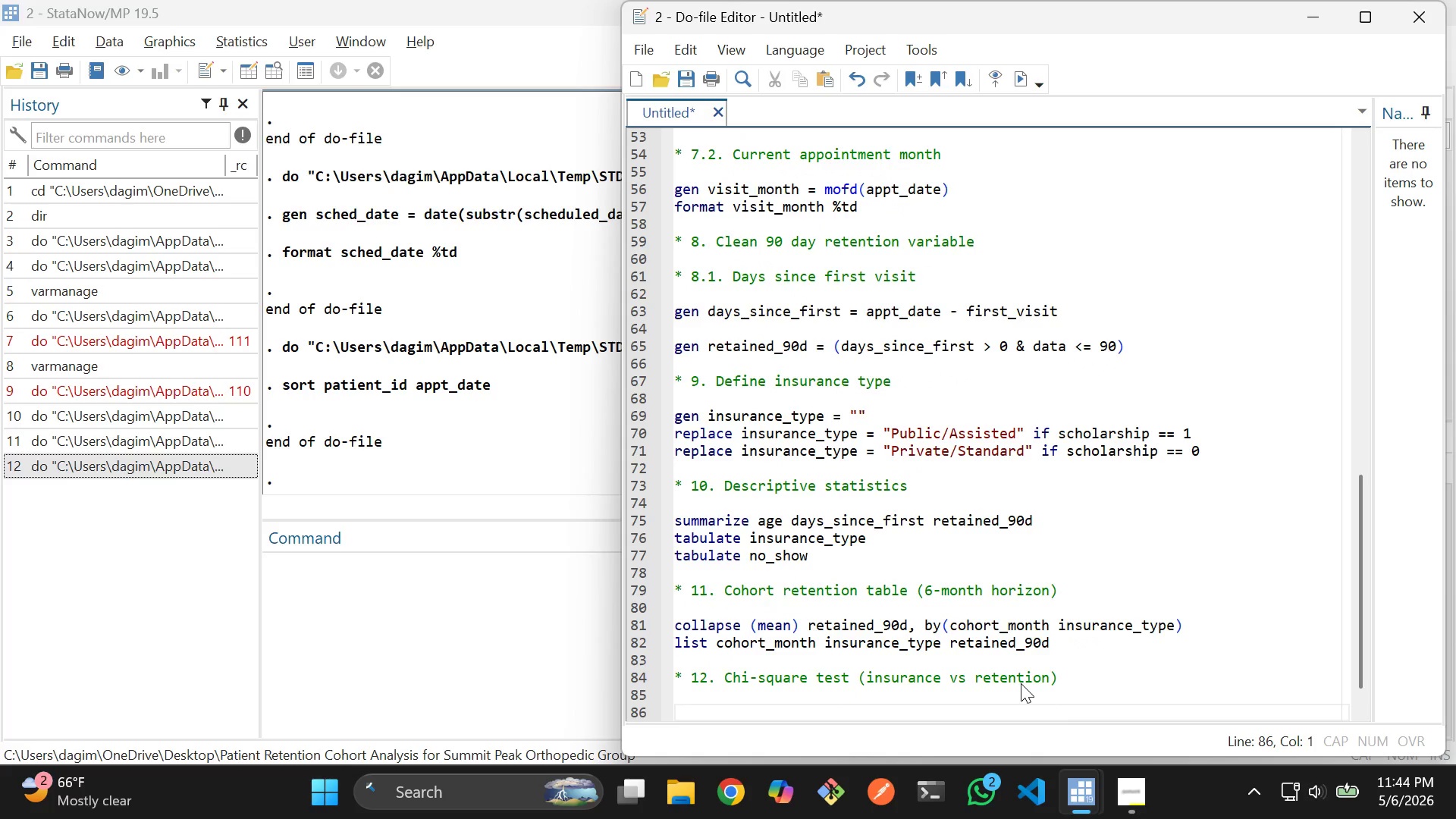 
type(* 12.1 )
key(Backspace)
type(. )
 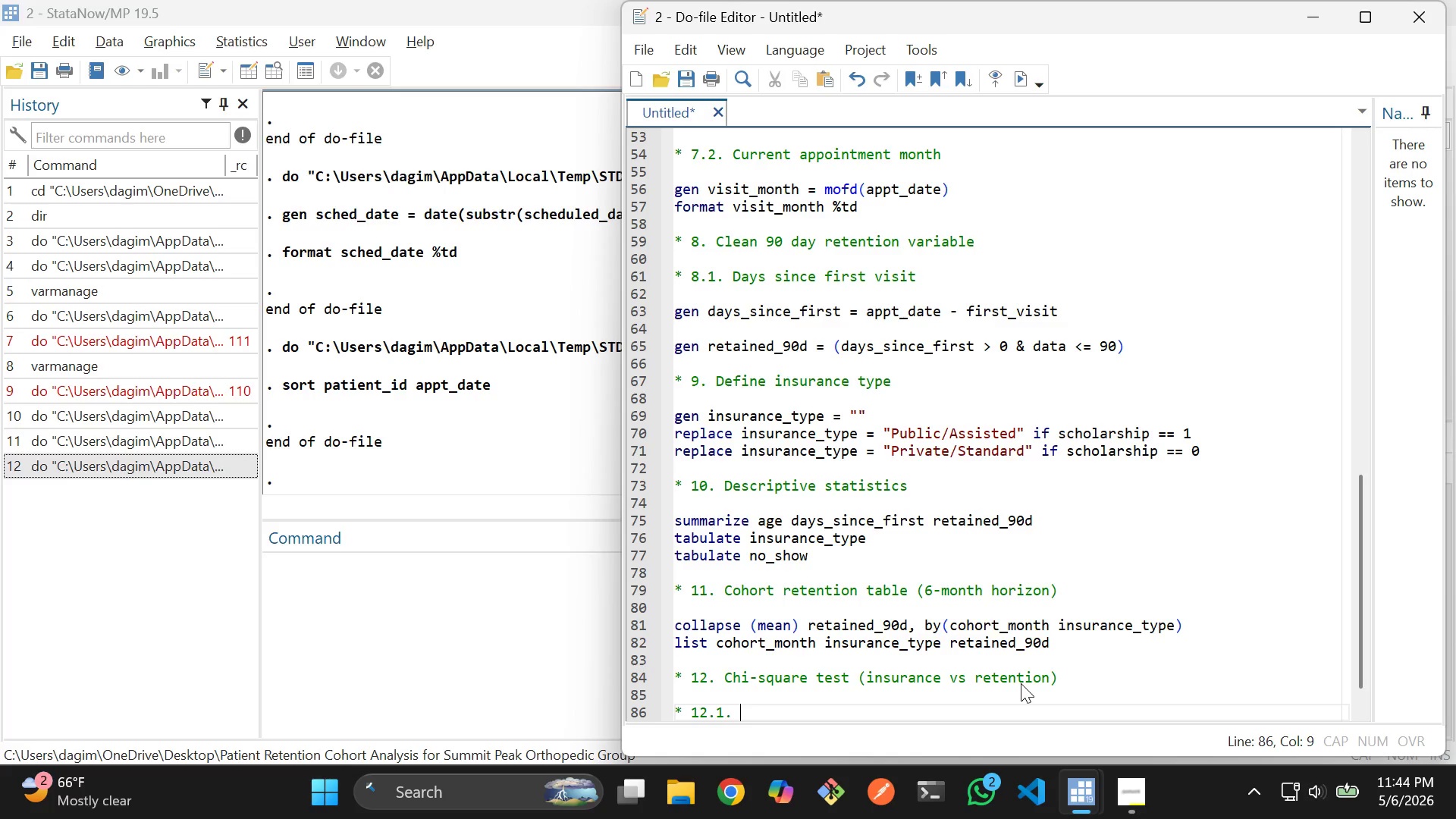 
type(Rebuild n)
key(Backspace)
type(binary structure for chi )
key(Backspace)
type(-square)
 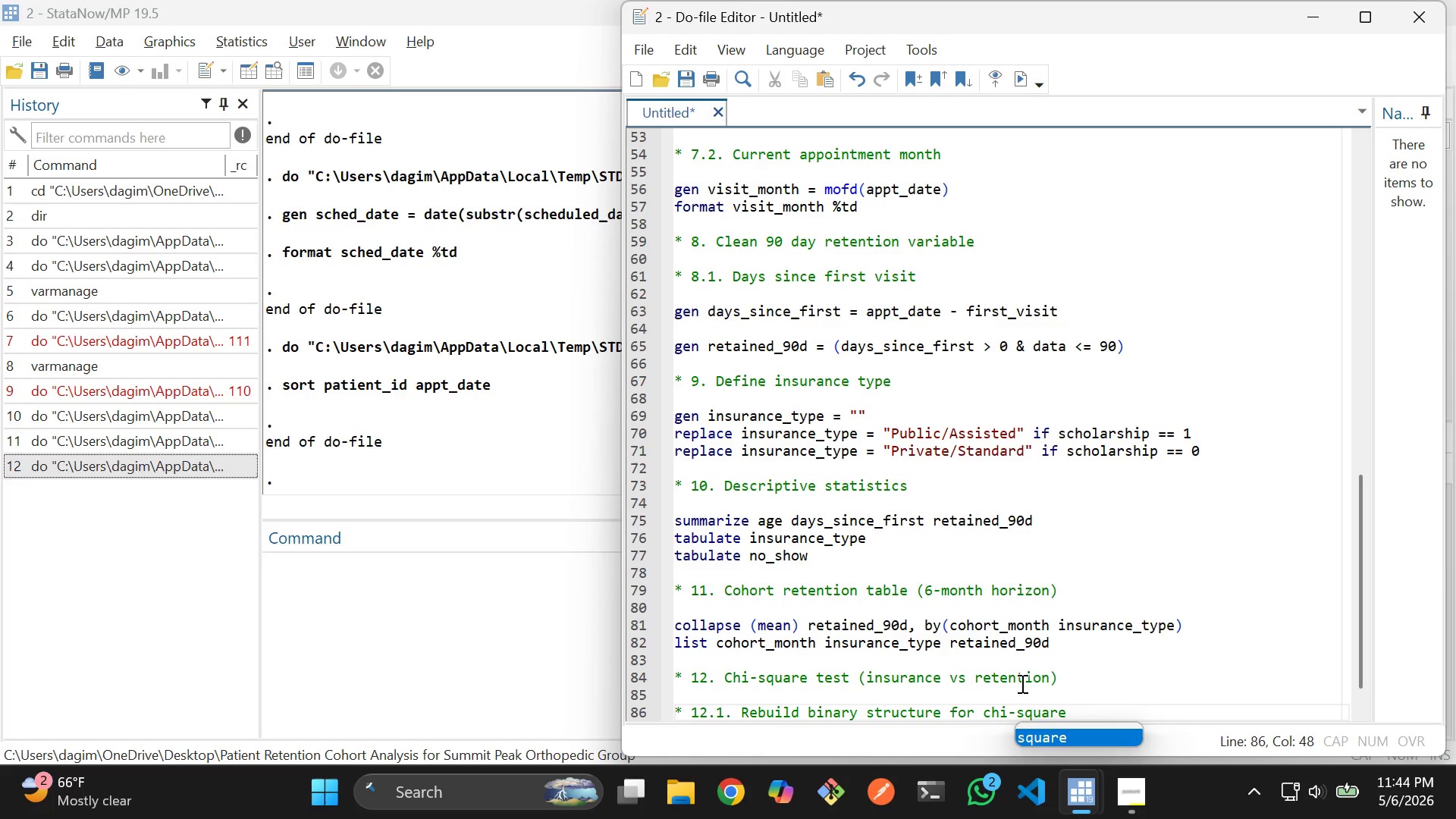 
key(Enter)
 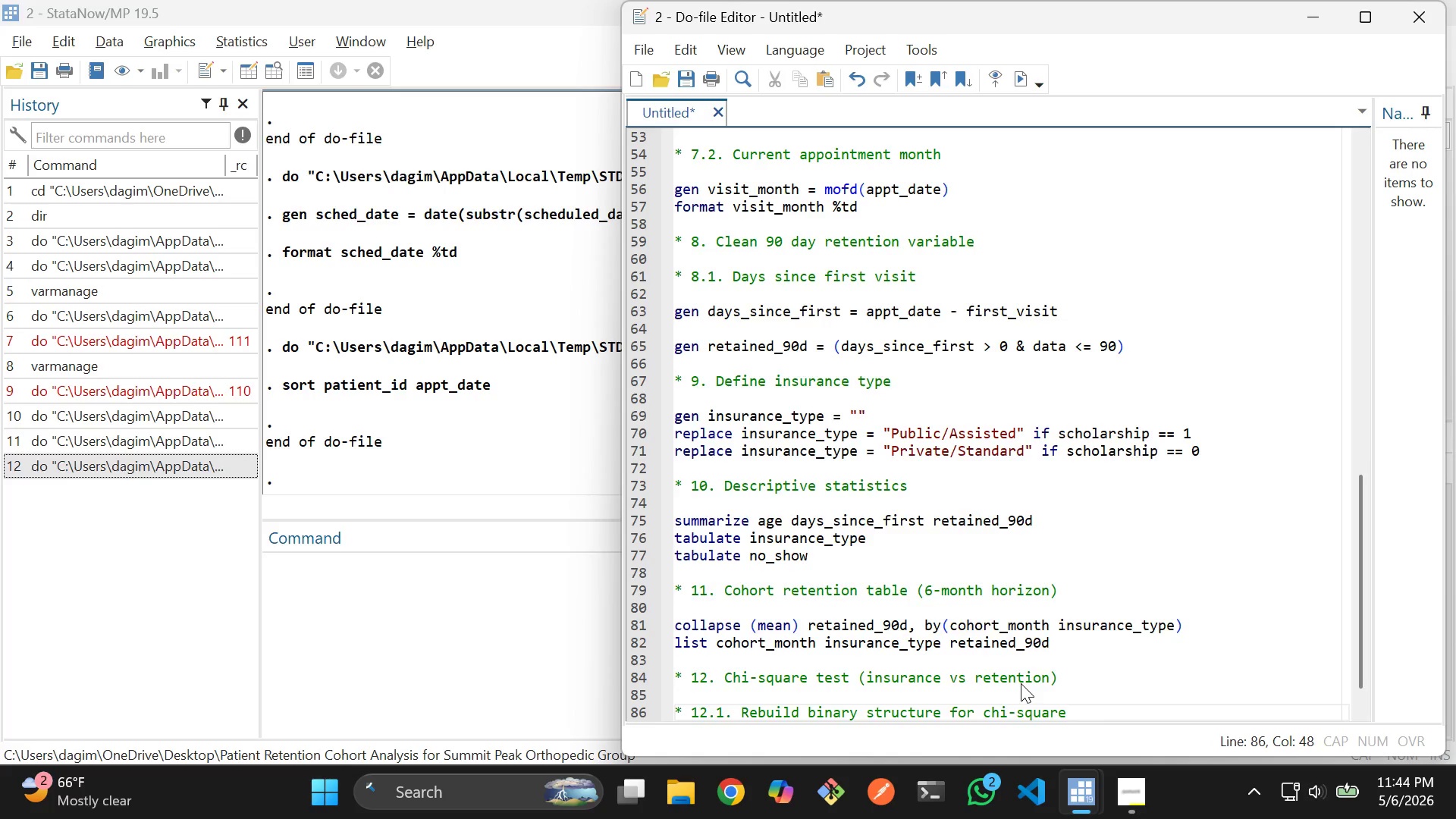 
key(Enter)
 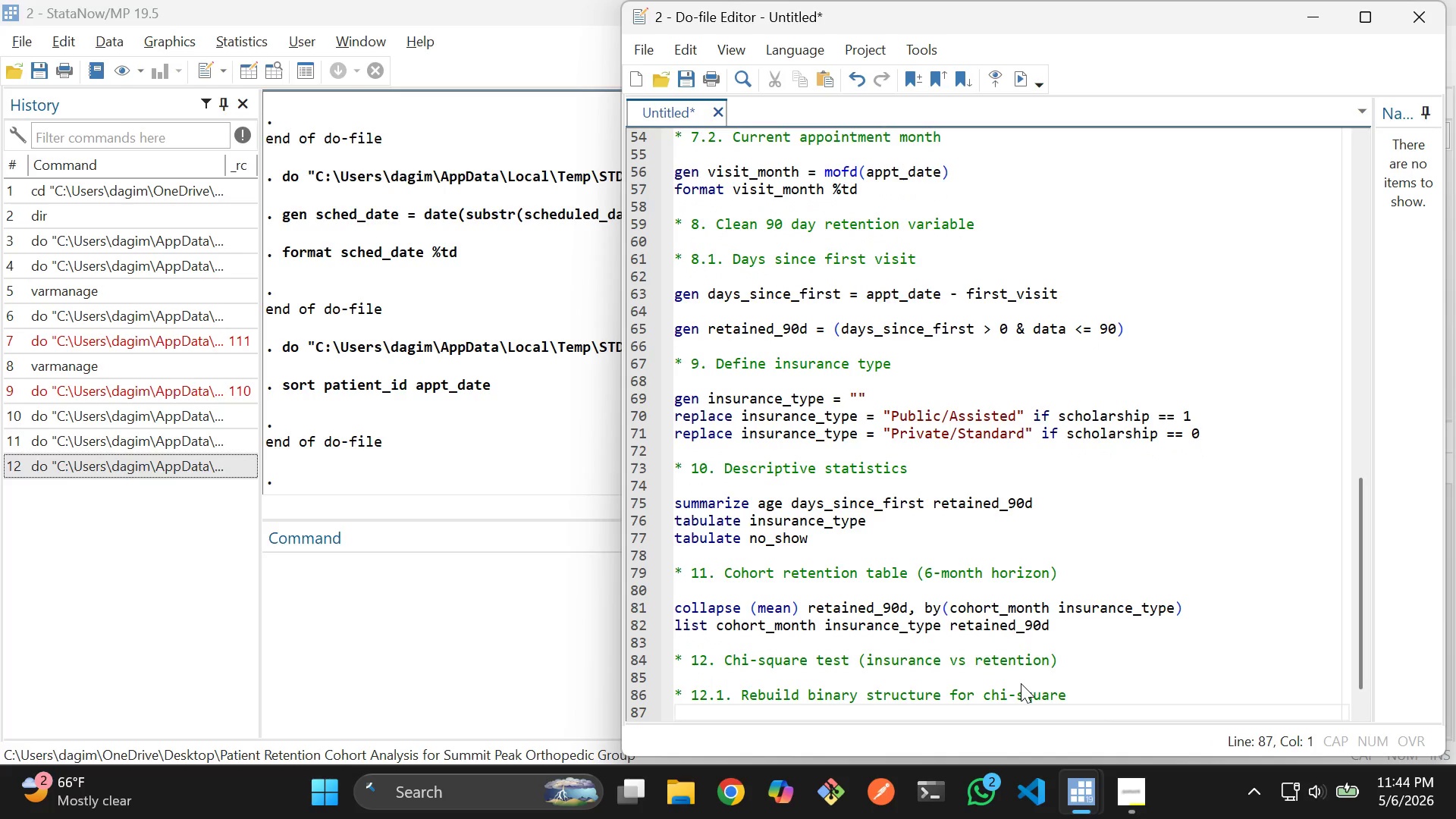 
key(Enter)
 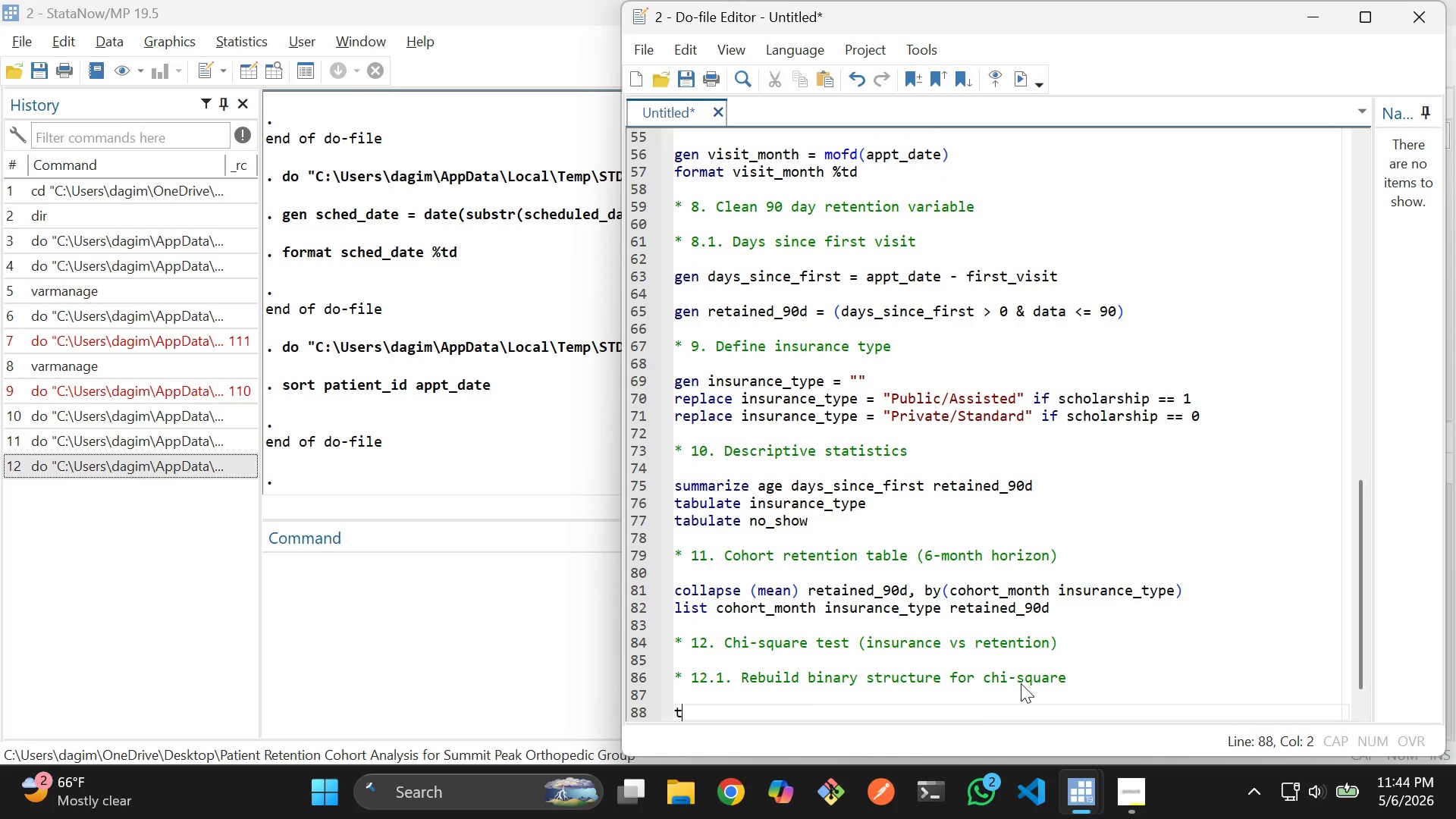 
type(tabul)
 